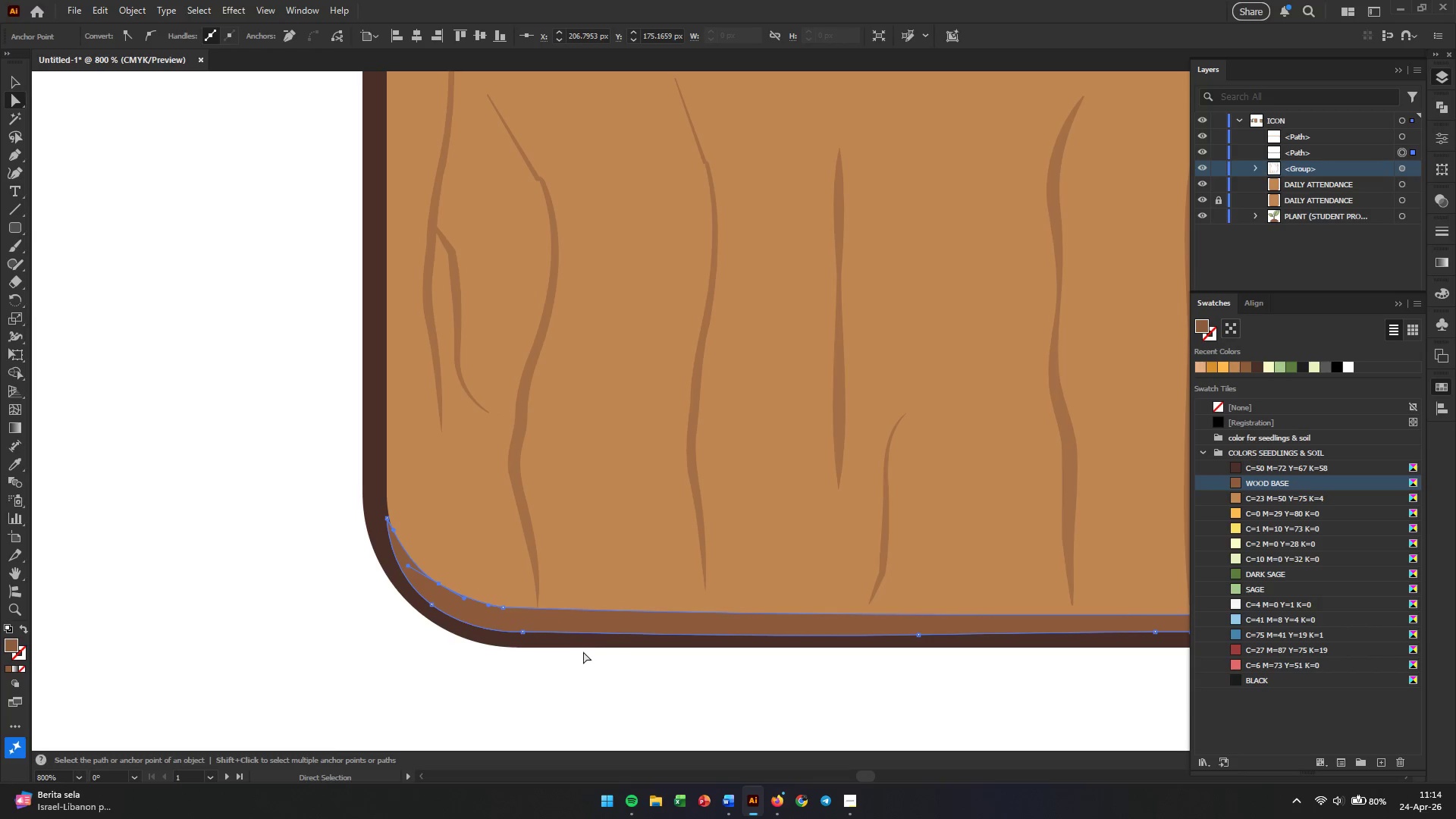 
left_click([584, 659])
 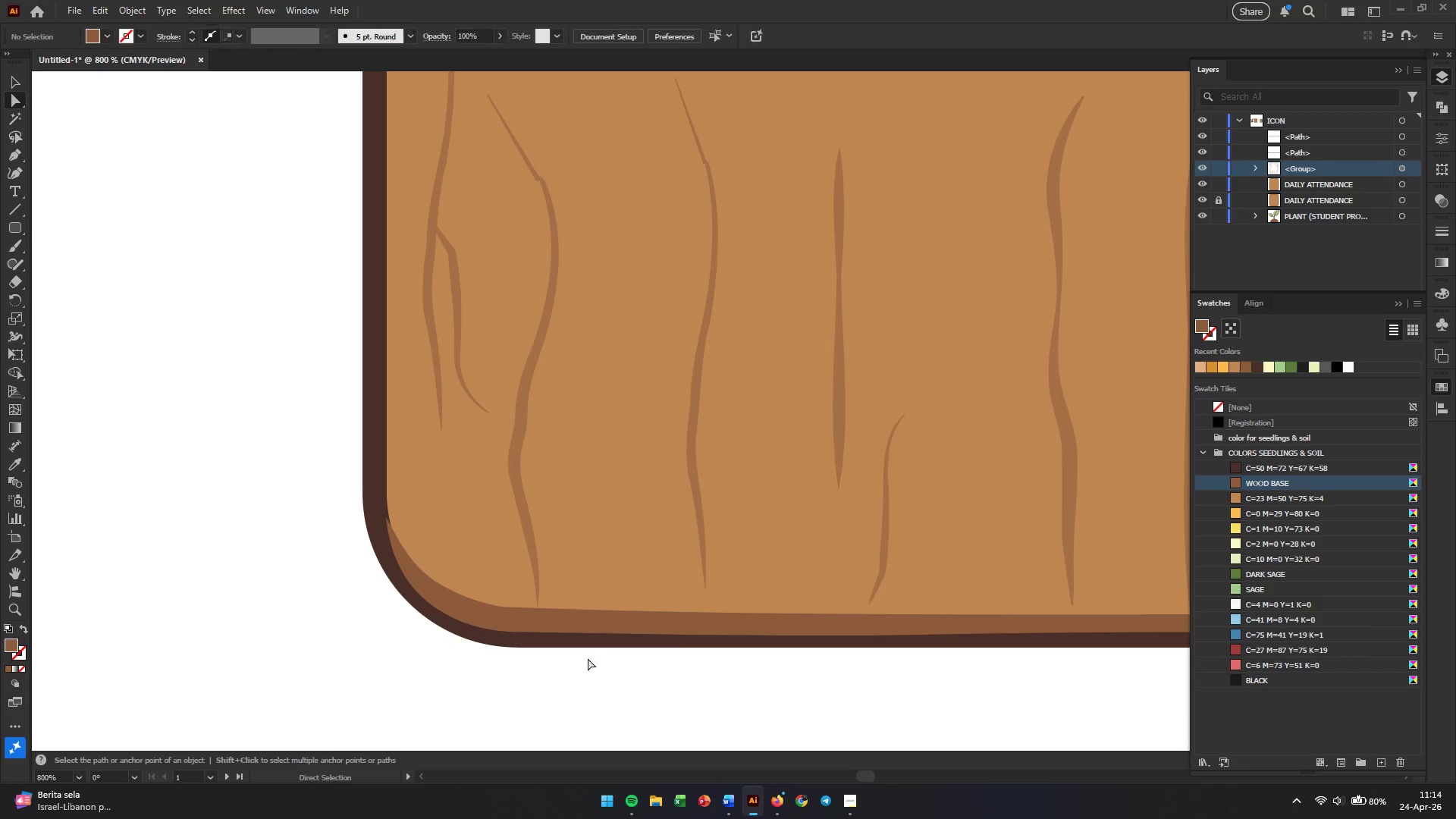 
hold_key(key=AltLeft, duration=1.69)
scroll: coordinate [789, 594], scroll_direction: down, amount: 3.0
 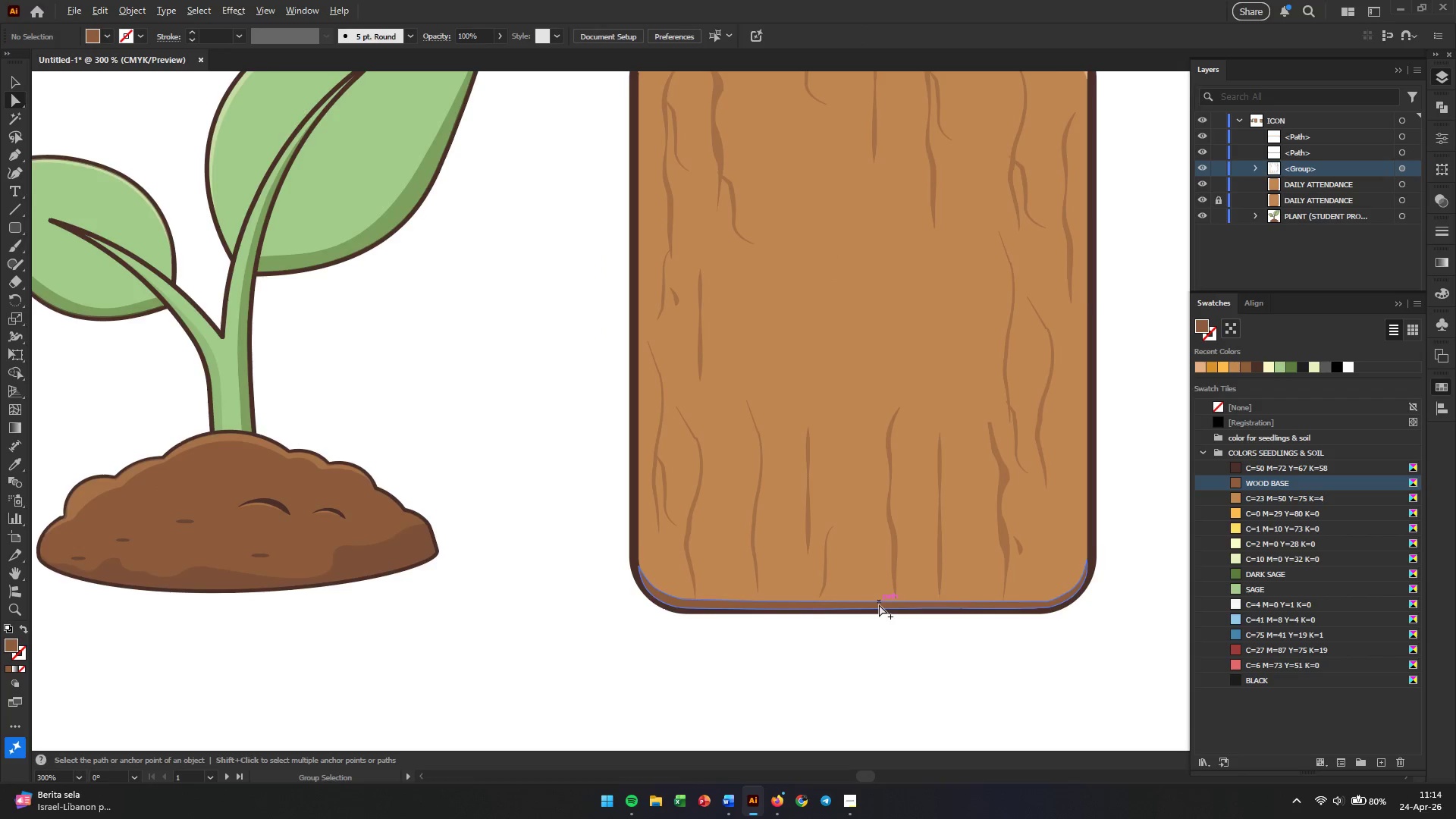 
left_click([864, 607])
 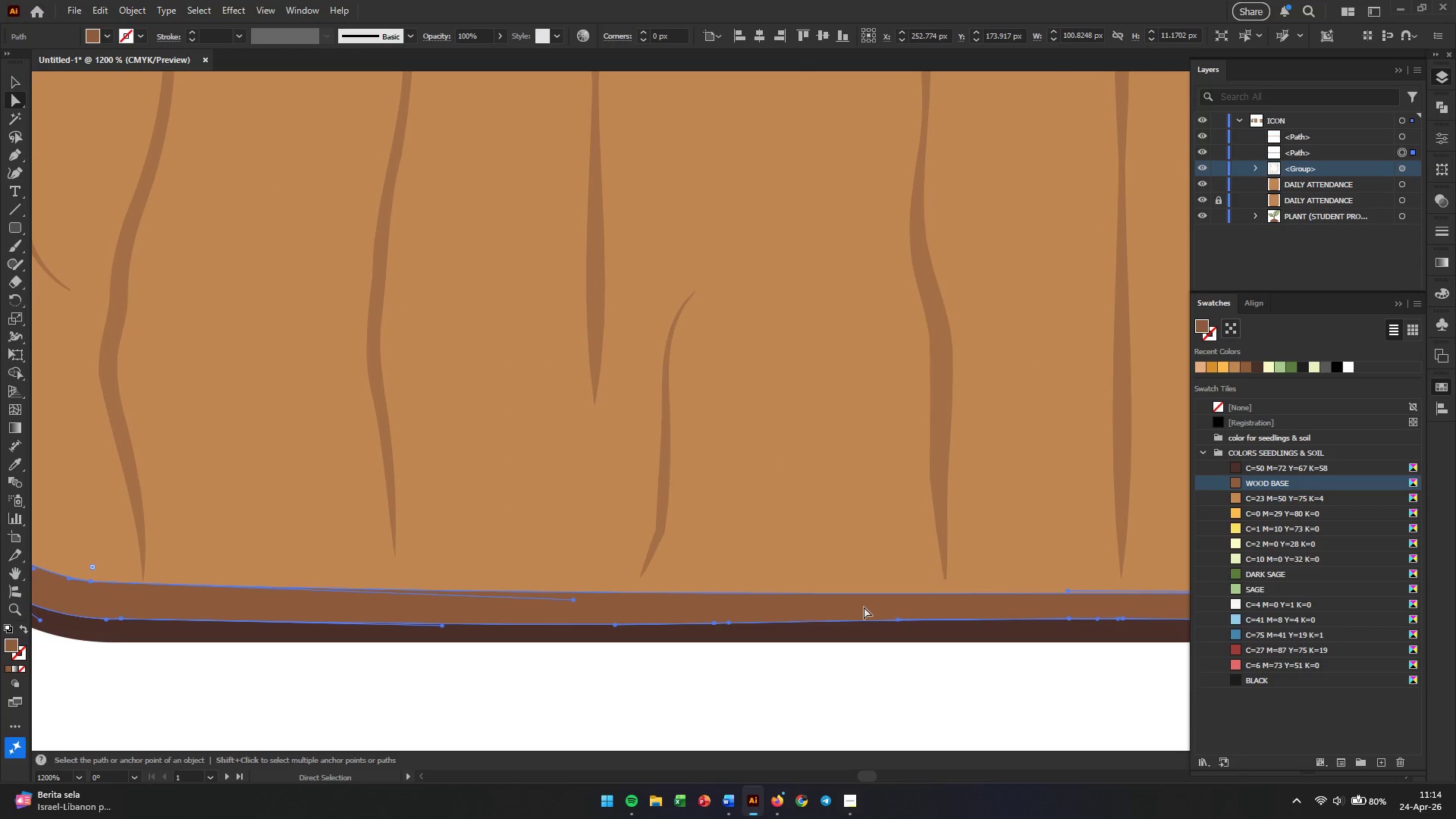 
scroll: coordinate [879, 604], scroll_direction: up, amount: 4.0
 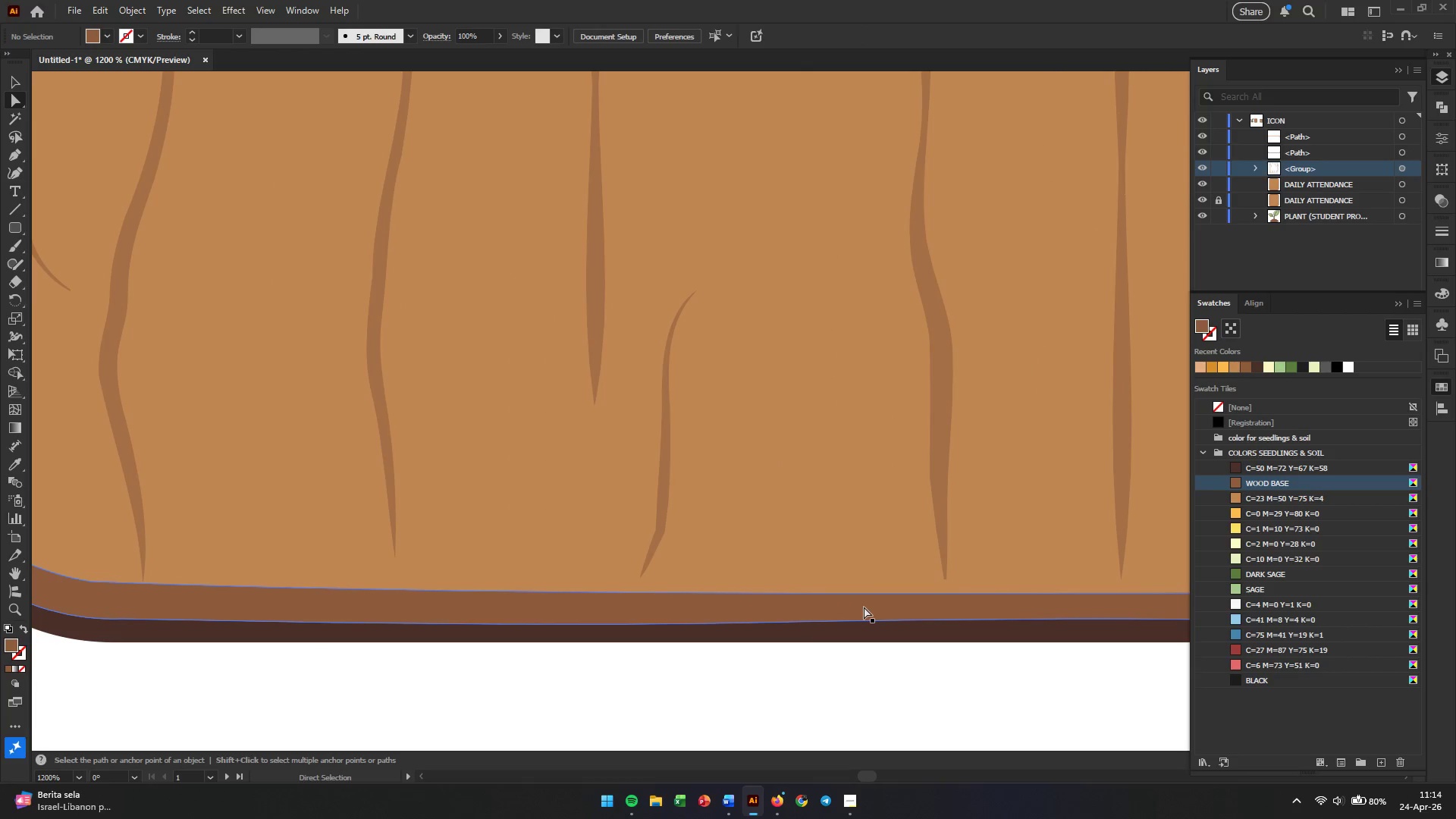 
key(ArrowUp)
 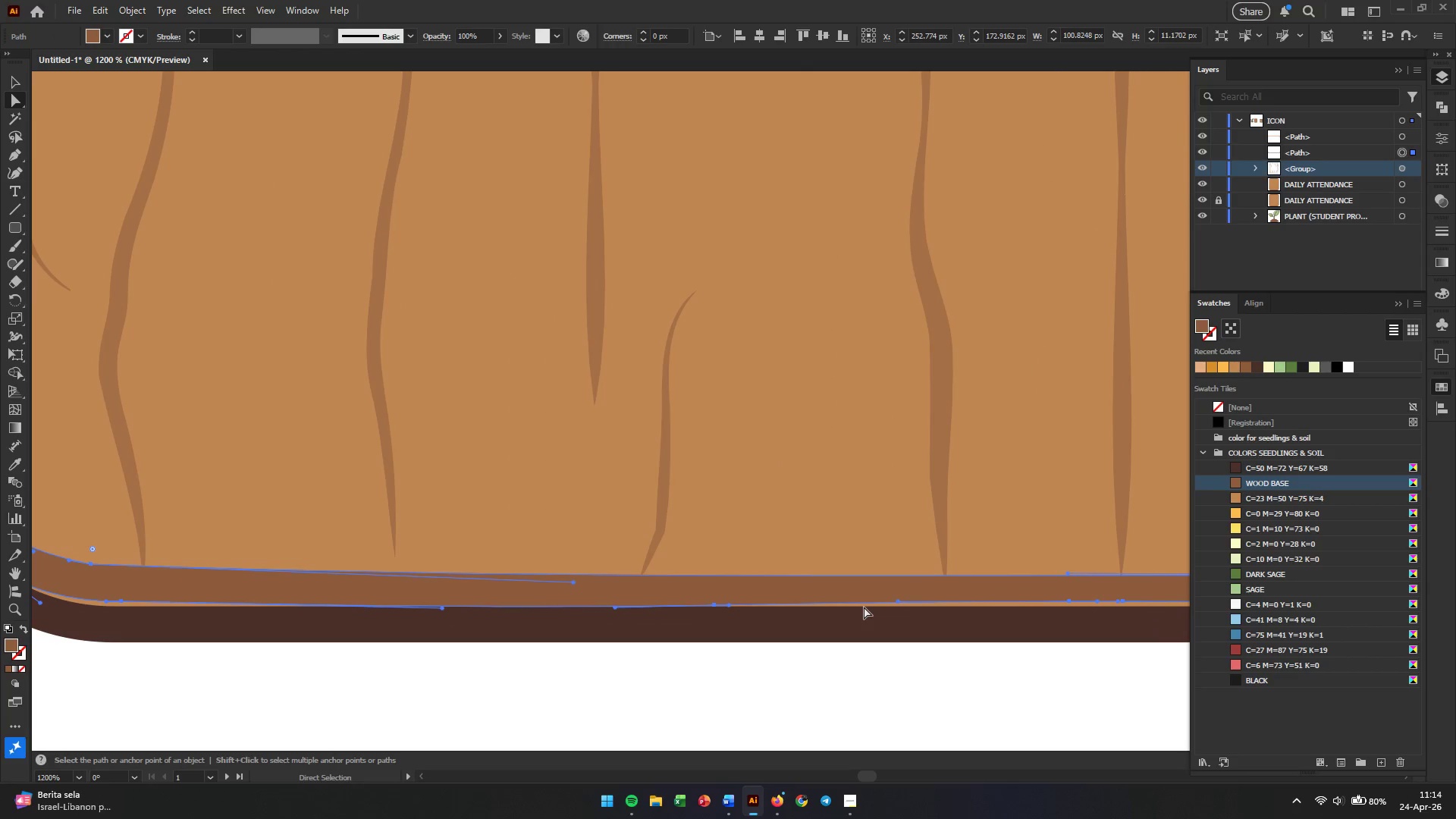 
key(V)
 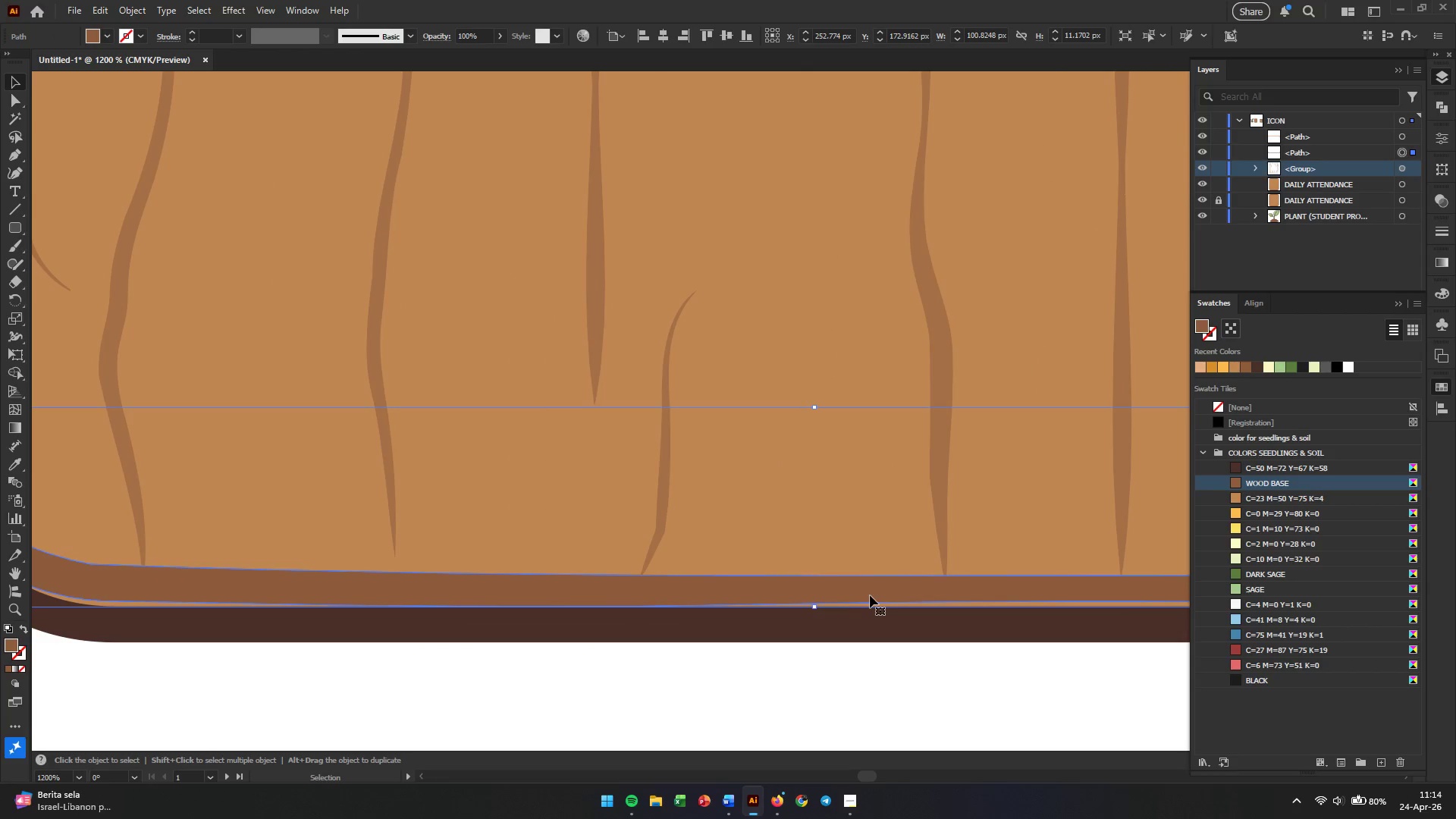 
left_click_drag(start_coordinate=[875, 593], to_coordinate=[873, 600])
 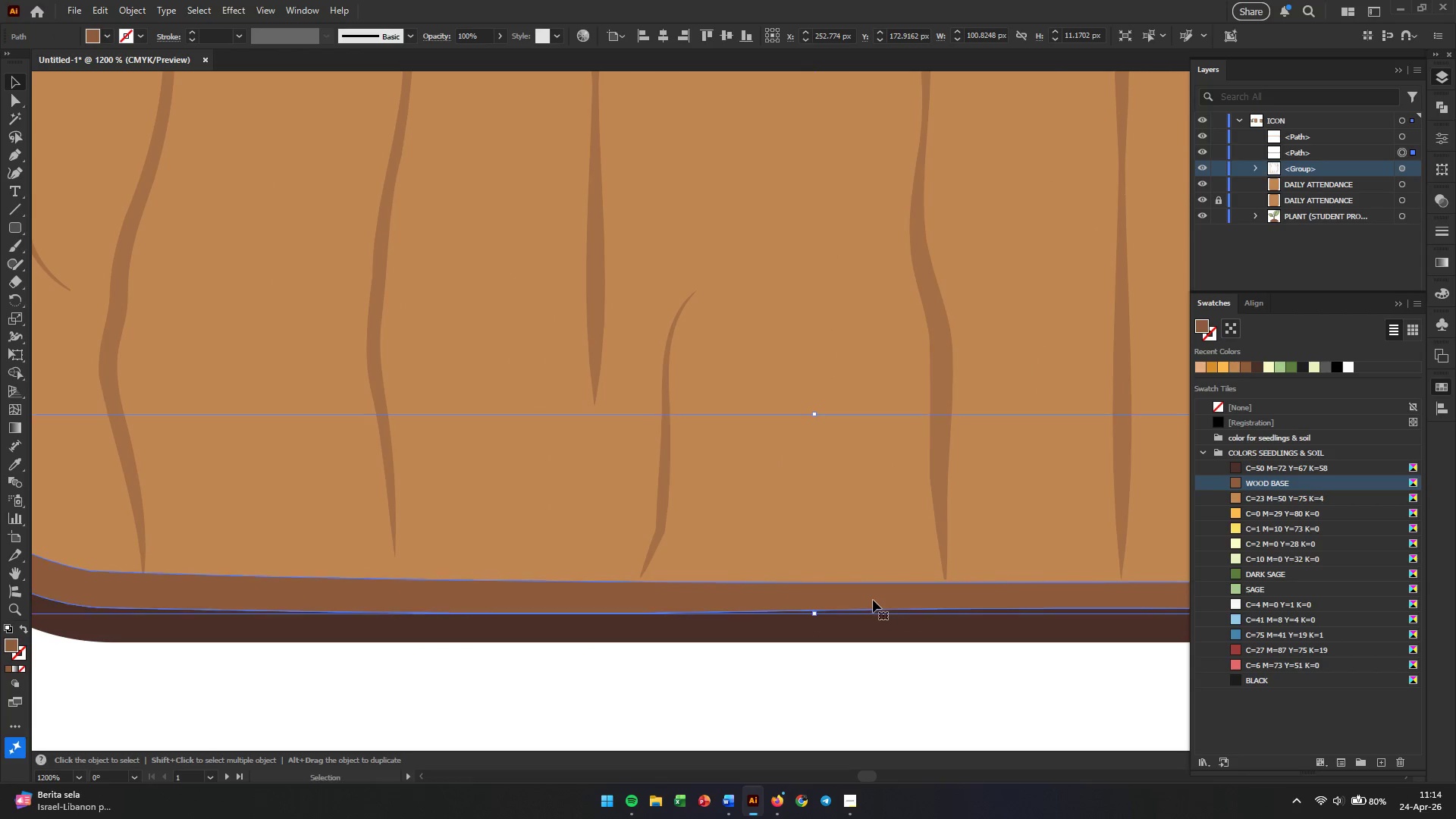 
hold_key(key=AltLeft, duration=0.66)
 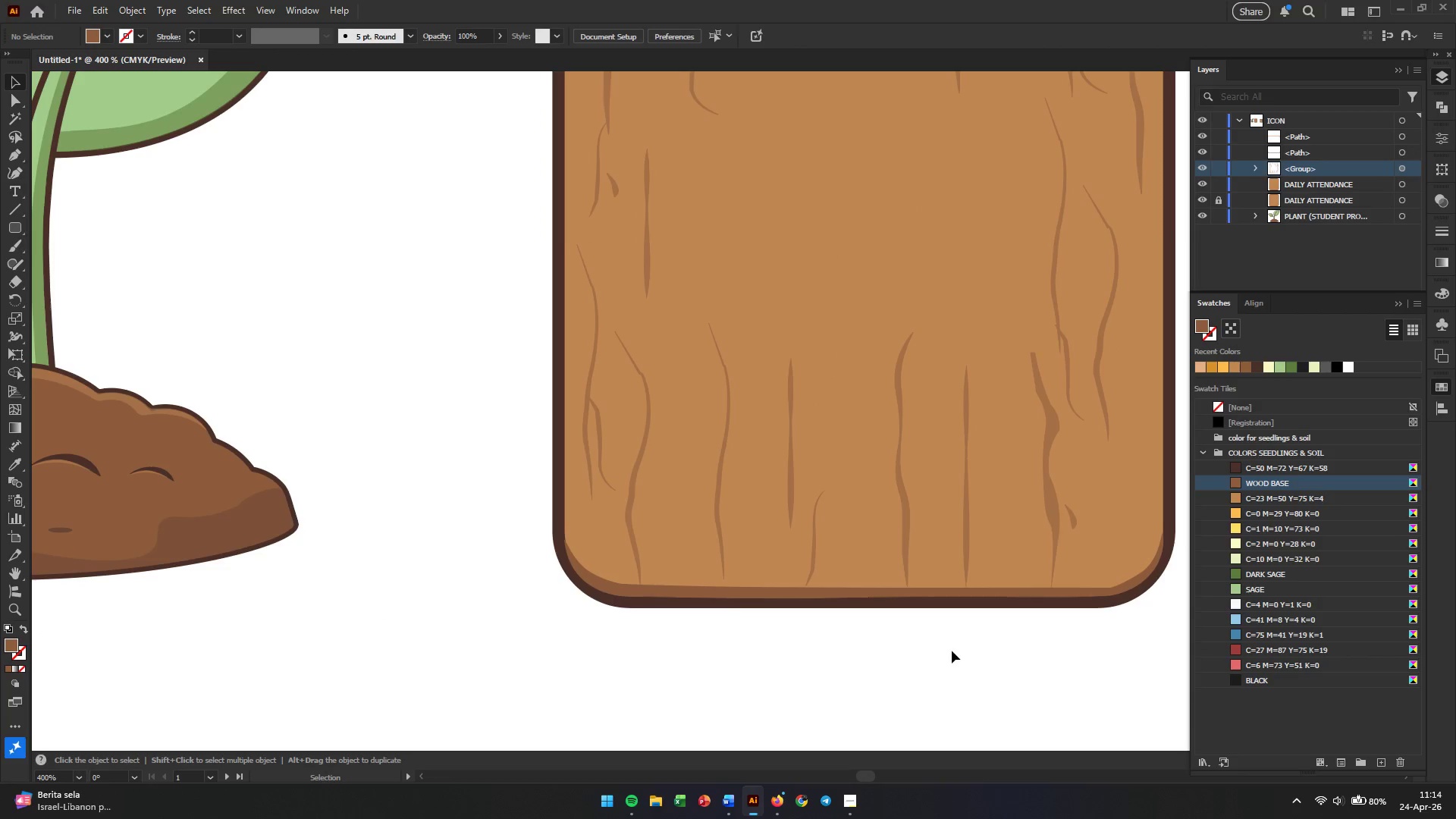 
left_click([952, 651])
 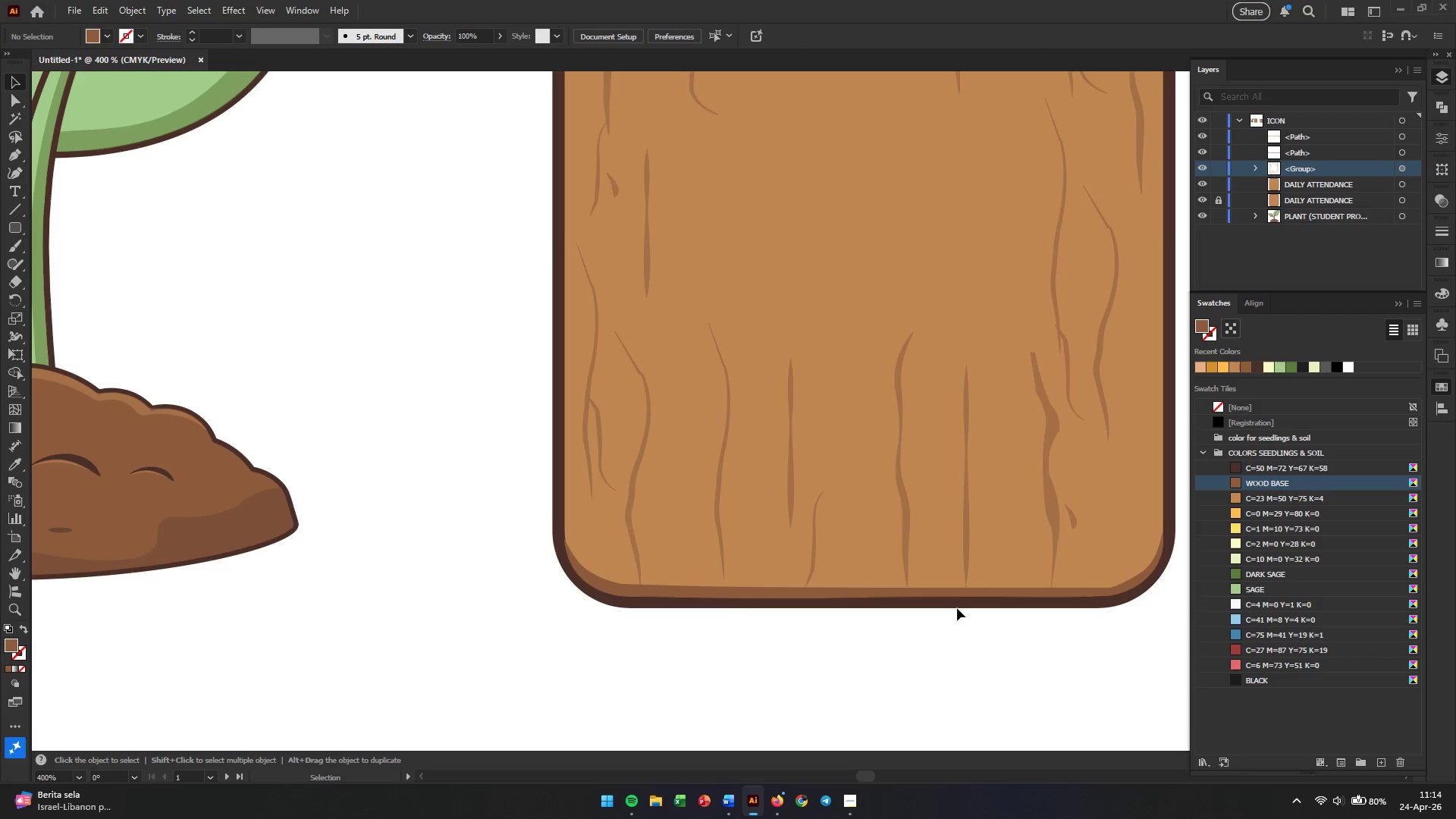 
scroll: coordinate [889, 592], scroll_direction: down, amount: 3.0
 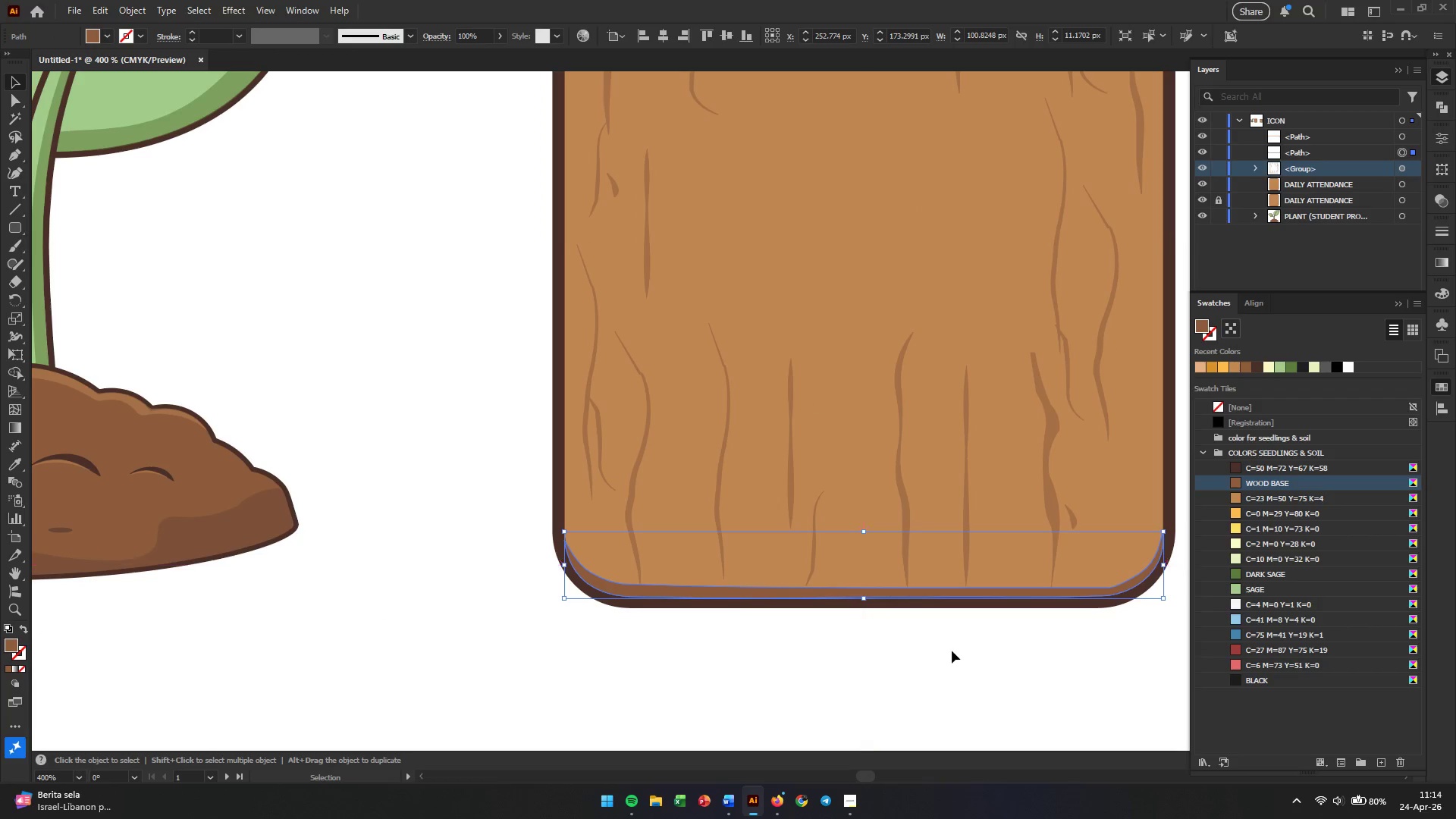 
hold_key(key=AltLeft, duration=2.61)
scroll: coordinate [957, 606], scroll_direction: down, amount: 2.0
 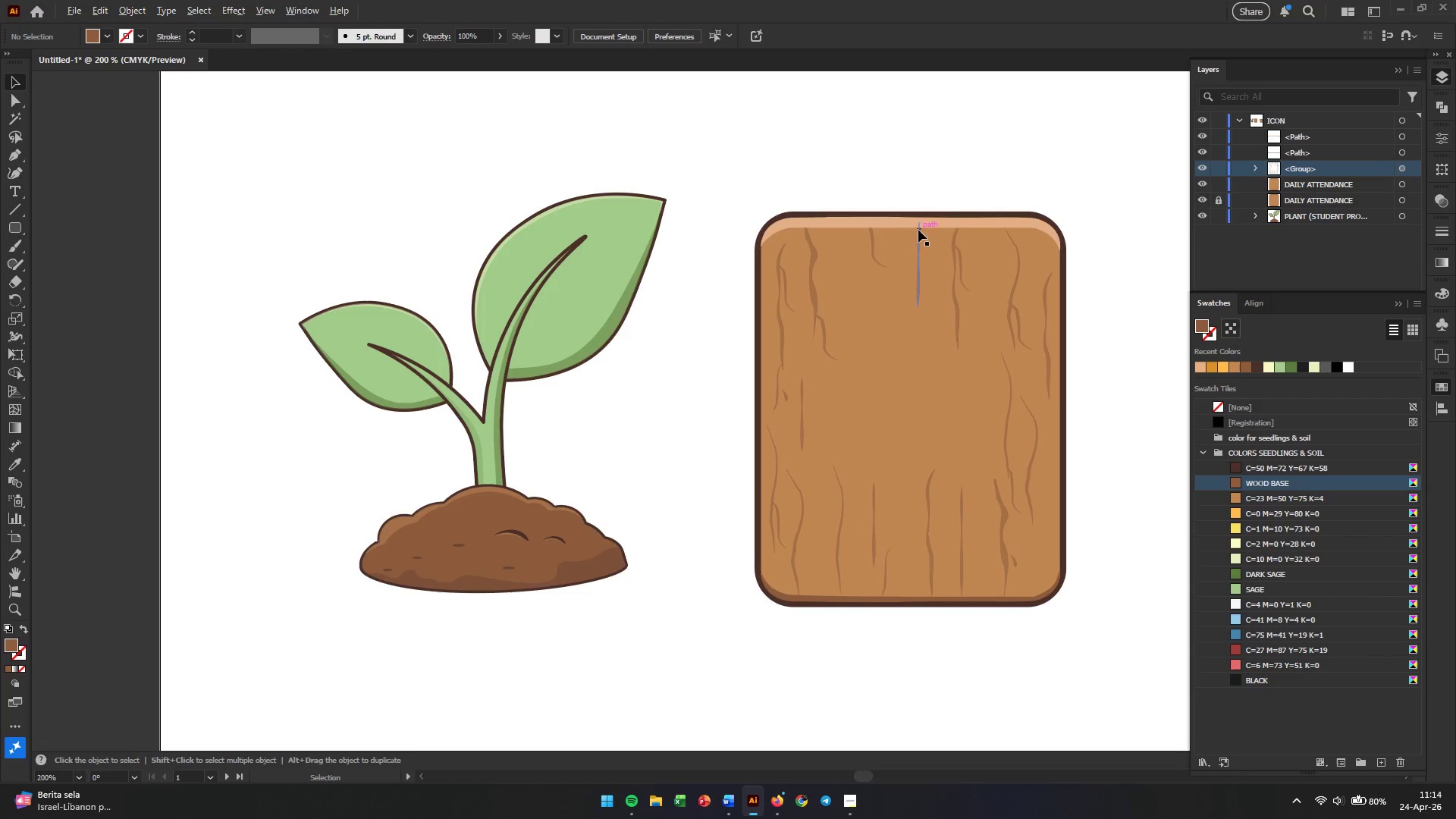 
scroll: coordinate [930, 274], scroll_direction: up, amount: 3.0
 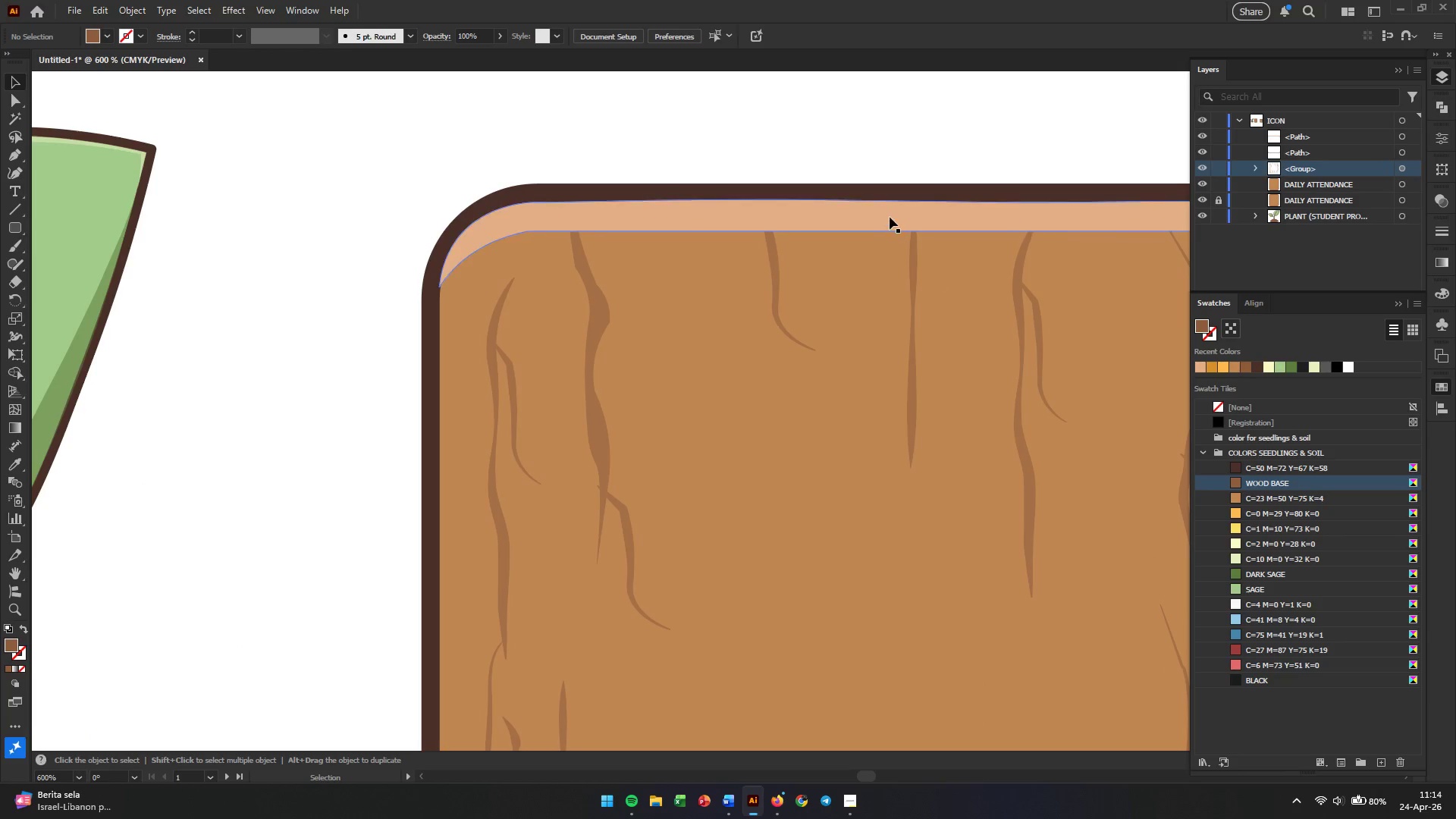 
left_click([891, 214])
 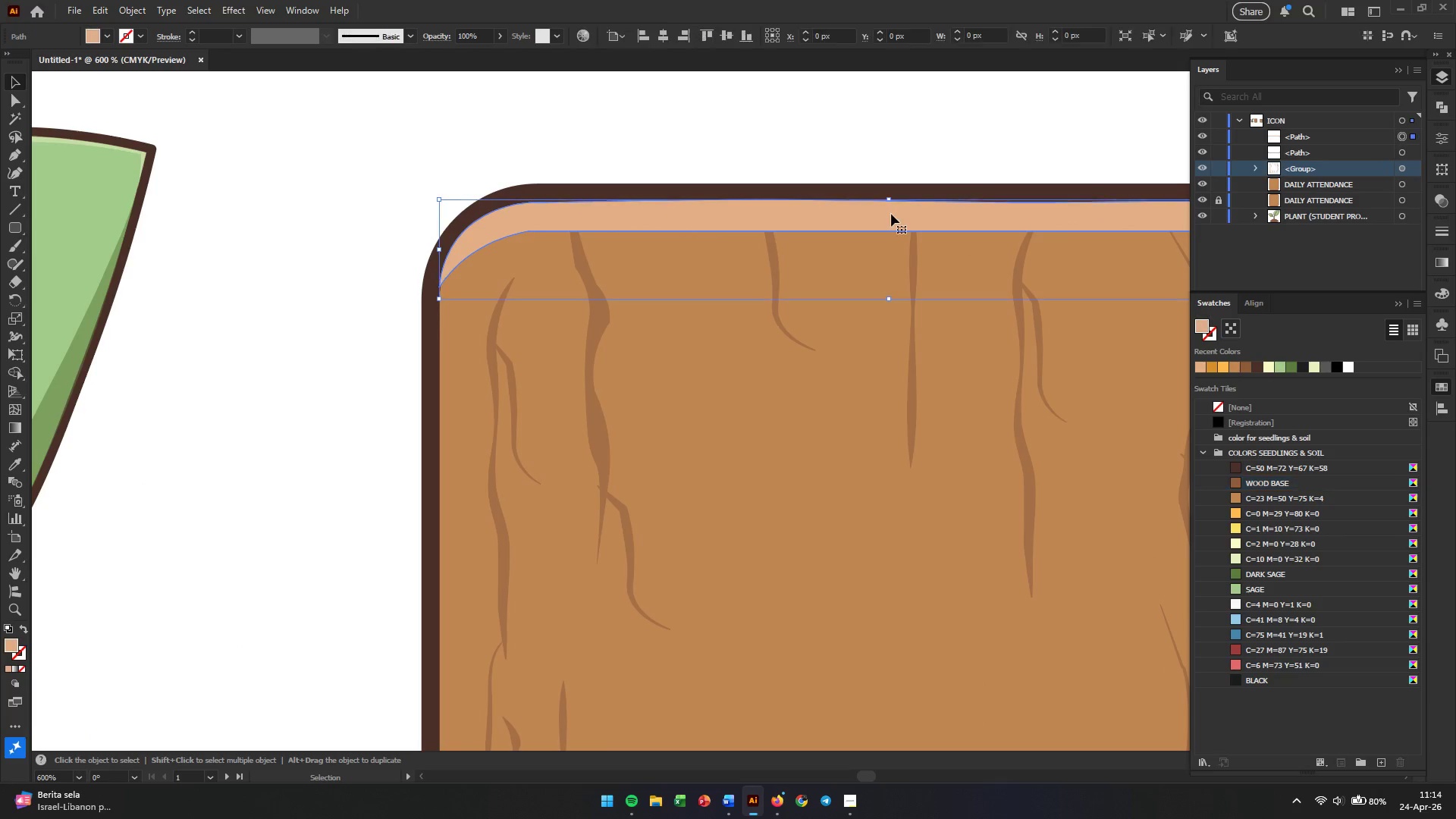 
hold_key(key=Space, duration=0.92)
 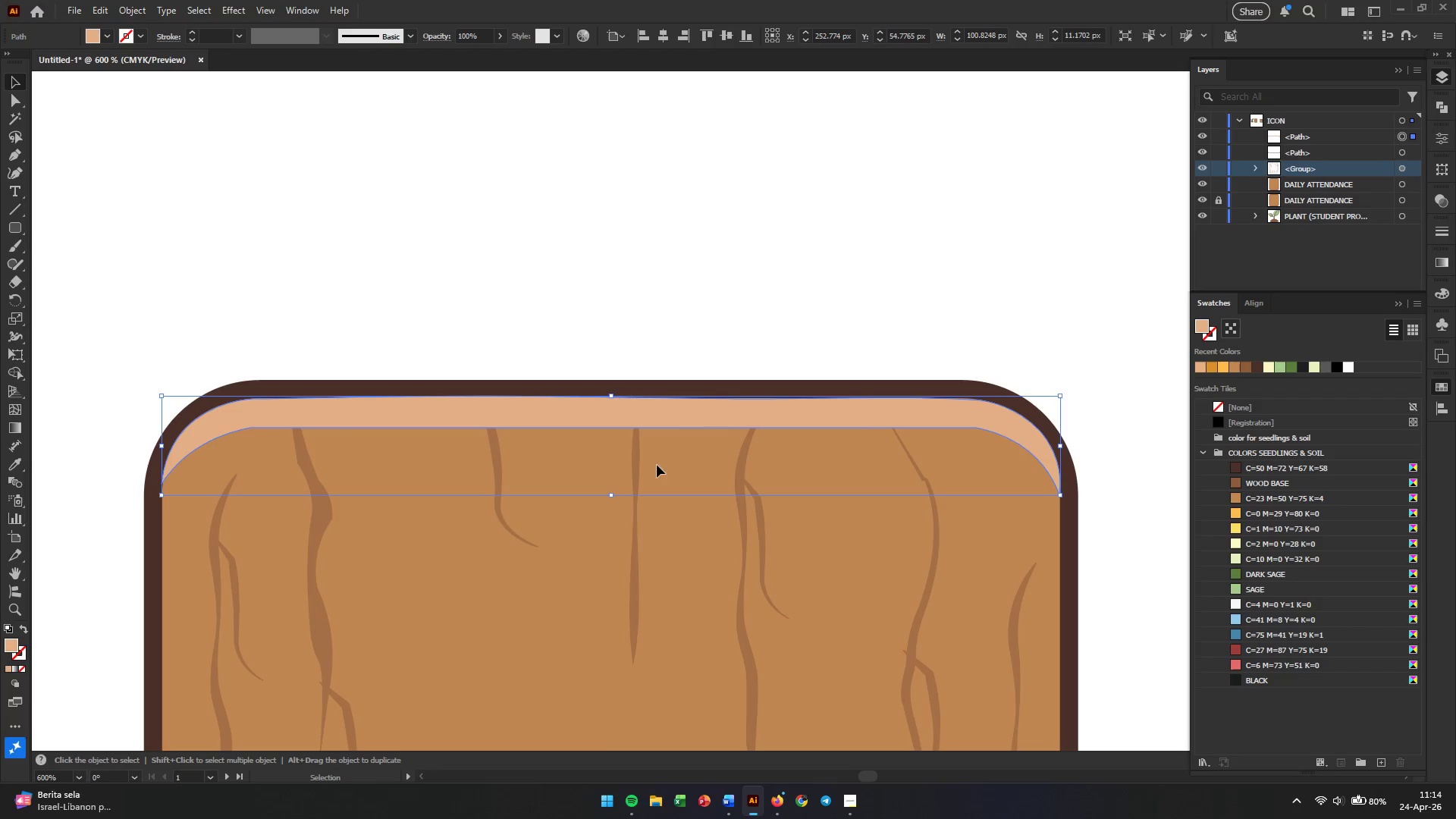 
left_click_drag(start_coordinate=[967, 347], to_coordinate=[689, 544])
 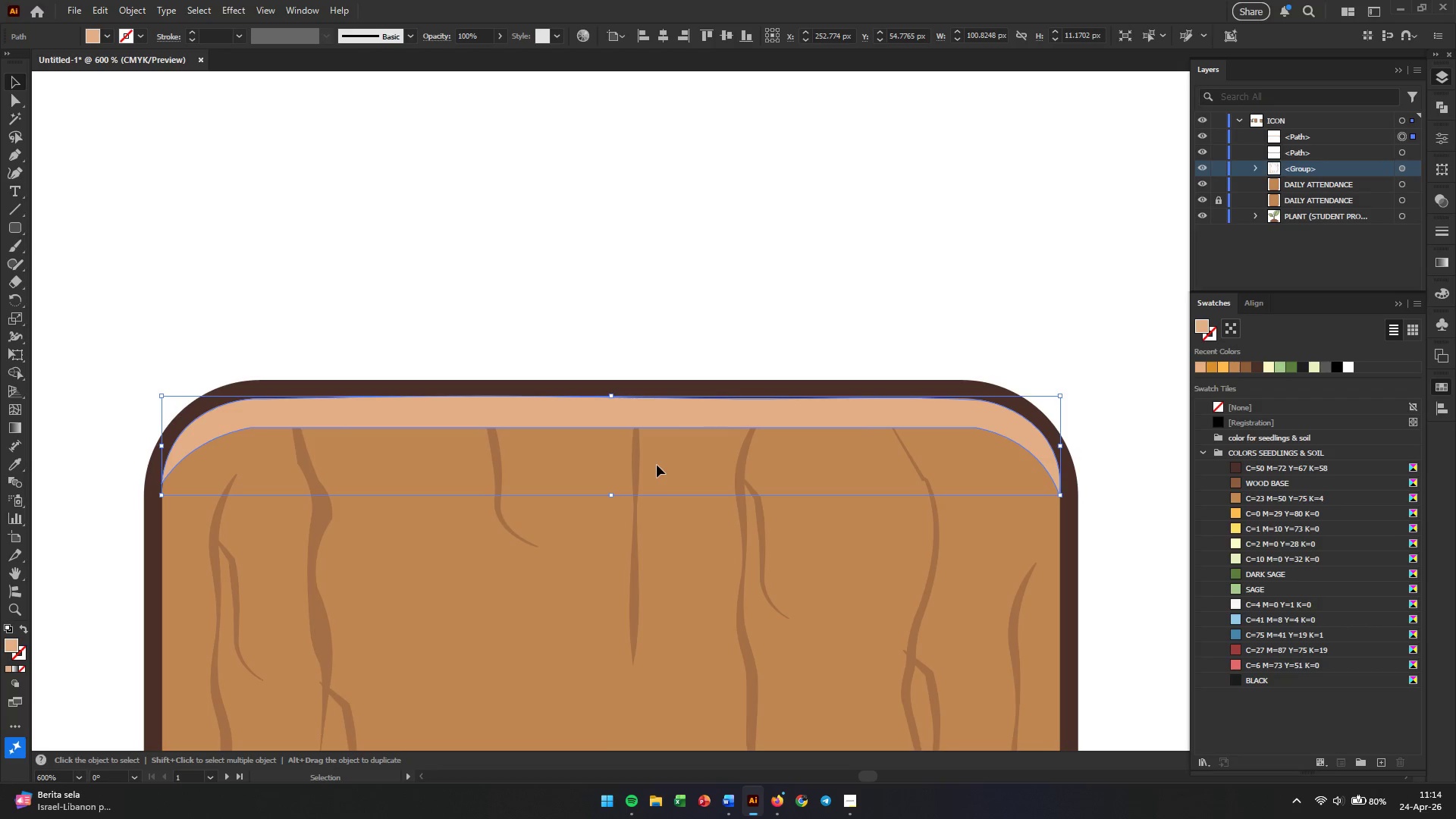 
hold_key(key=AltLeft, duration=0.41)
scroll: coordinate [635, 450], scroll_direction: up, amount: 1.0
 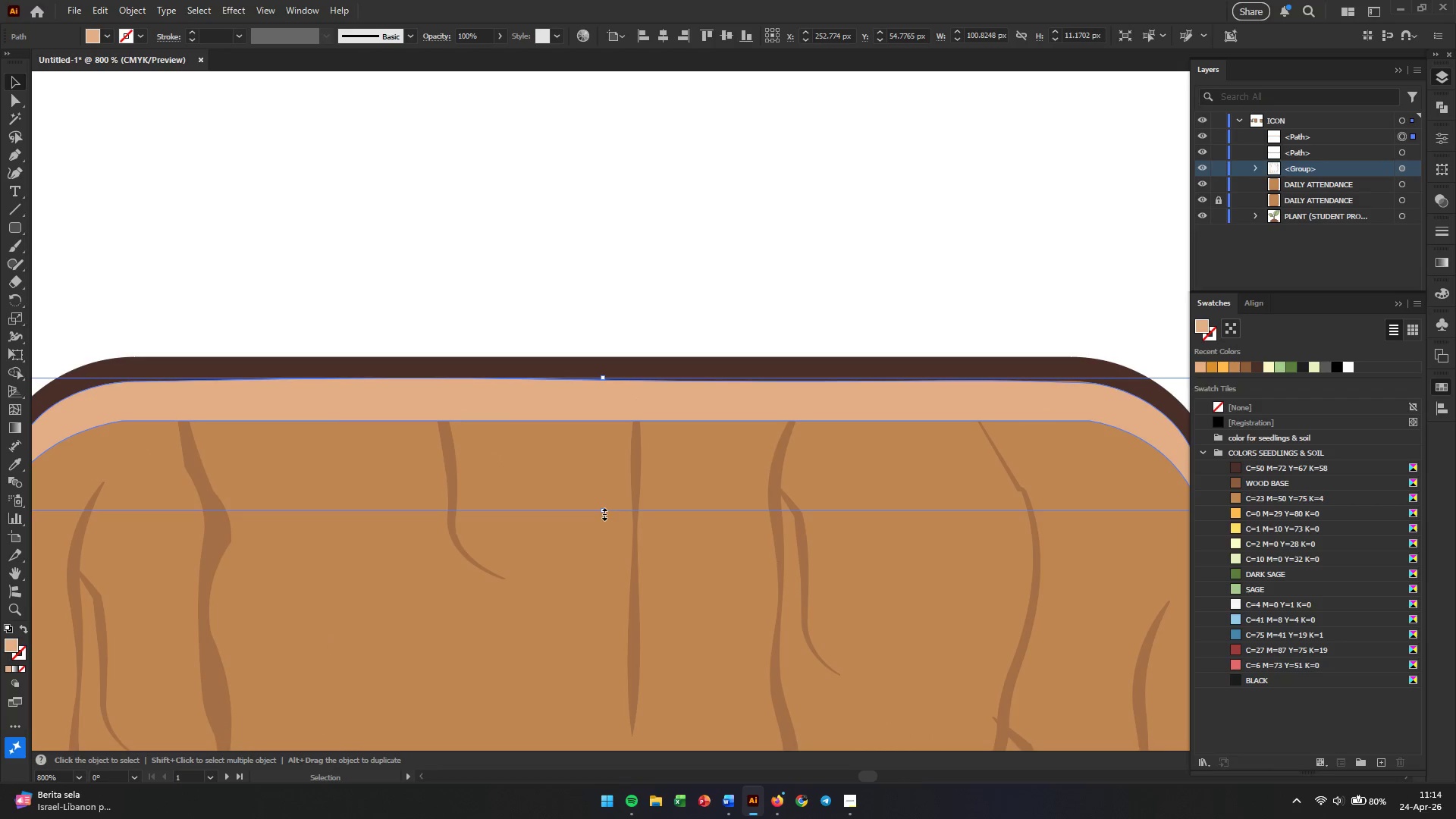 
left_click_drag(start_coordinate=[603, 513], to_coordinate=[605, 456])
 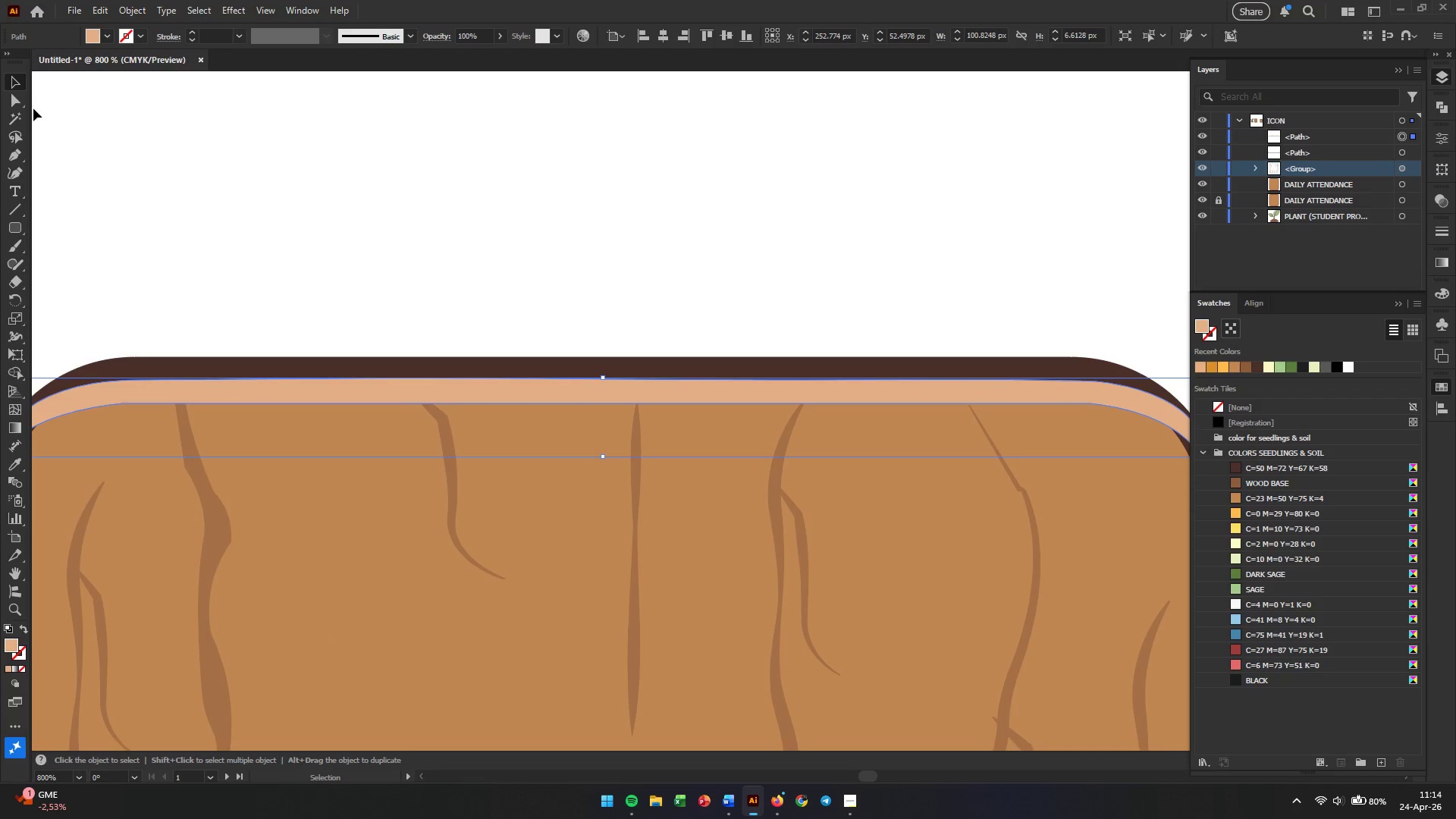 
left_click([17, 99])
 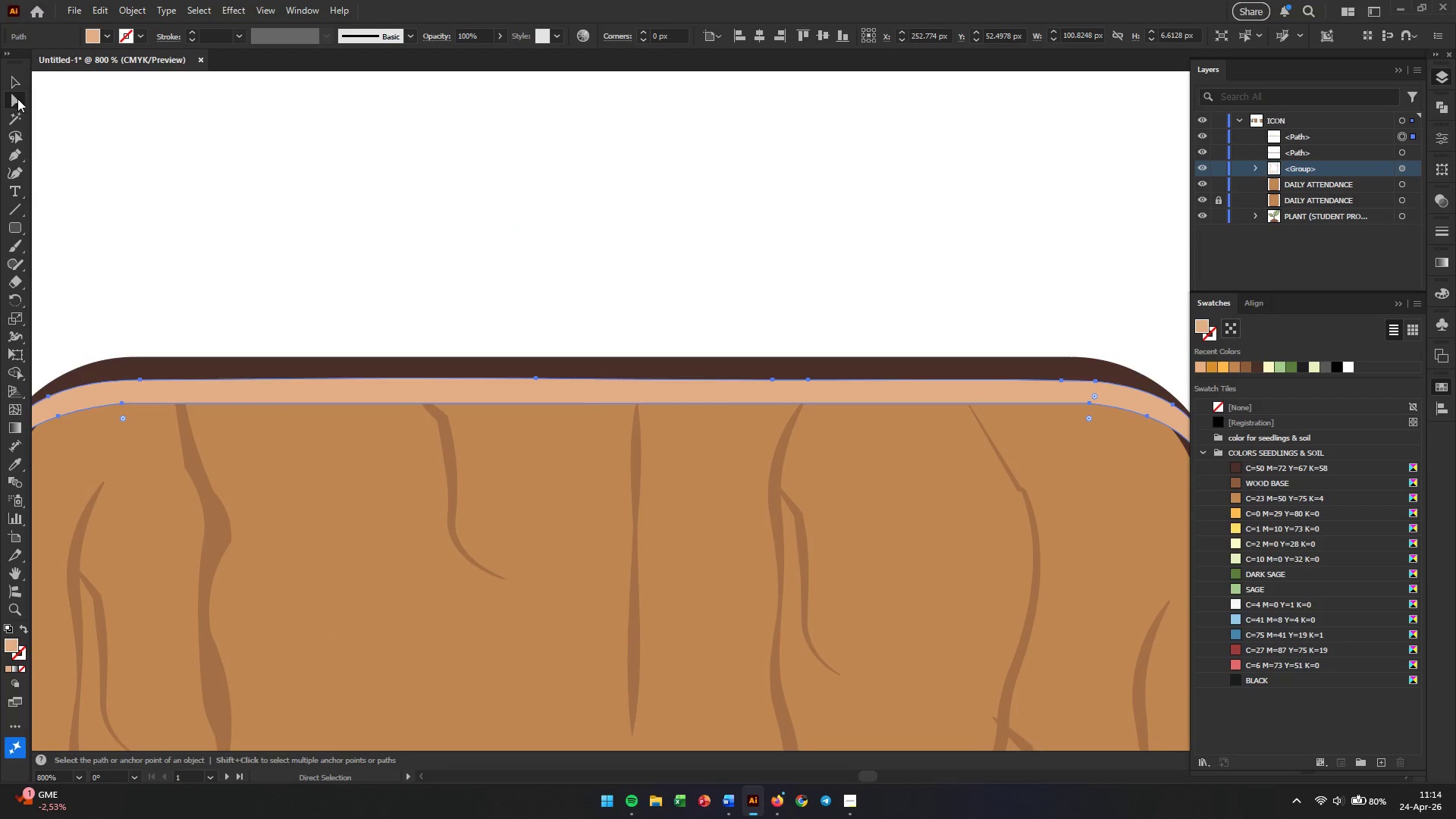 
hold_key(key=Space, duration=0.83)
 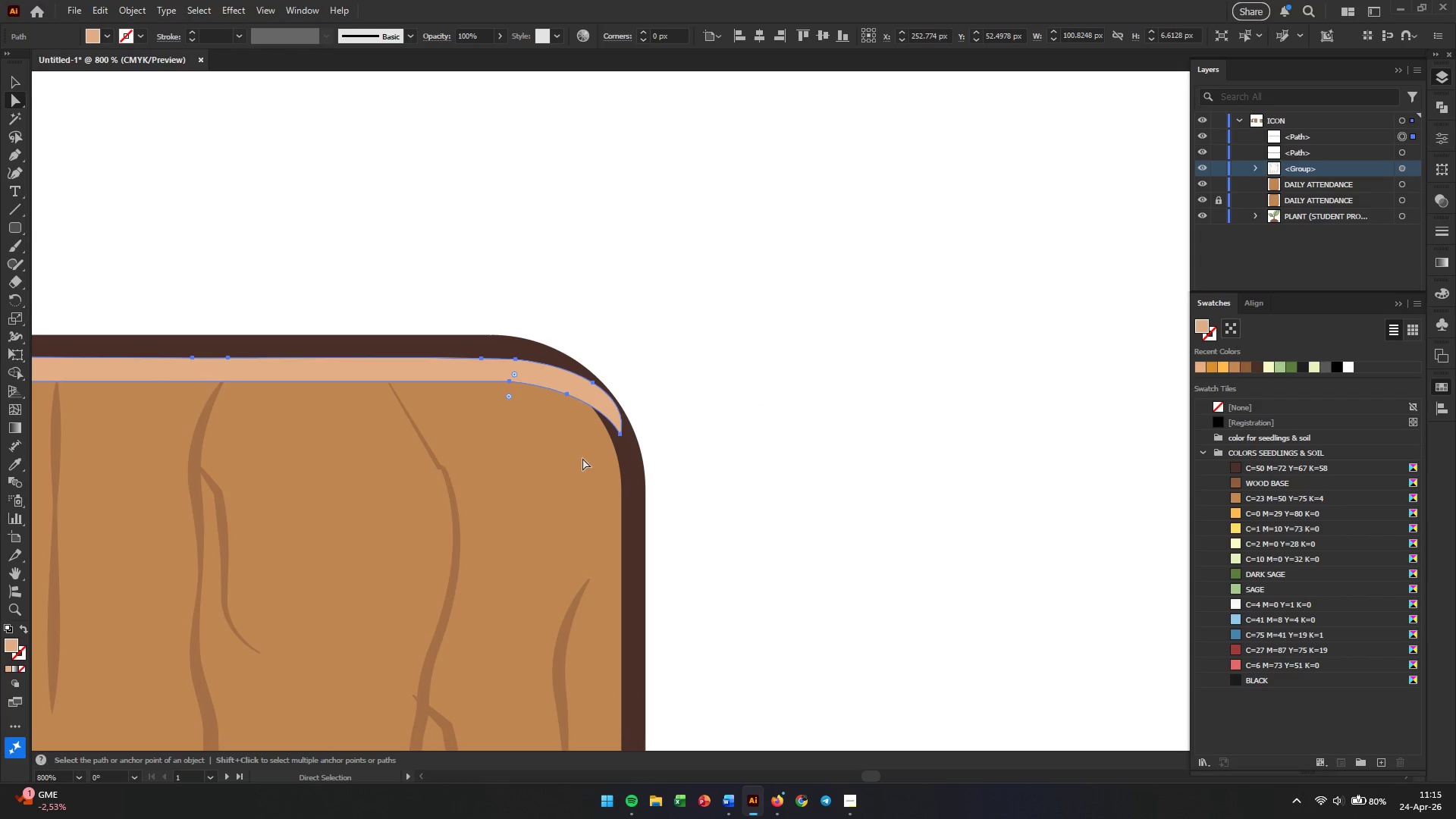 
left_click_drag(start_coordinate=[925, 515], to_coordinate=[345, 493])
 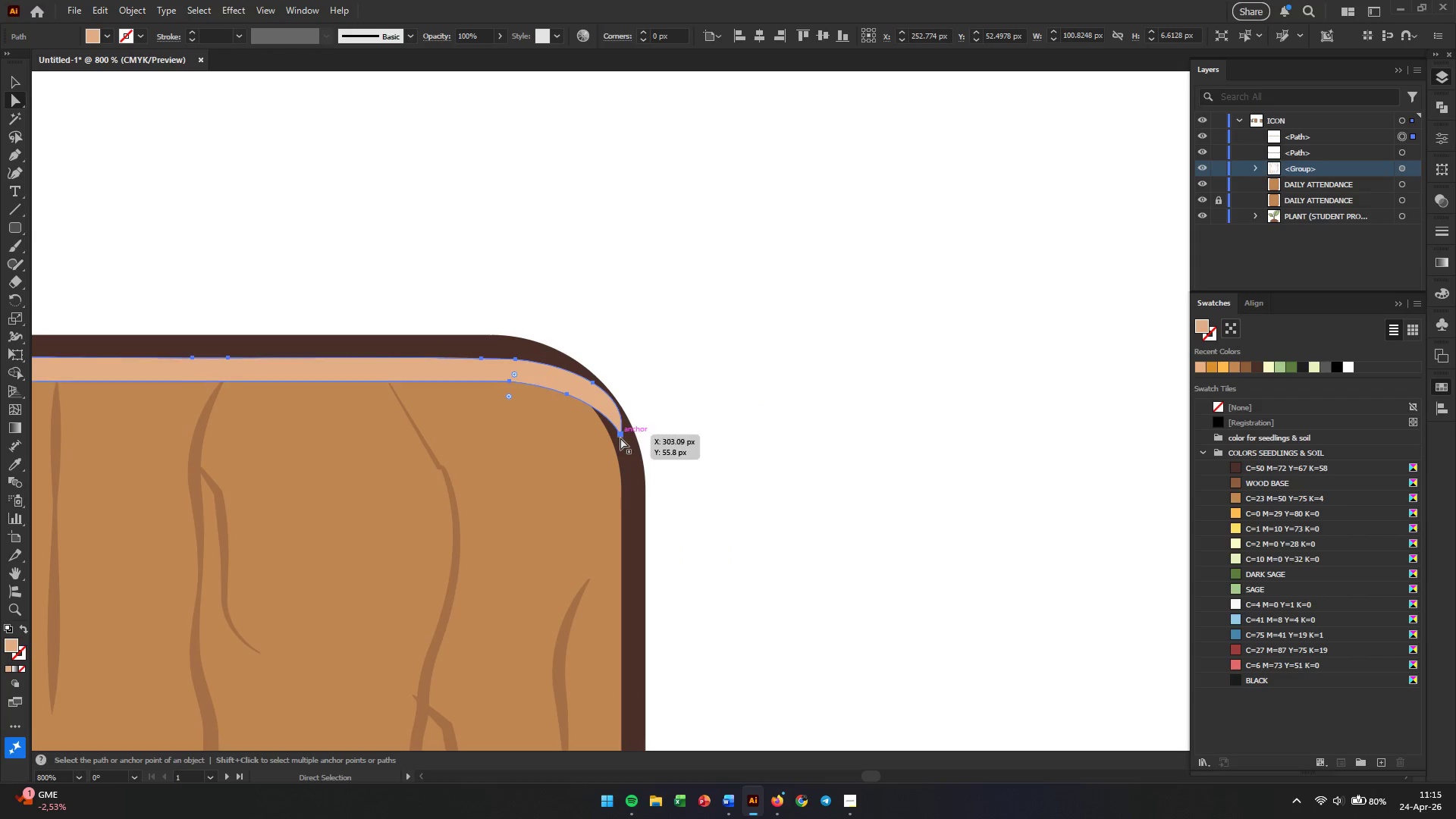 
left_click_drag(start_coordinate=[623, 437], to_coordinate=[617, 443])
 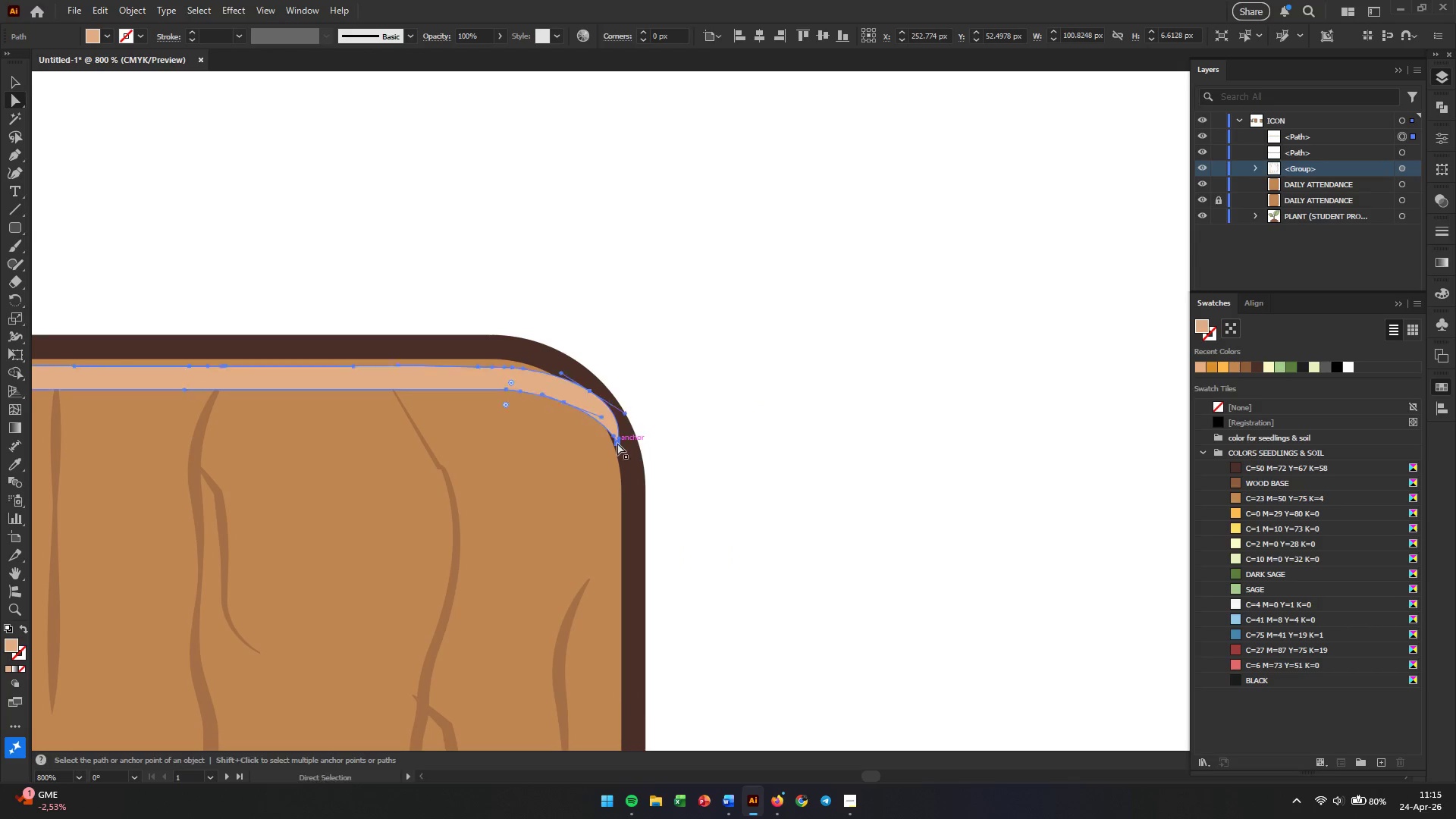 
key(Control+Z)
 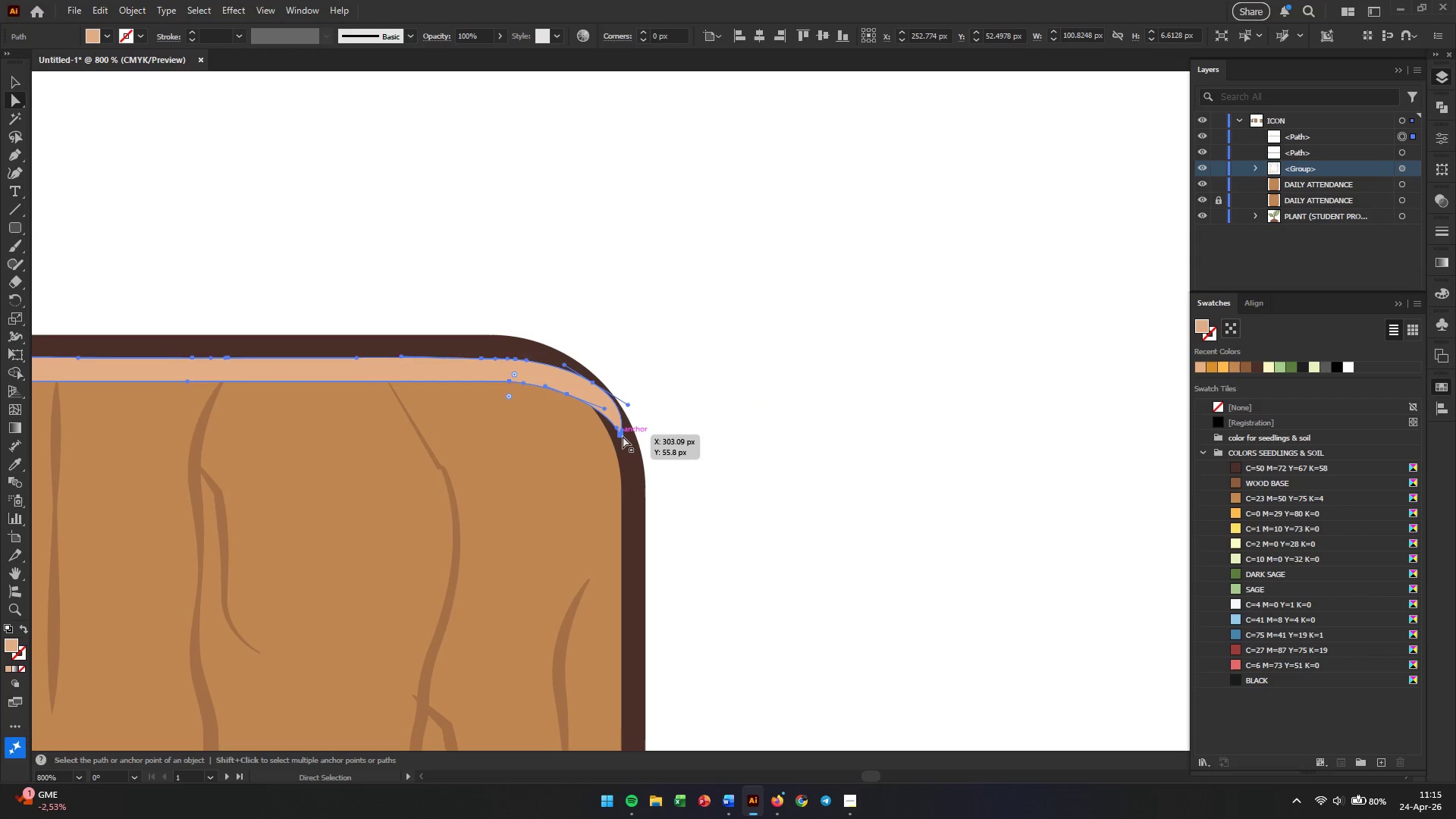 
left_click([621, 436])
 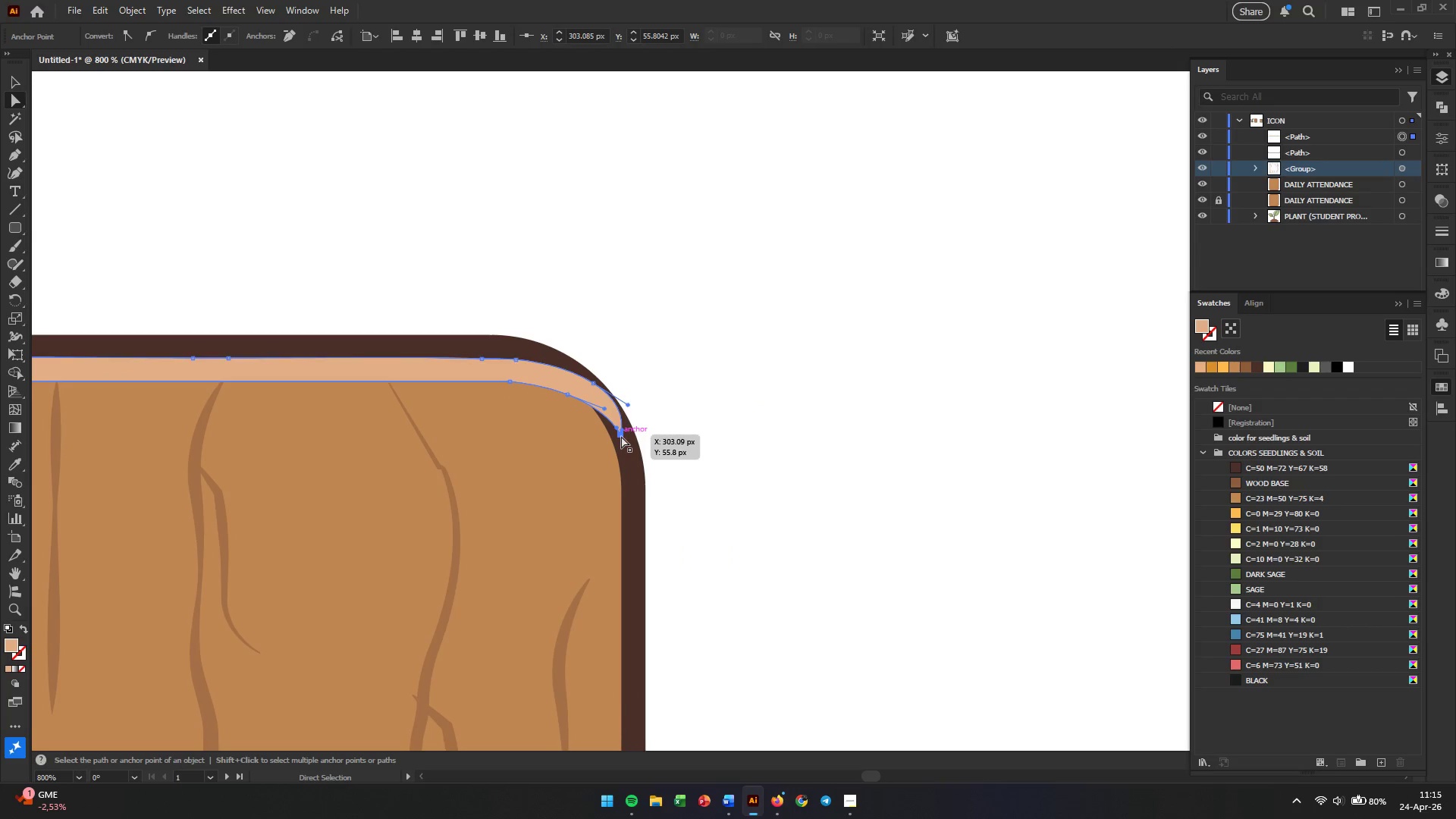 
left_click_drag(start_coordinate=[621, 436], to_coordinate=[613, 453])
 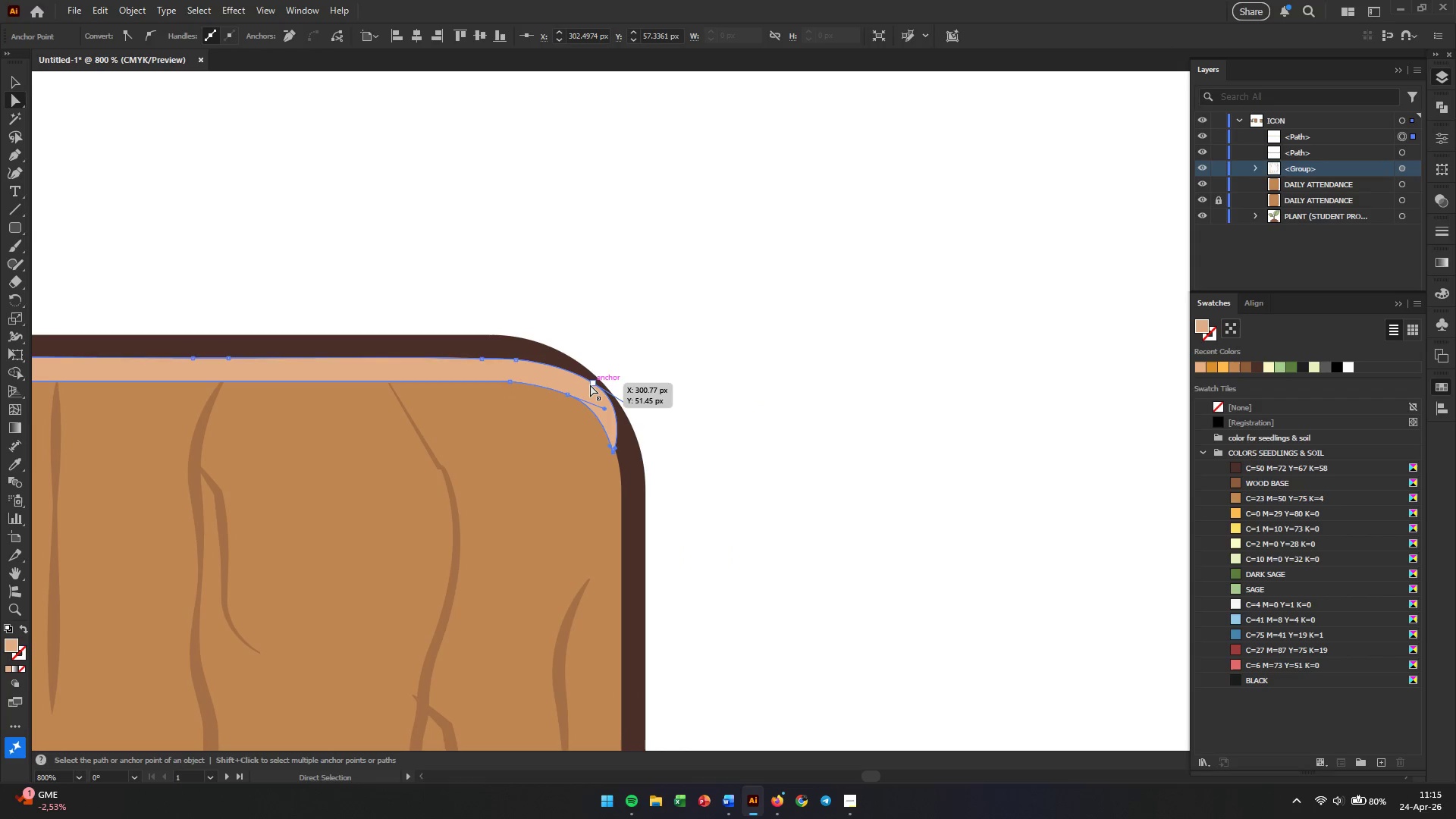 
left_click_drag(start_coordinate=[592, 384], to_coordinate=[582, 391])
 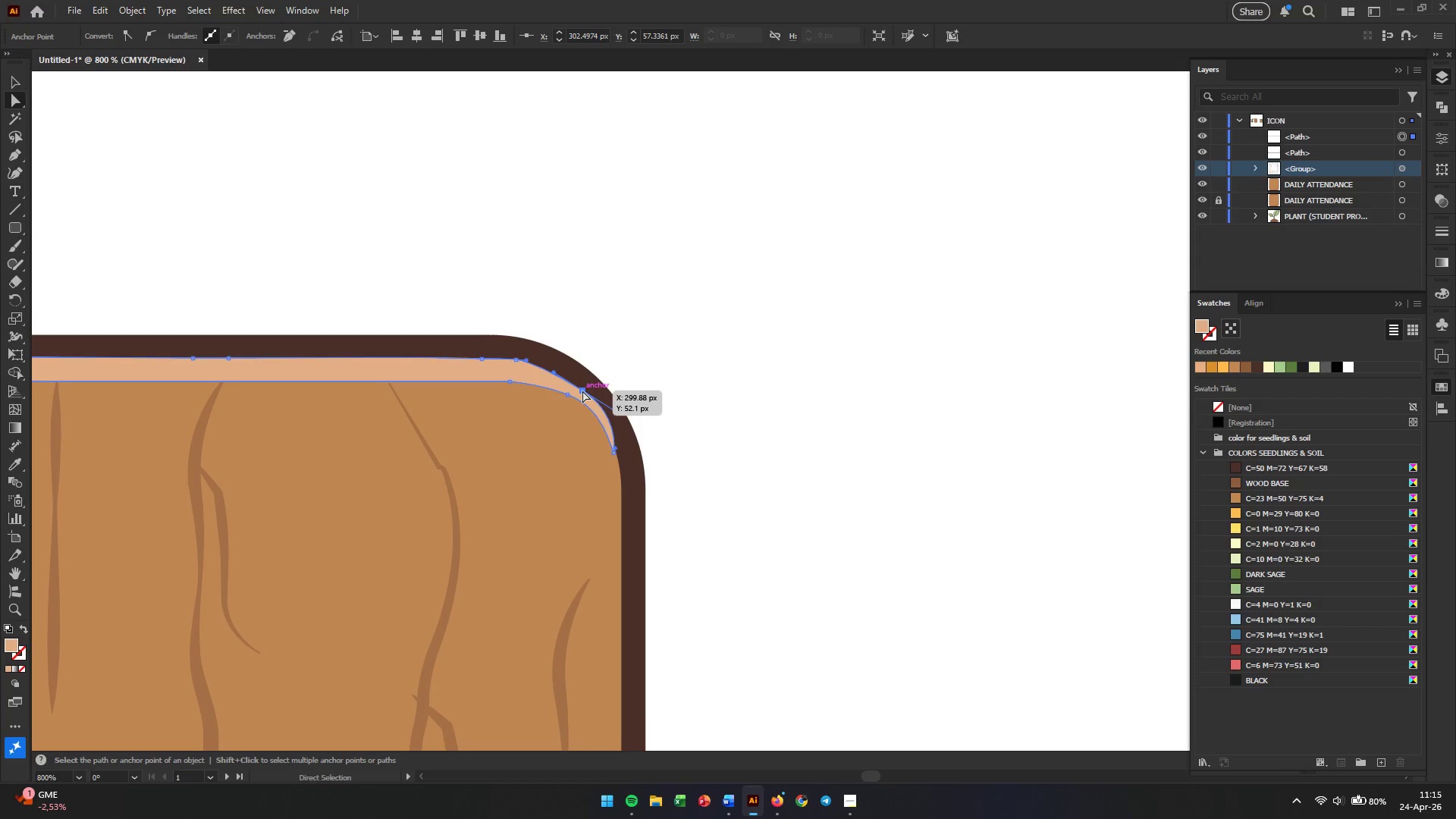 
key(Control+Z)
 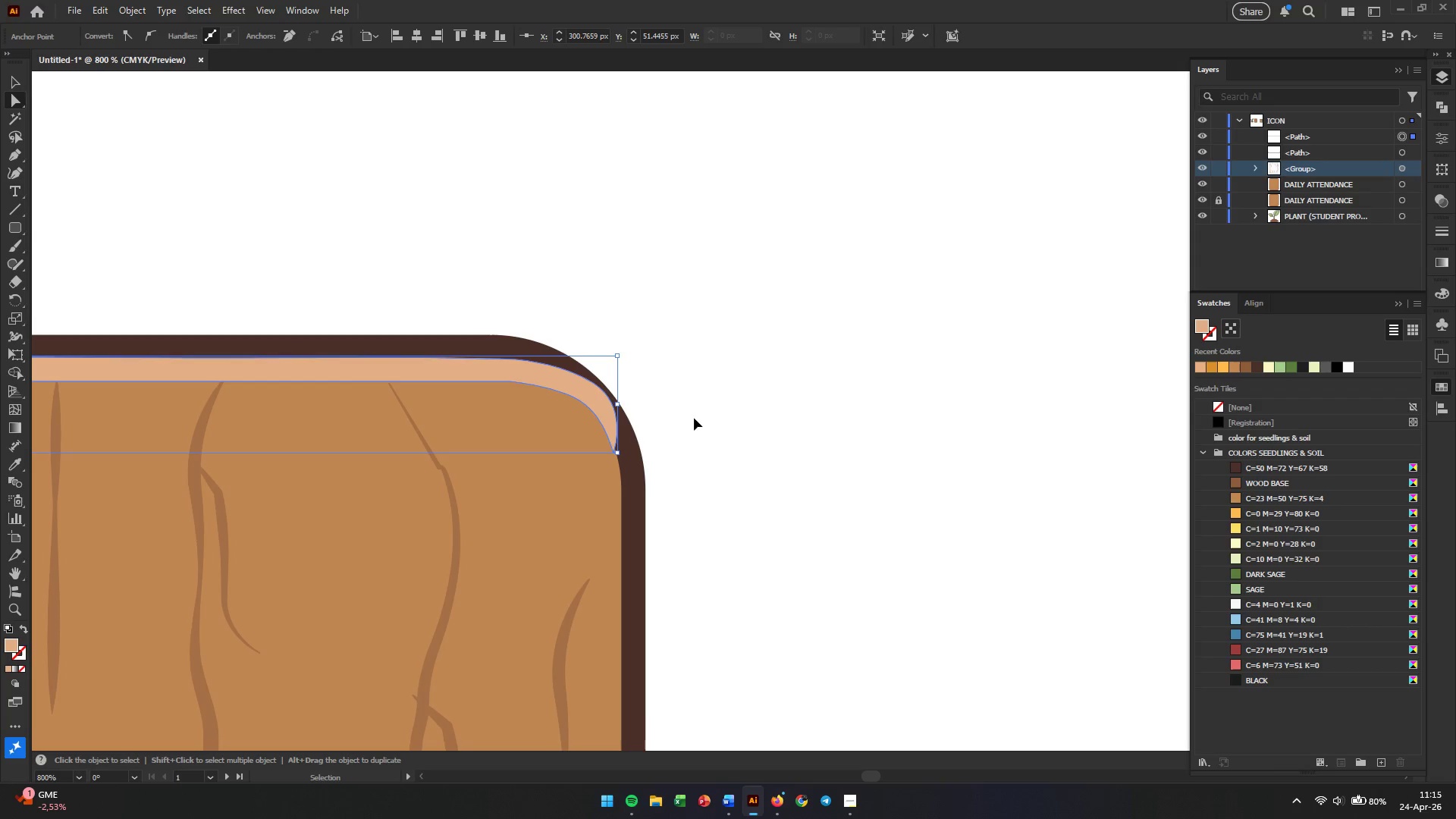 
key(Control+Z)
 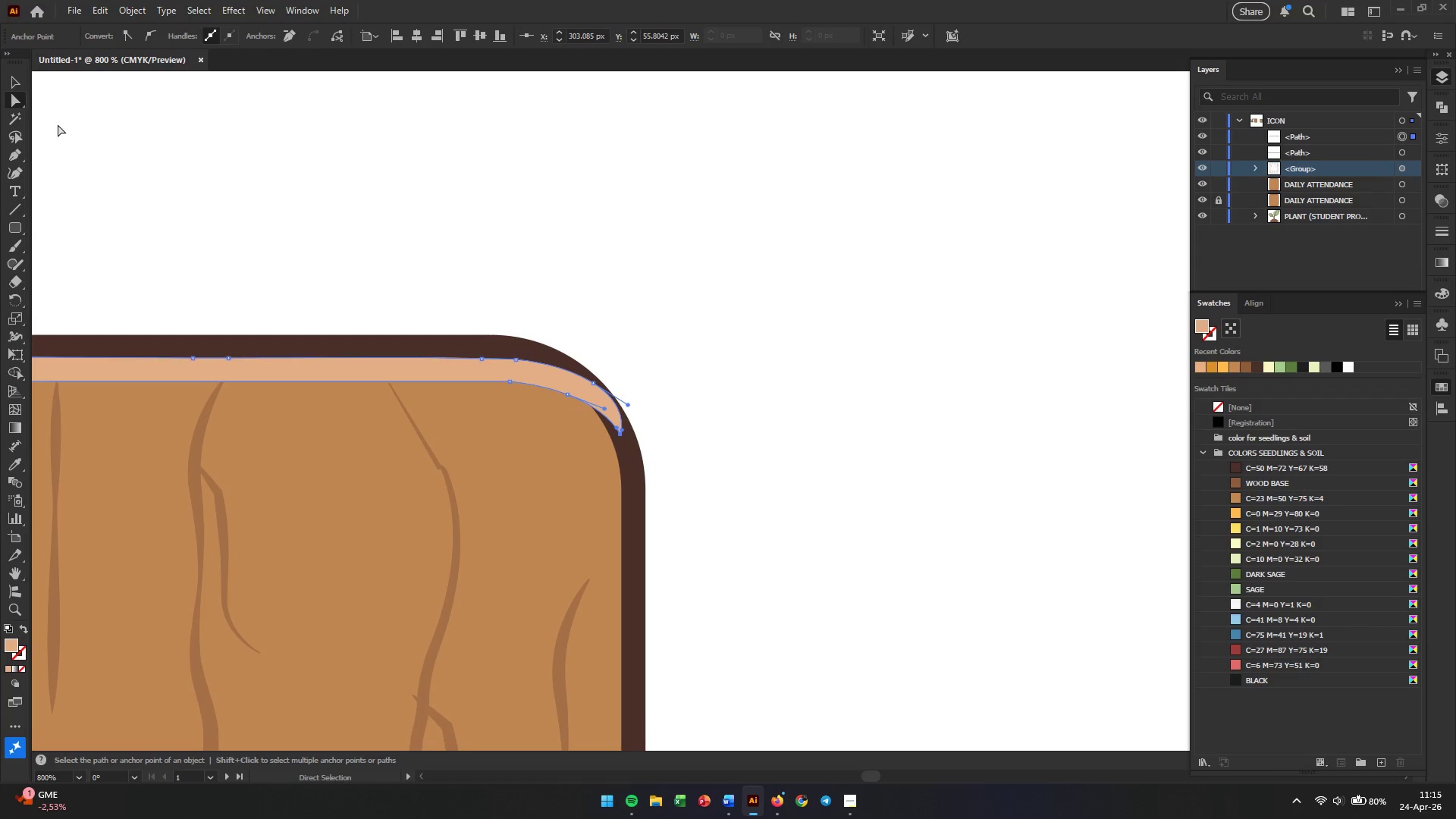 
left_click([15, 79])
 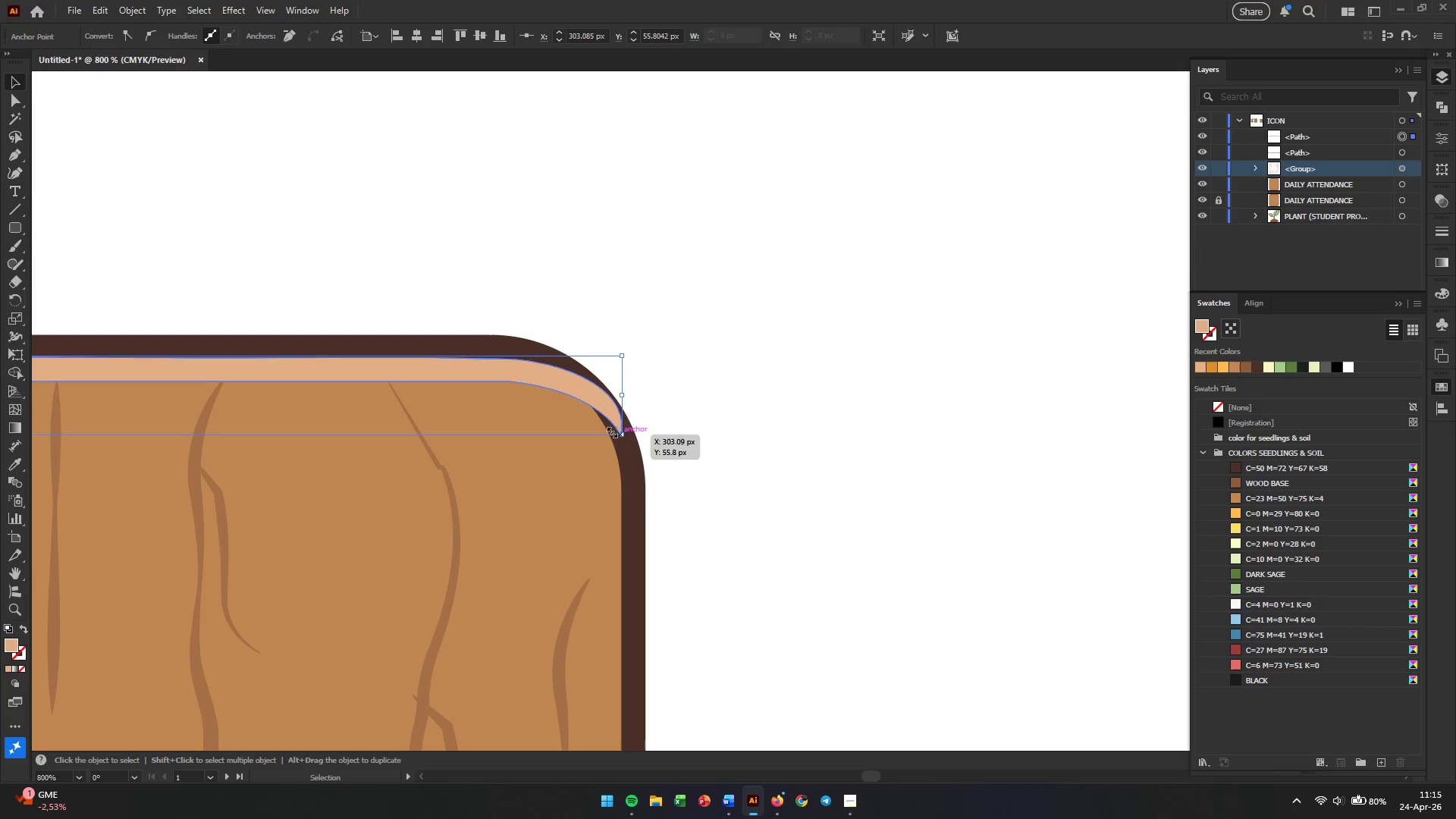 
left_click([14, 96])
 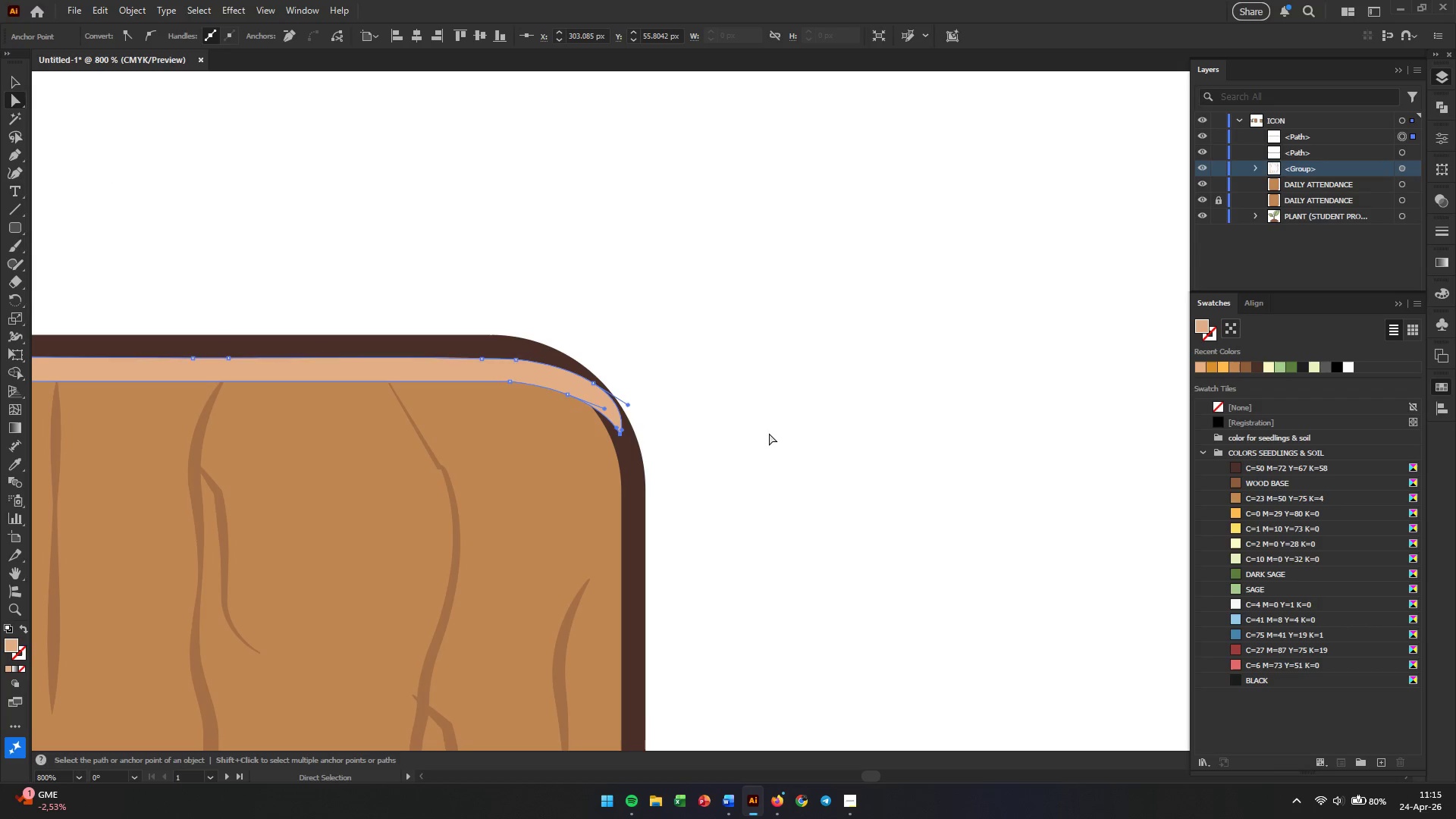 
left_click([708, 429])
 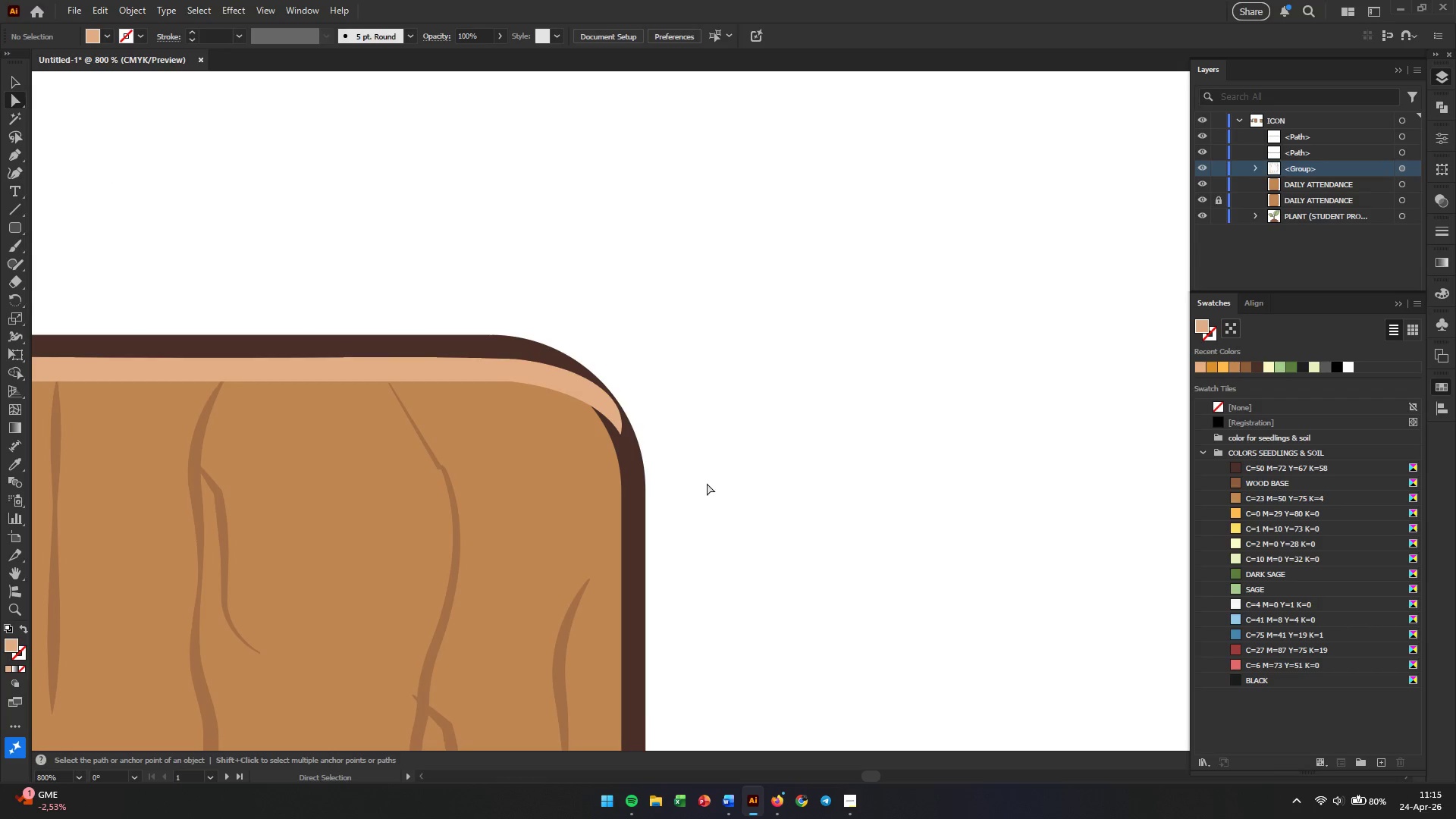 
hold_key(key=AltLeft, duration=0.97)
scroll: coordinate [708, 479], scroll_direction: down, amount: 3.0
 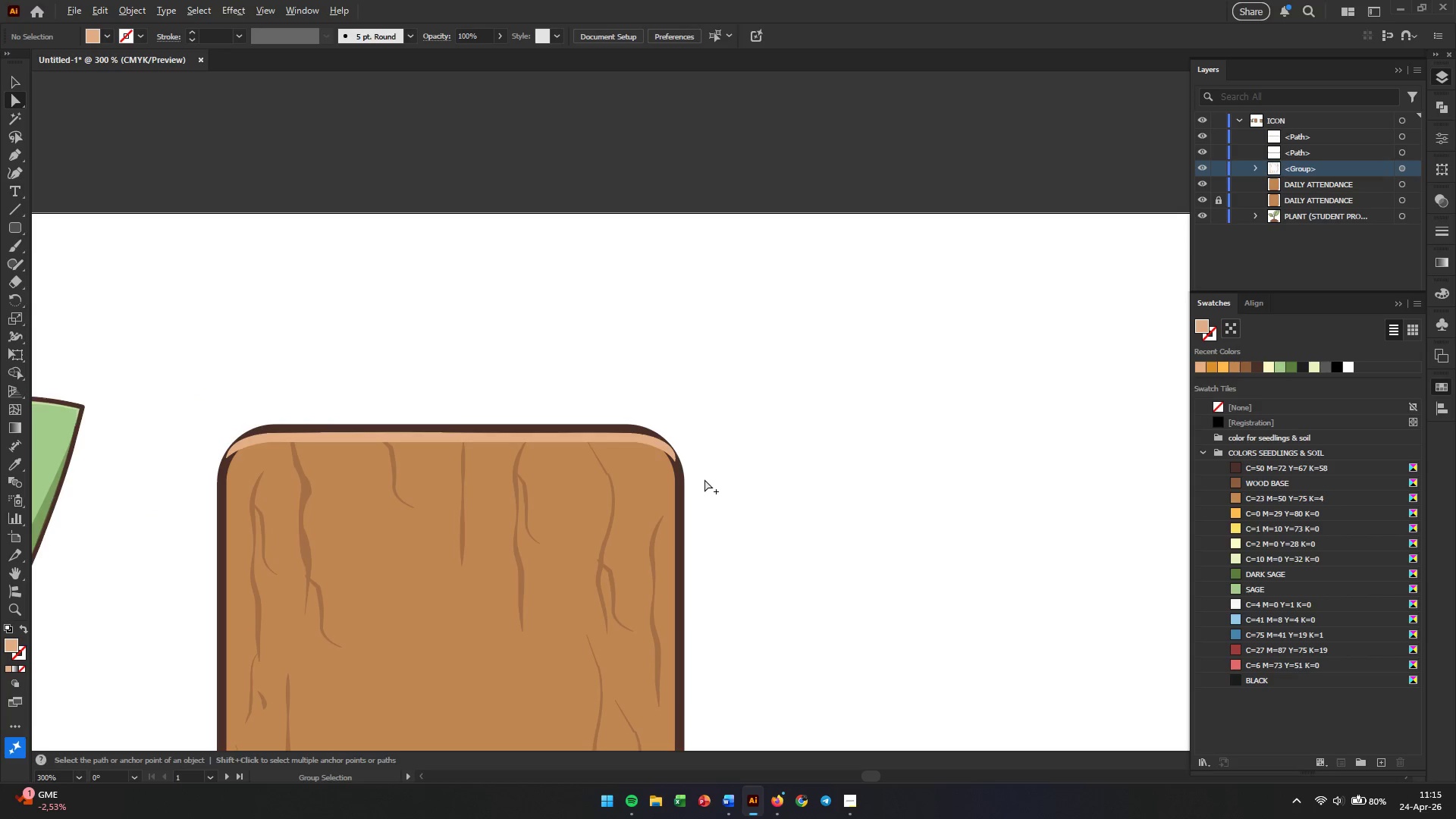 
key(Control+Z)
 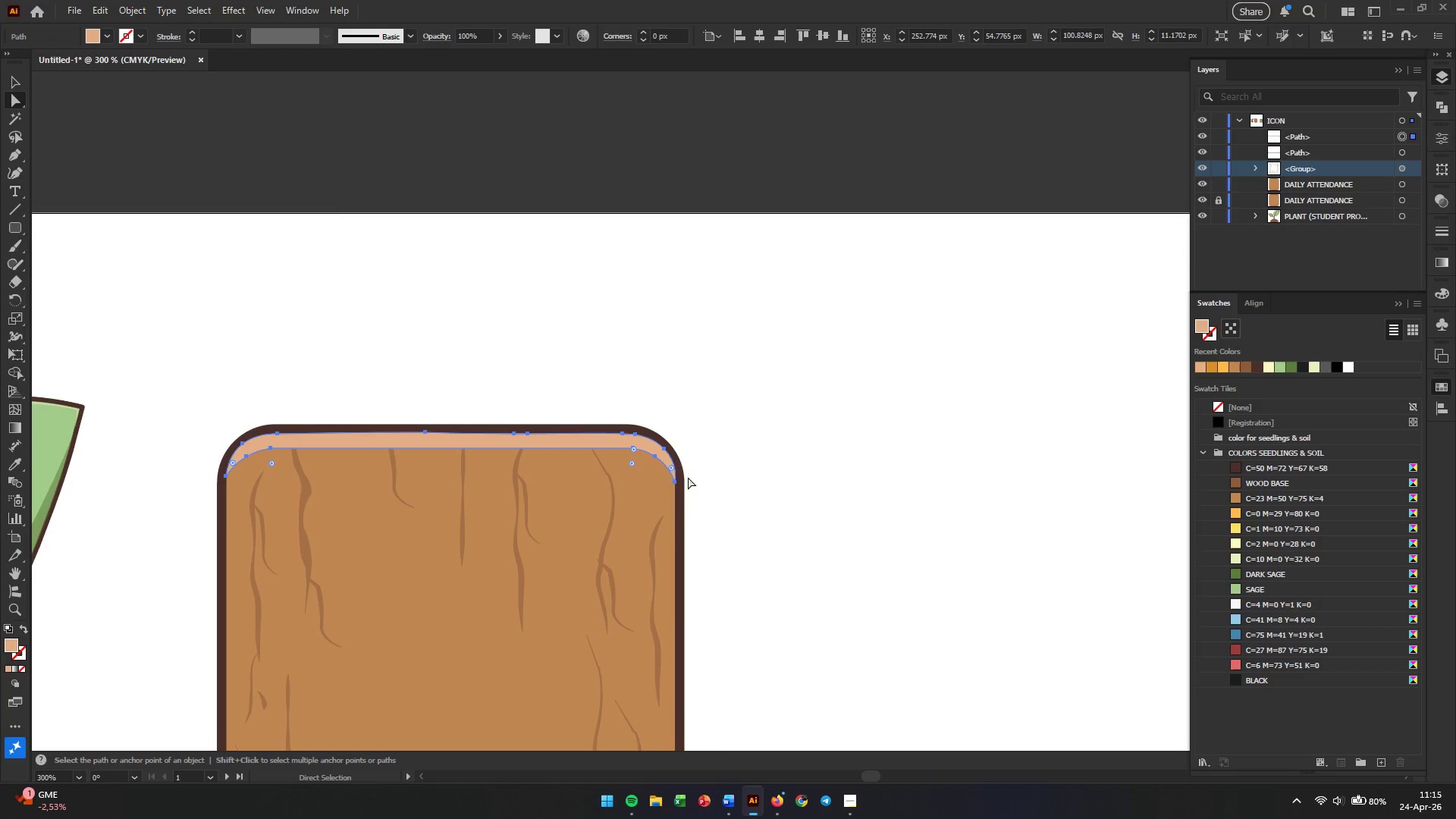 
left_click([698, 420])
 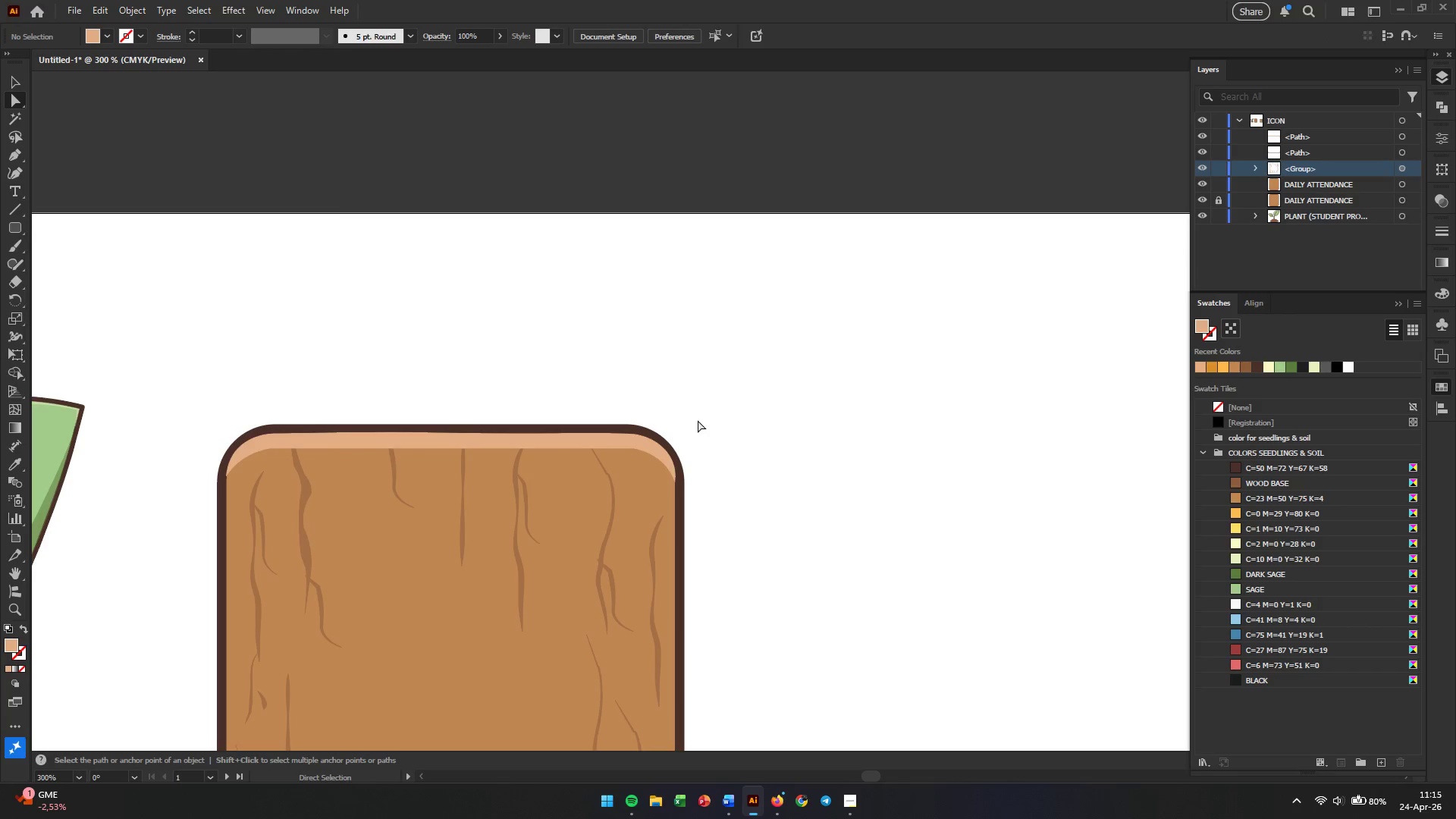 
hold_key(key=AltLeft, duration=2.67)
scroll: coordinate [705, 450], scroll_direction: down, amount: 3.0
 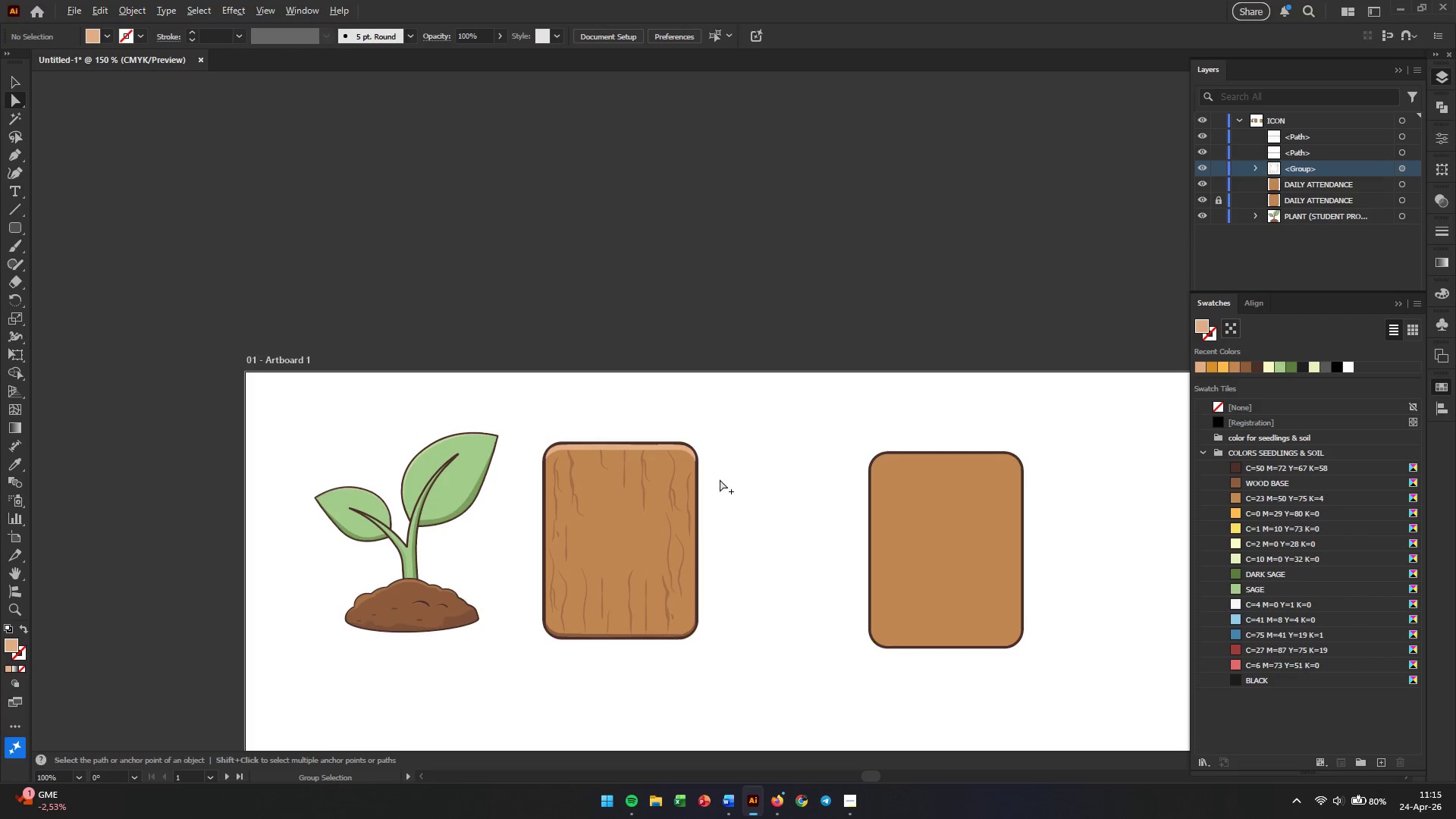 
scroll: coordinate [714, 505], scroll_direction: up, amount: 1.0
 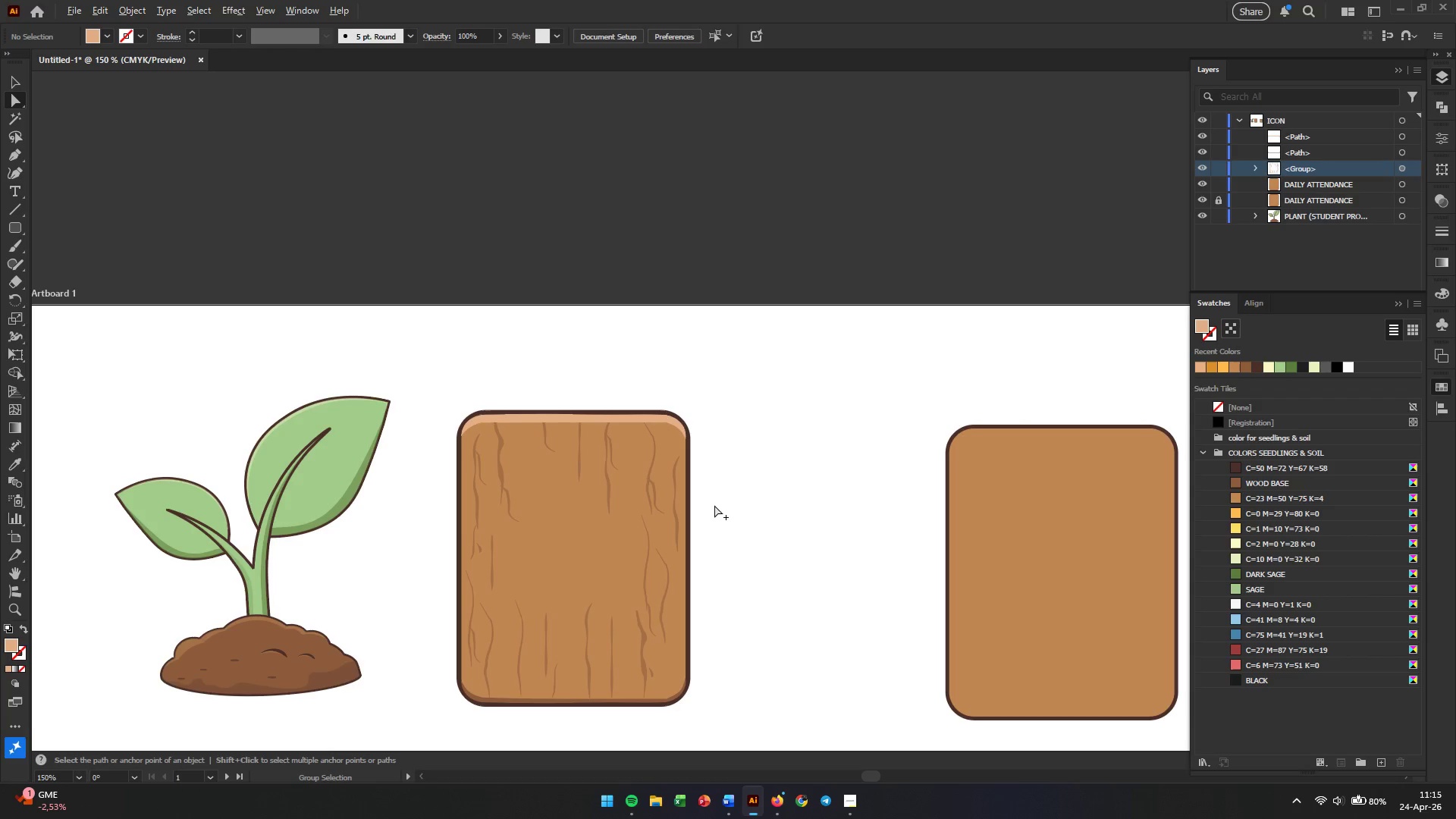 
hold_key(key=Space, duration=1.12)
 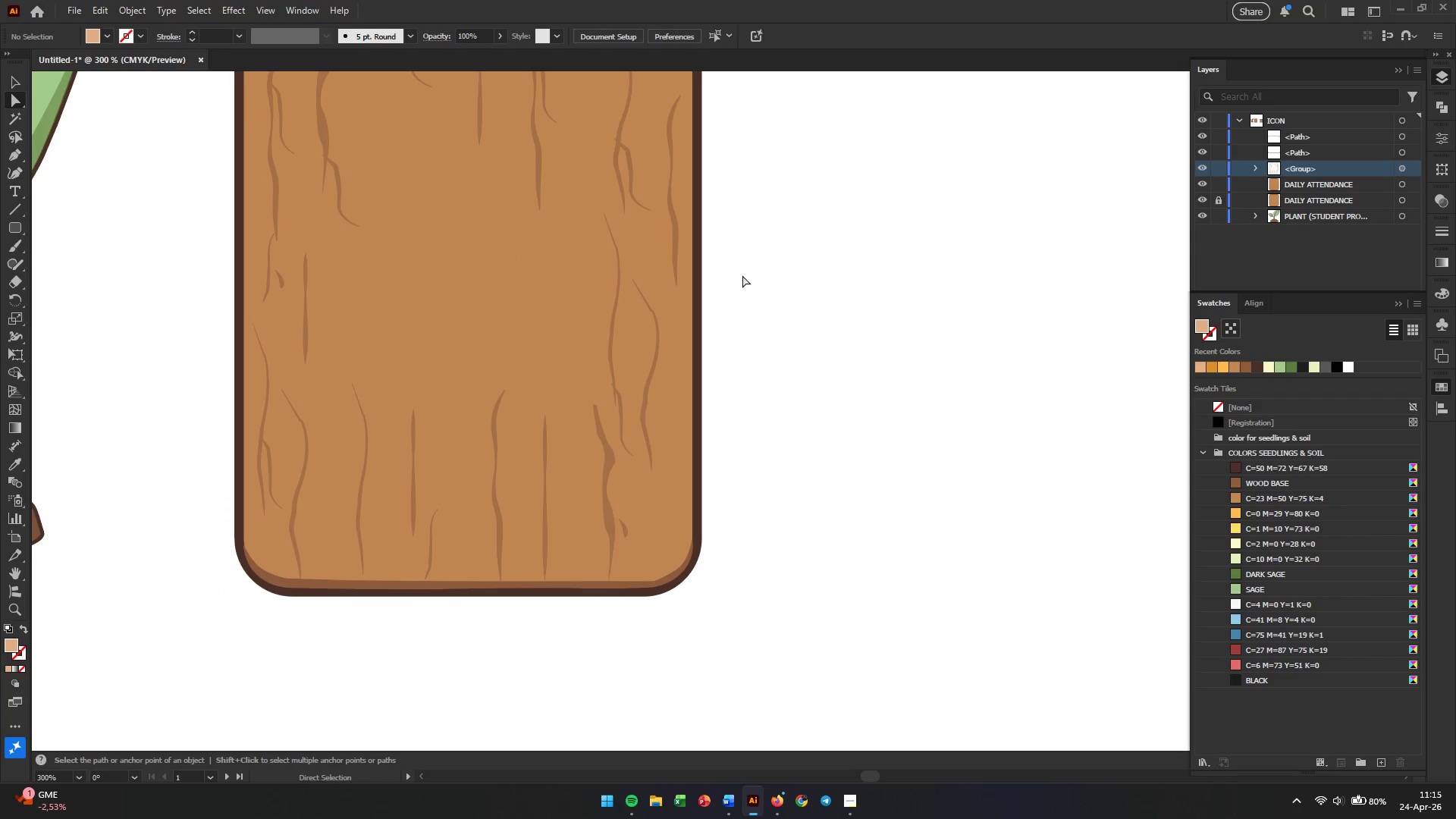 
scroll: coordinate [714, 505], scroll_direction: up, amount: 2.0
 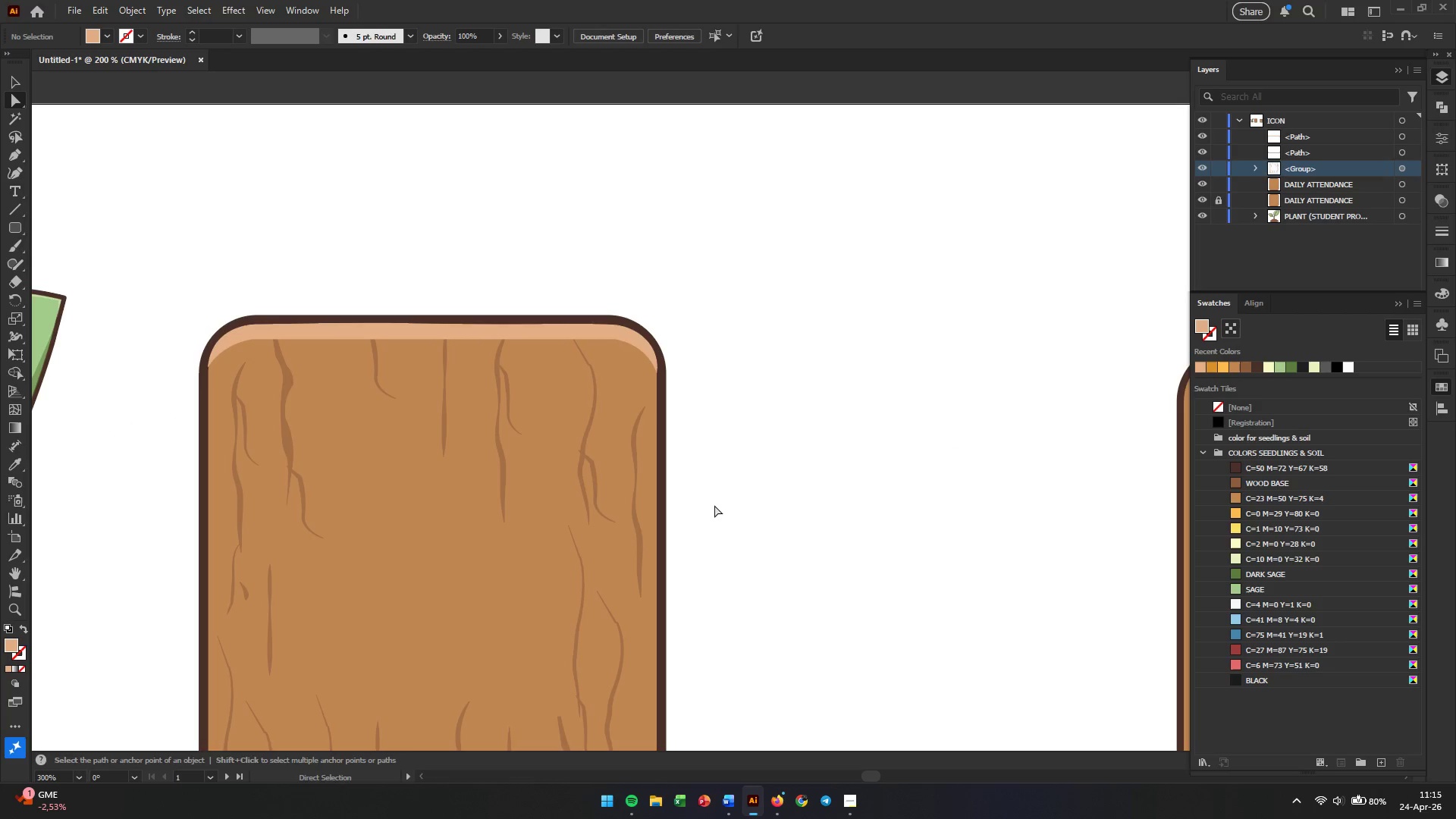 
left_click_drag(start_coordinate=[699, 576], to_coordinate=[735, 265])
 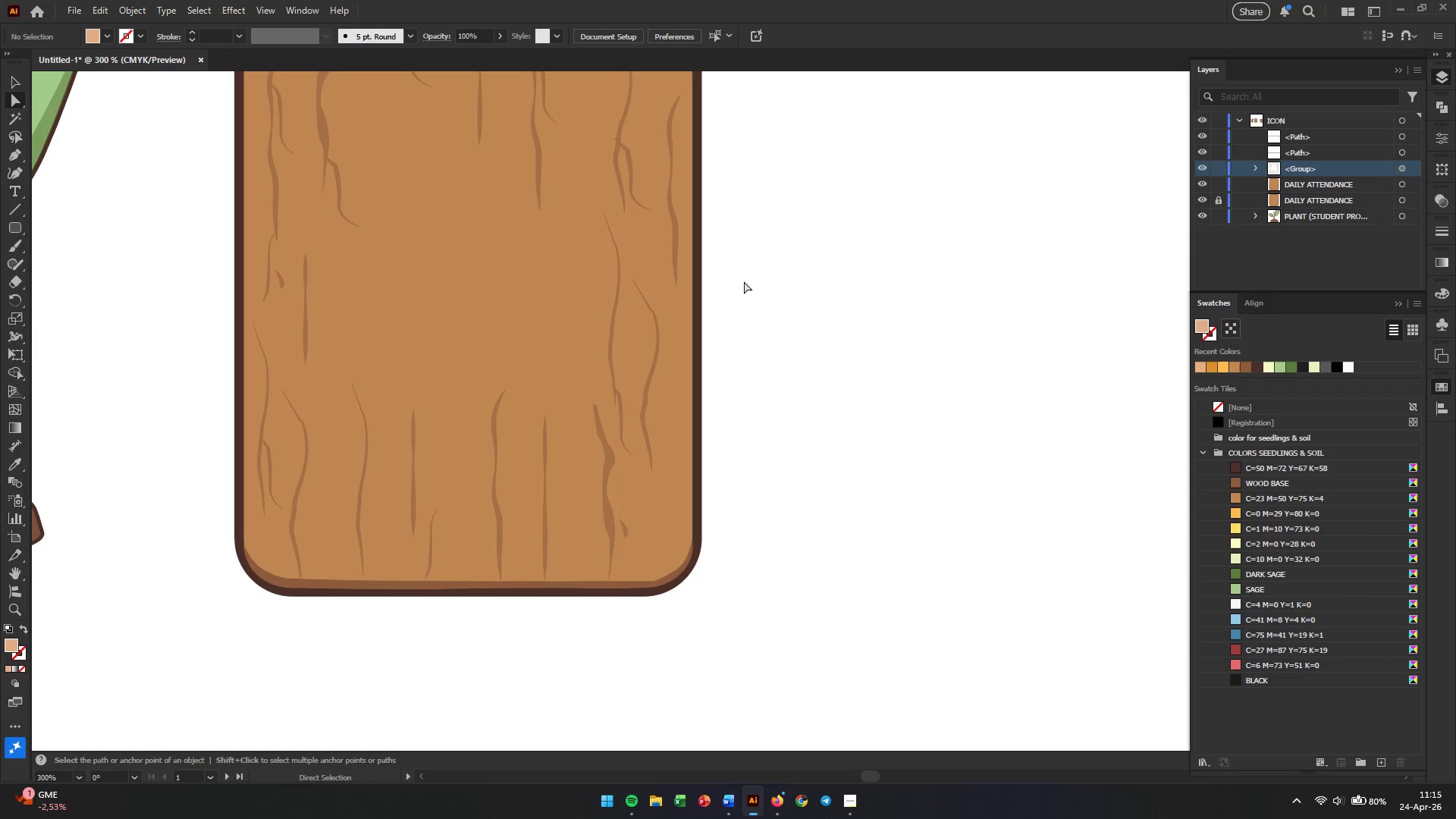 
hold_key(key=AltLeft, duration=0.38)
scroll: coordinate [711, 528], scroll_direction: up, amount: 3.0
 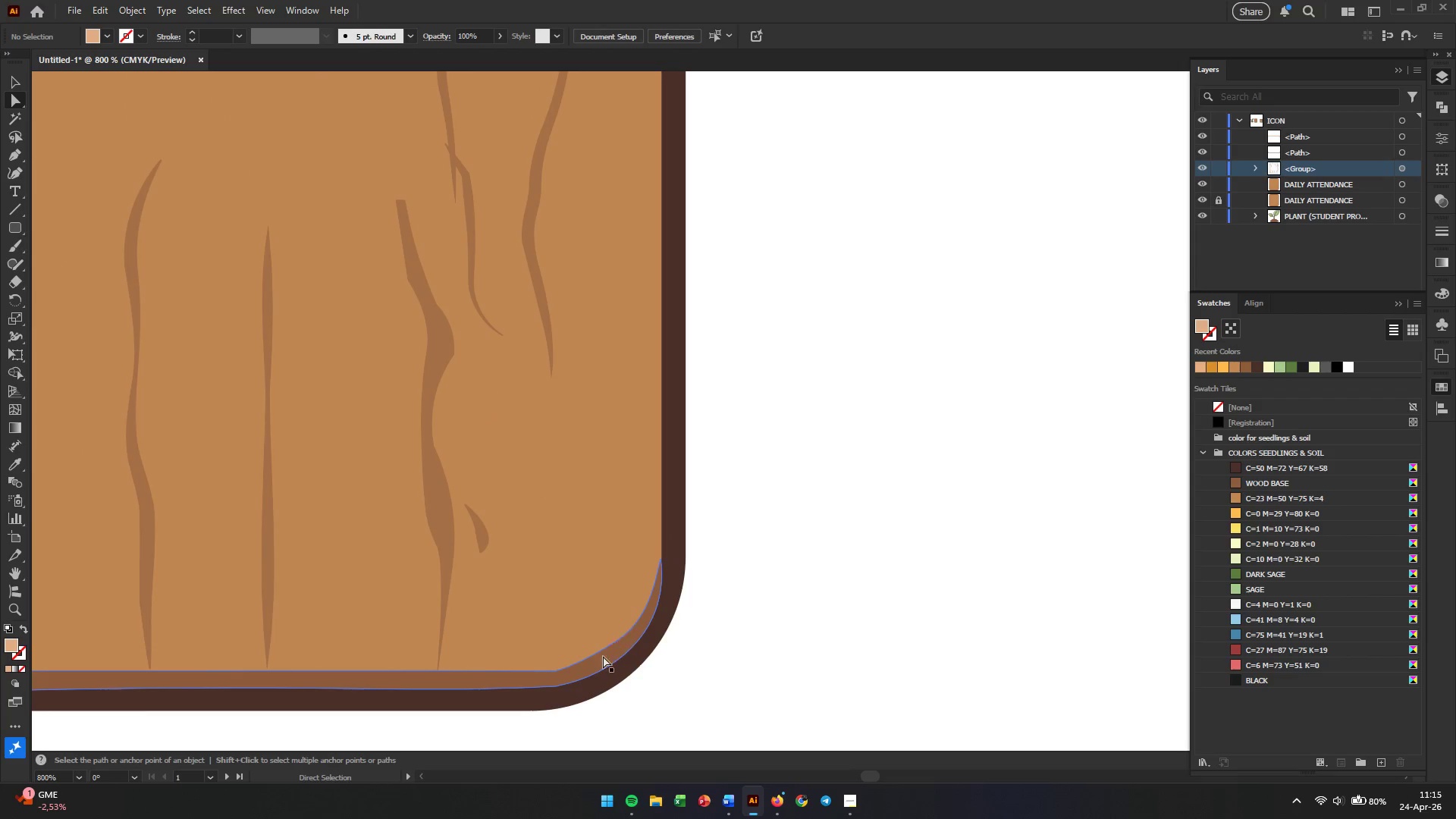 
left_click([601, 663])
 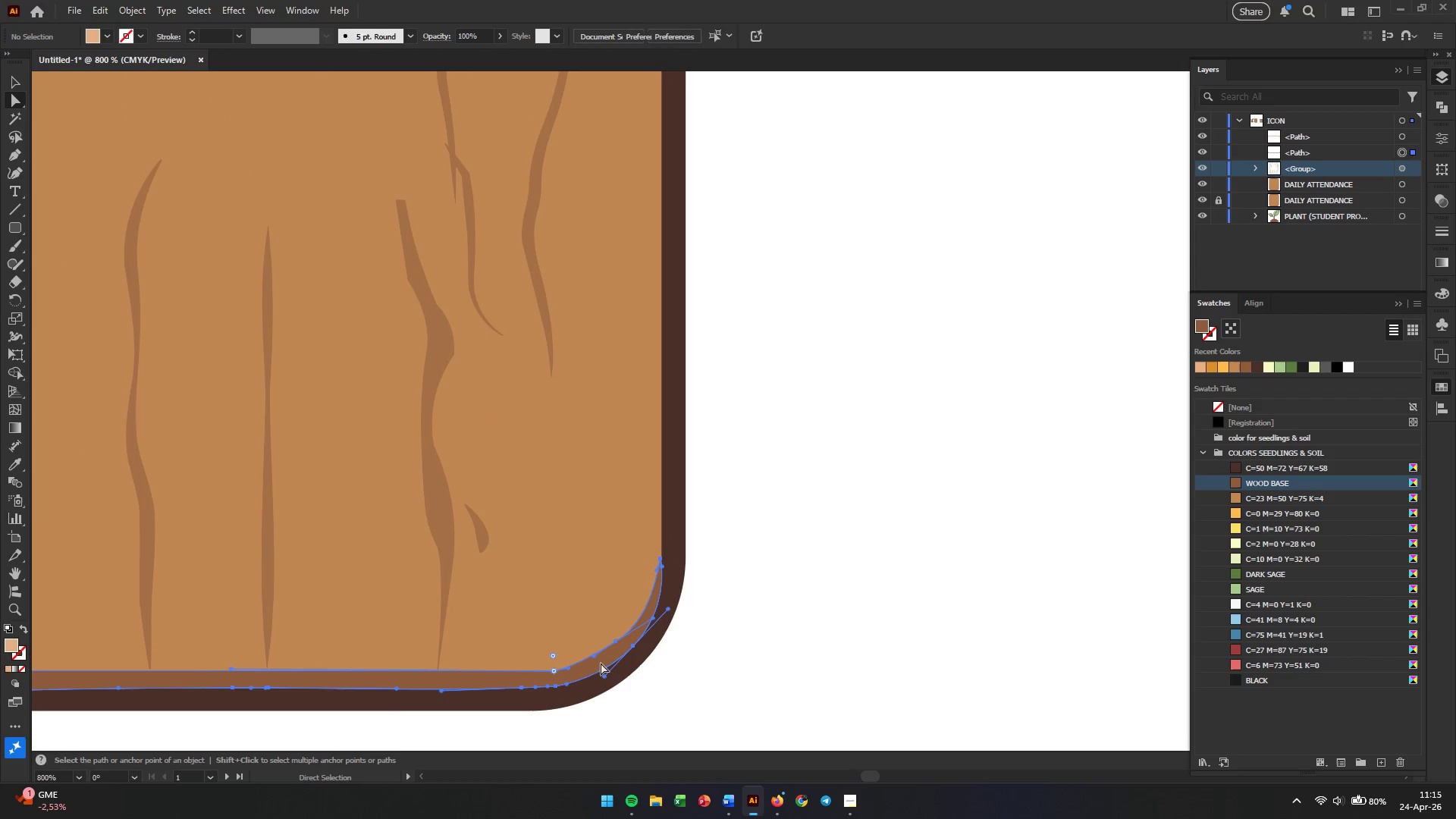 
hold_key(key=AltLeft, duration=0.48)
scroll: coordinate [554, 667], scroll_direction: up, amount: 2.0
 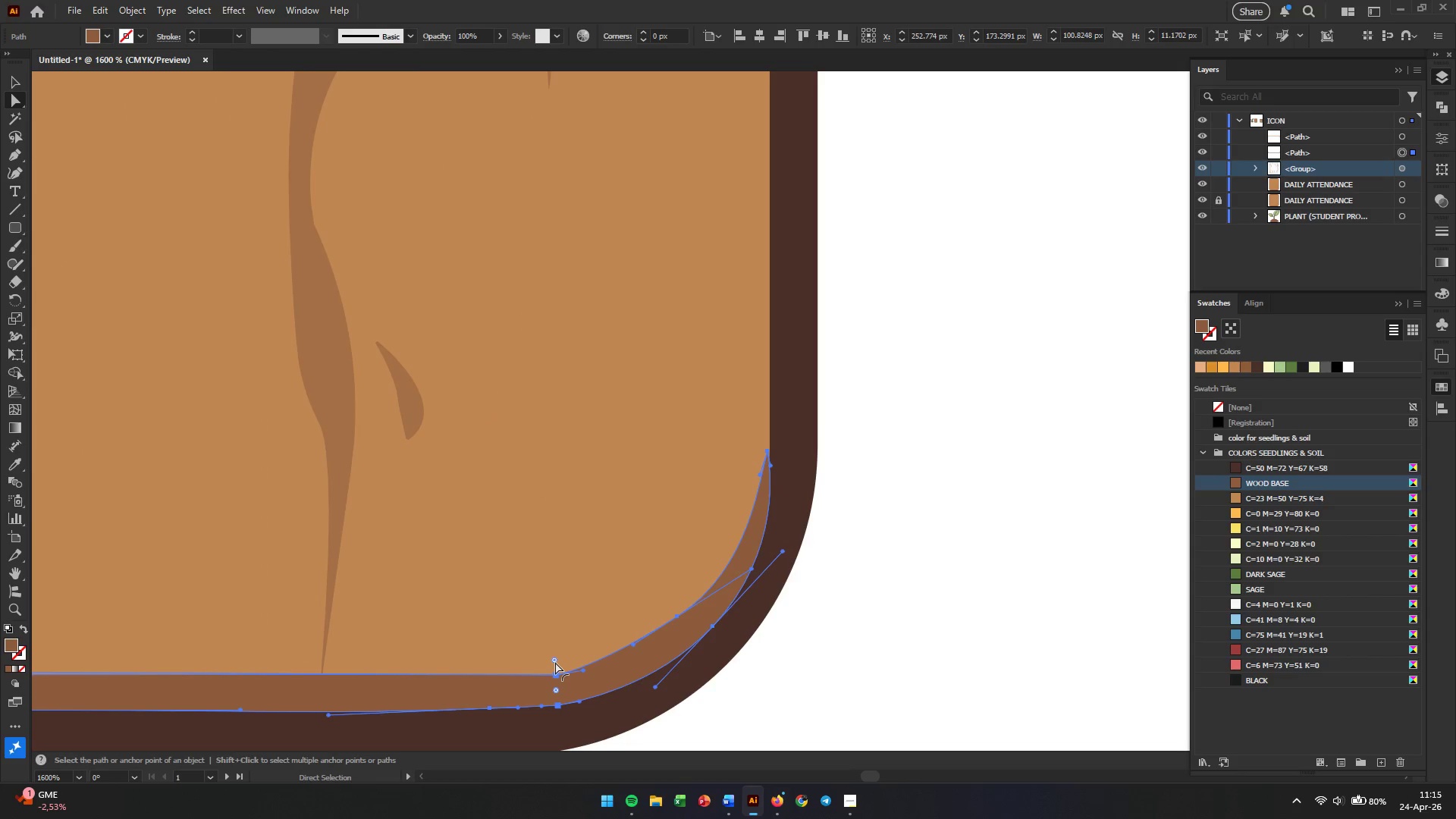 
left_click_drag(start_coordinate=[554, 661], to_coordinate=[595, 463])
 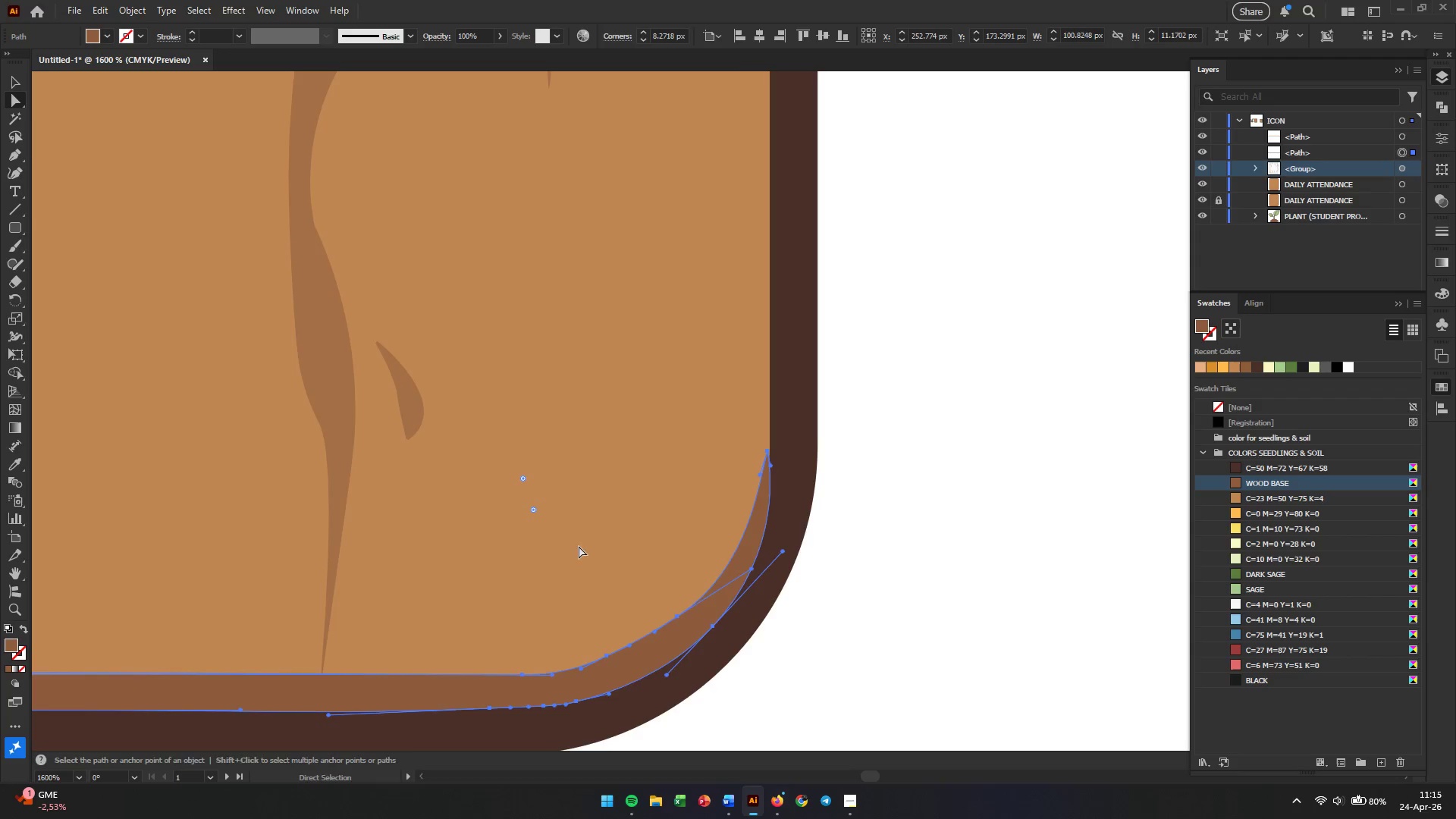 
hold_key(key=AltLeft, duration=0.59)
scroll: coordinate [567, 592], scroll_direction: down, amount: 4.0
 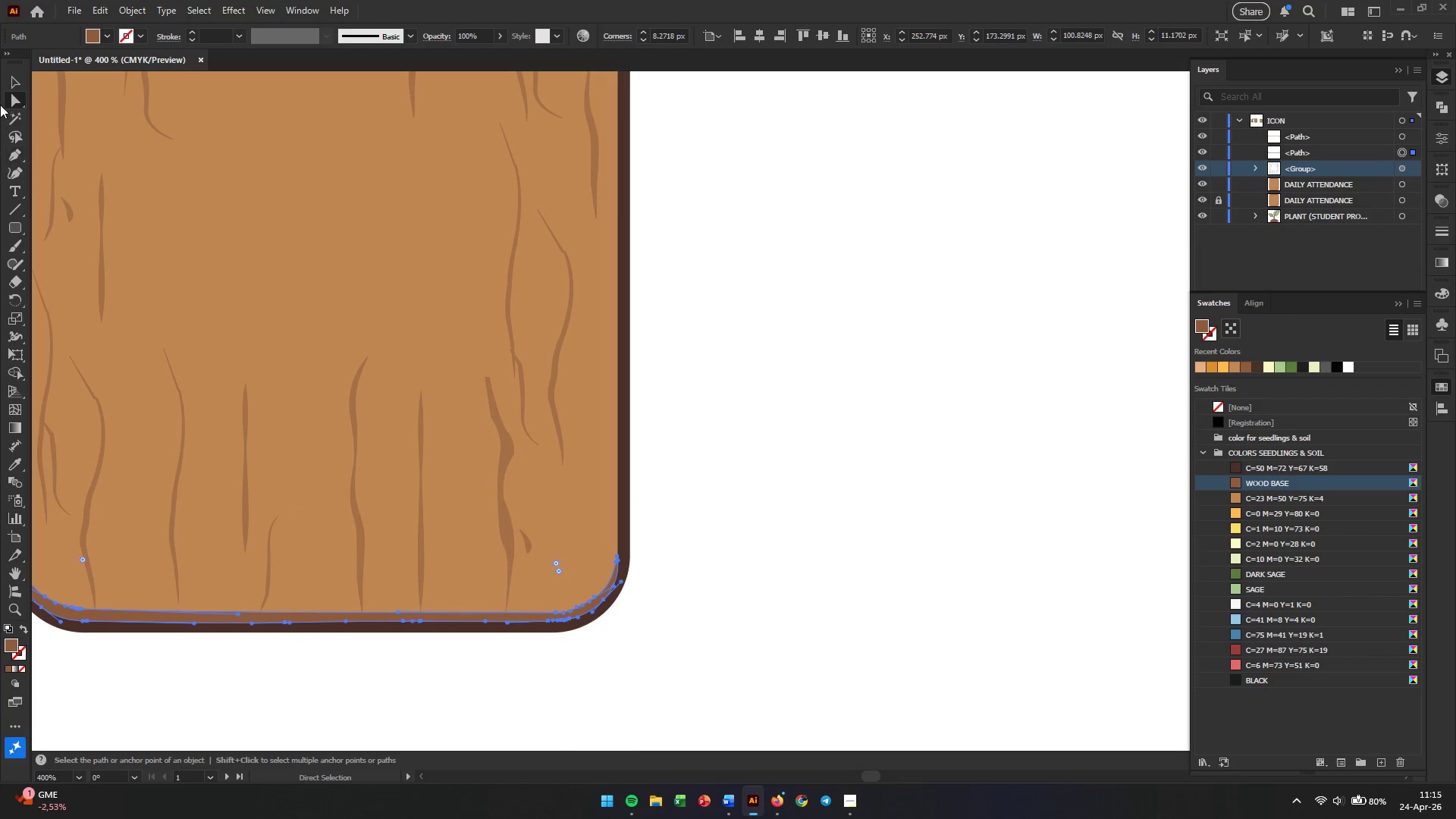 
left_click([17, 83])
 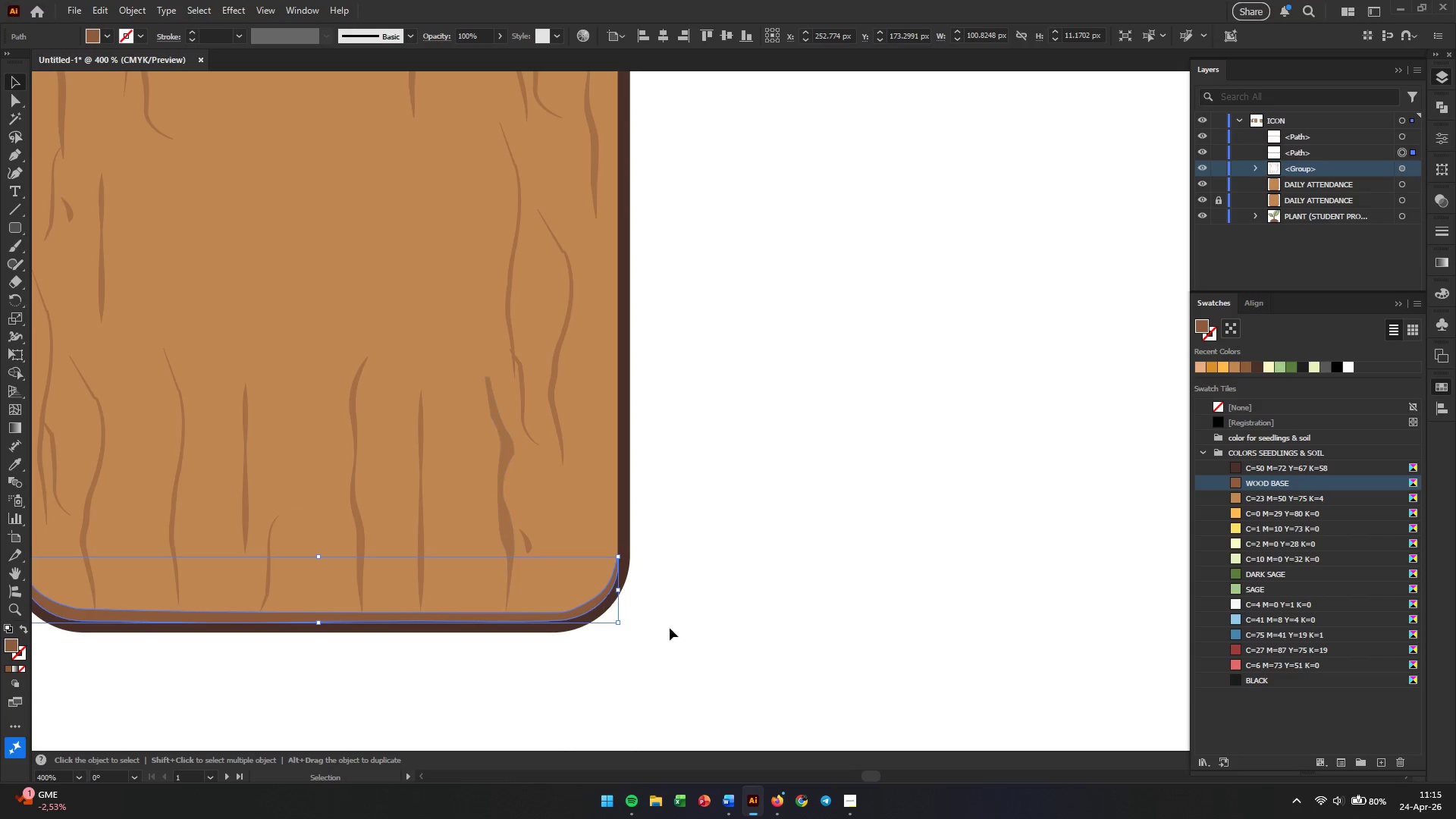 
left_click([717, 644])
 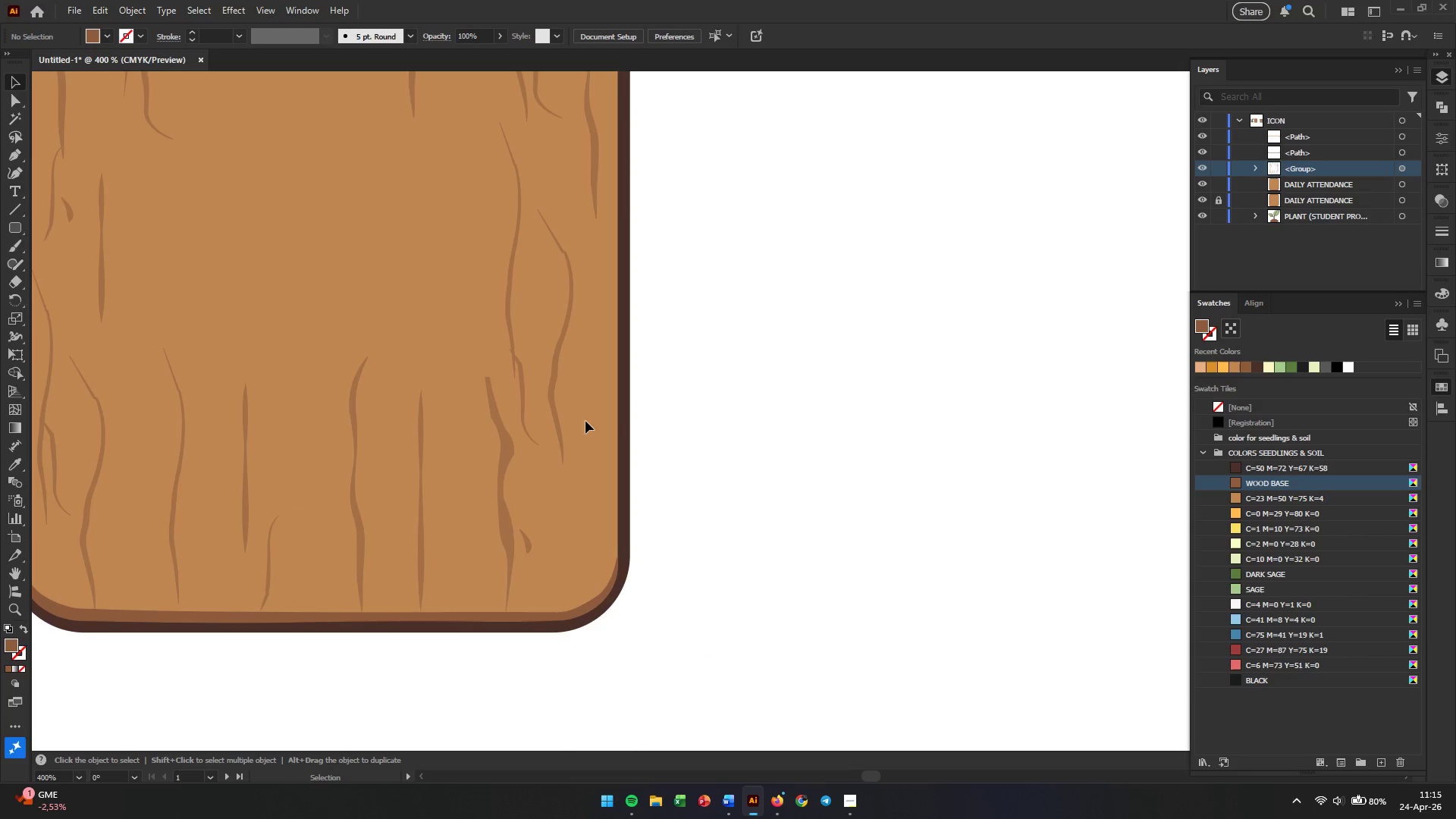 
hold_key(key=Space, duration=1.31)
 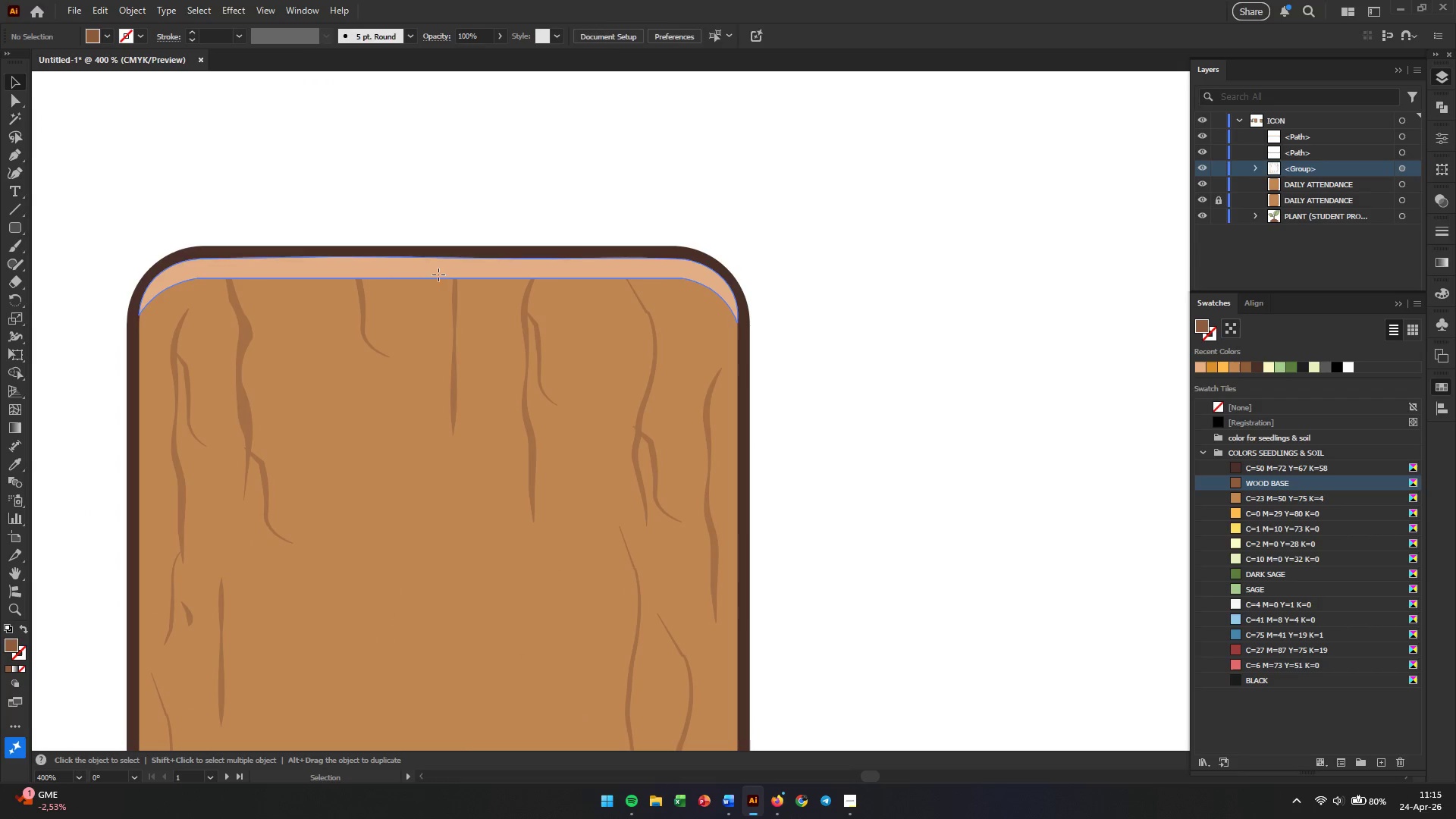 
left_click_drag(start_coordinate=[397, 290], to_coordinate=[516, 695])
 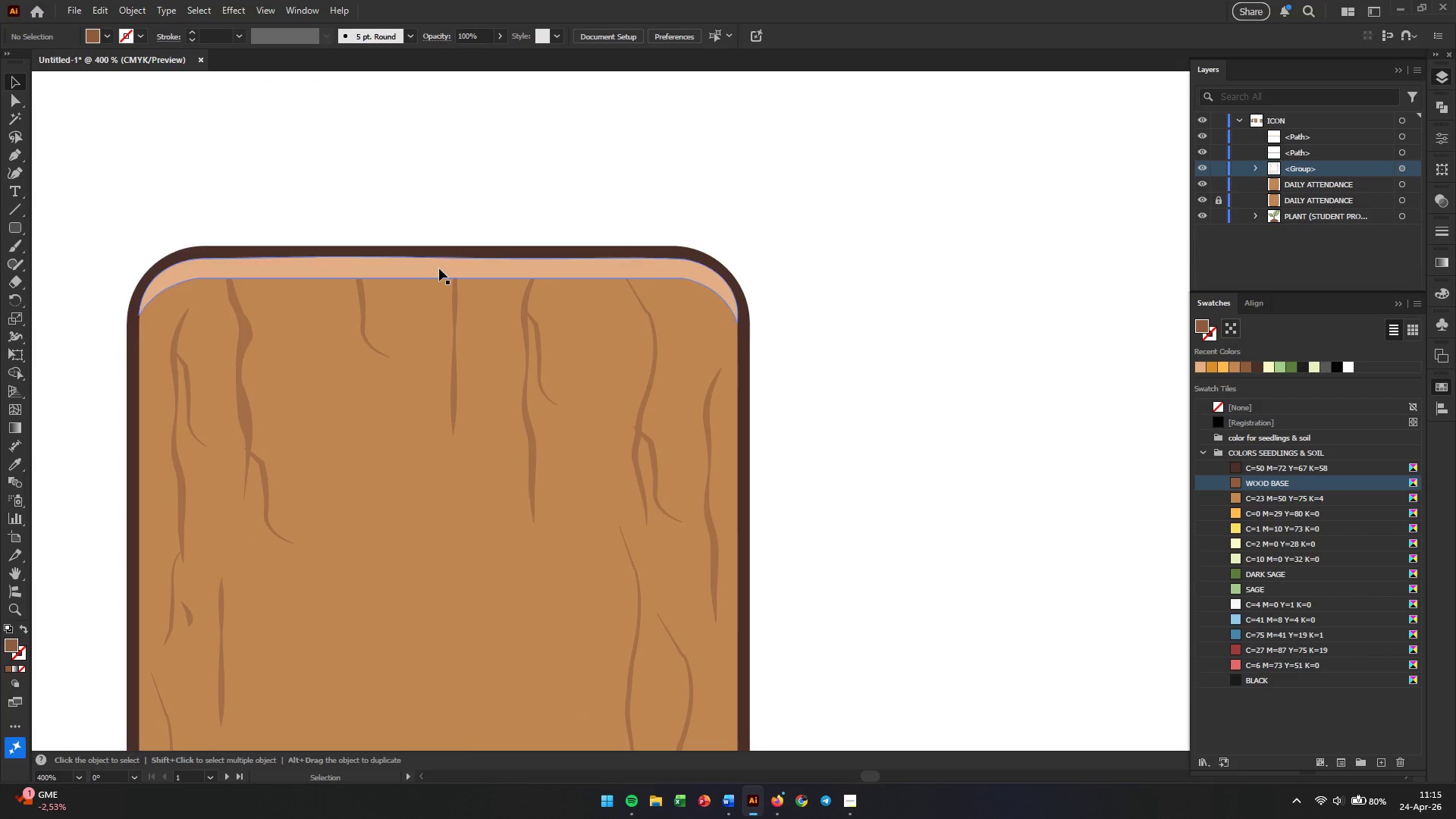 
left_click([438, 275])
 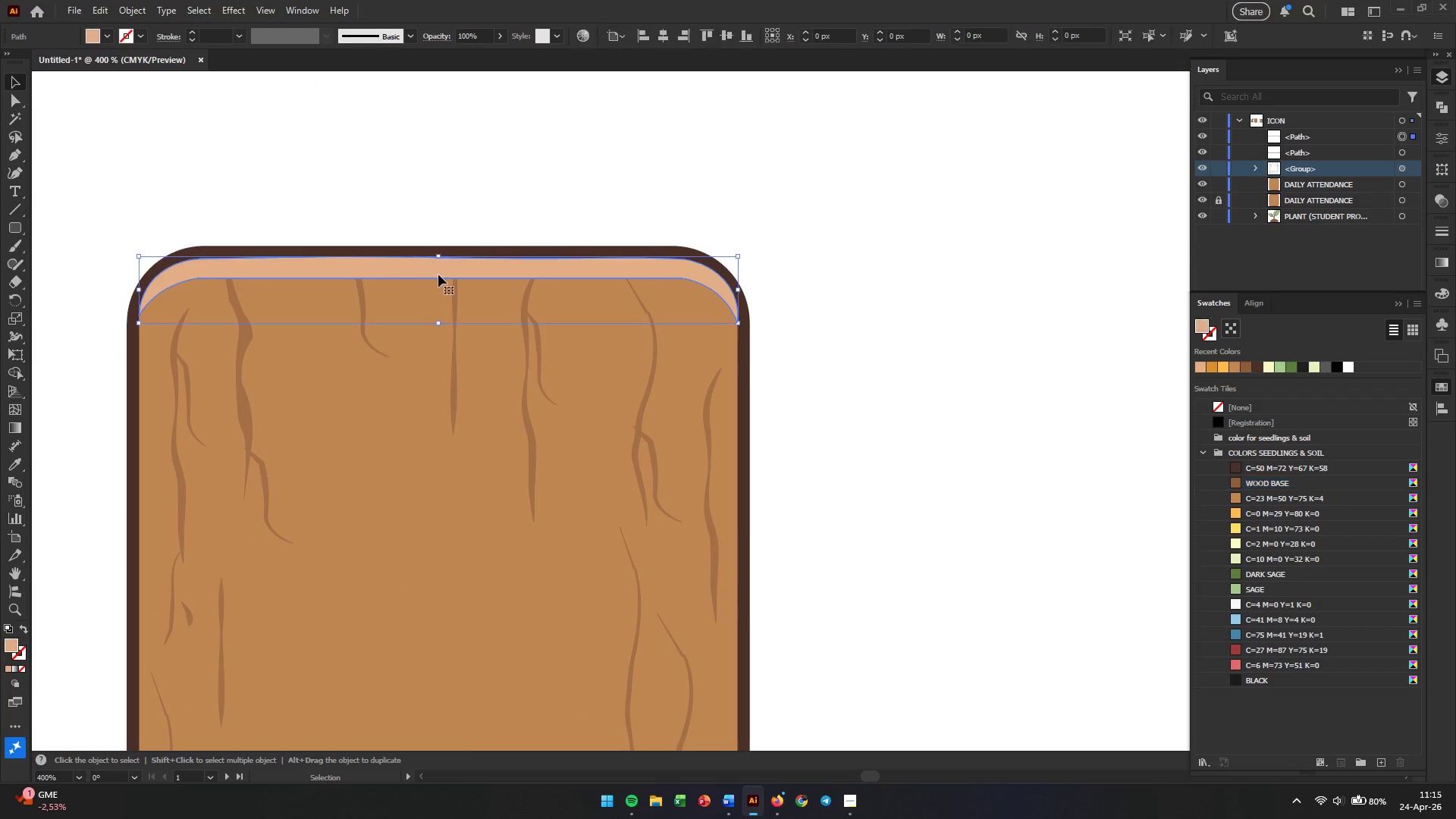 
hold_key(key=AltLeft, duration=0.59)
scroll: coordinate [417, 275], scroll_direction: up, amount: 2.0
 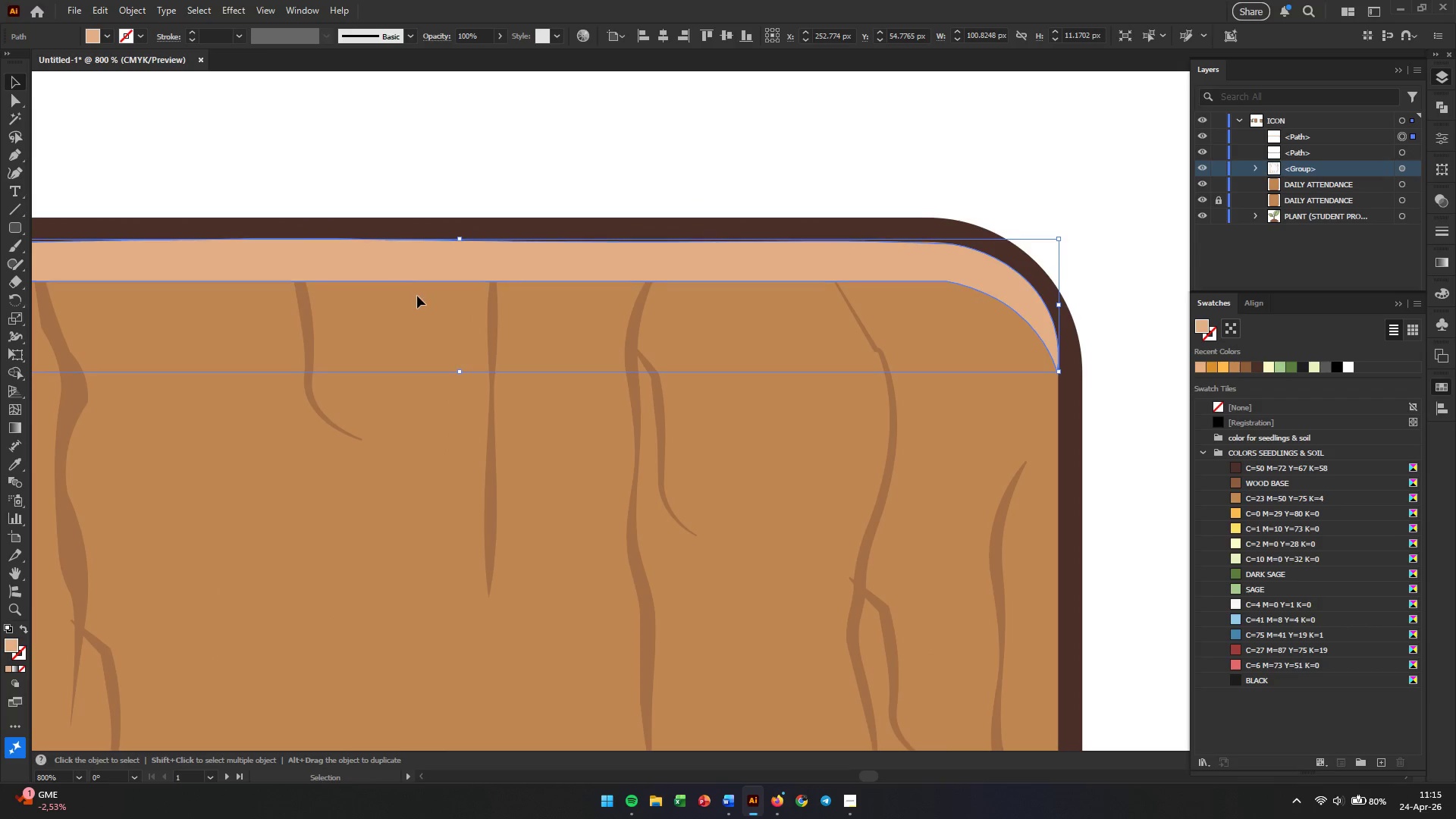 
hold_key(key=Space, duration=1.05)
 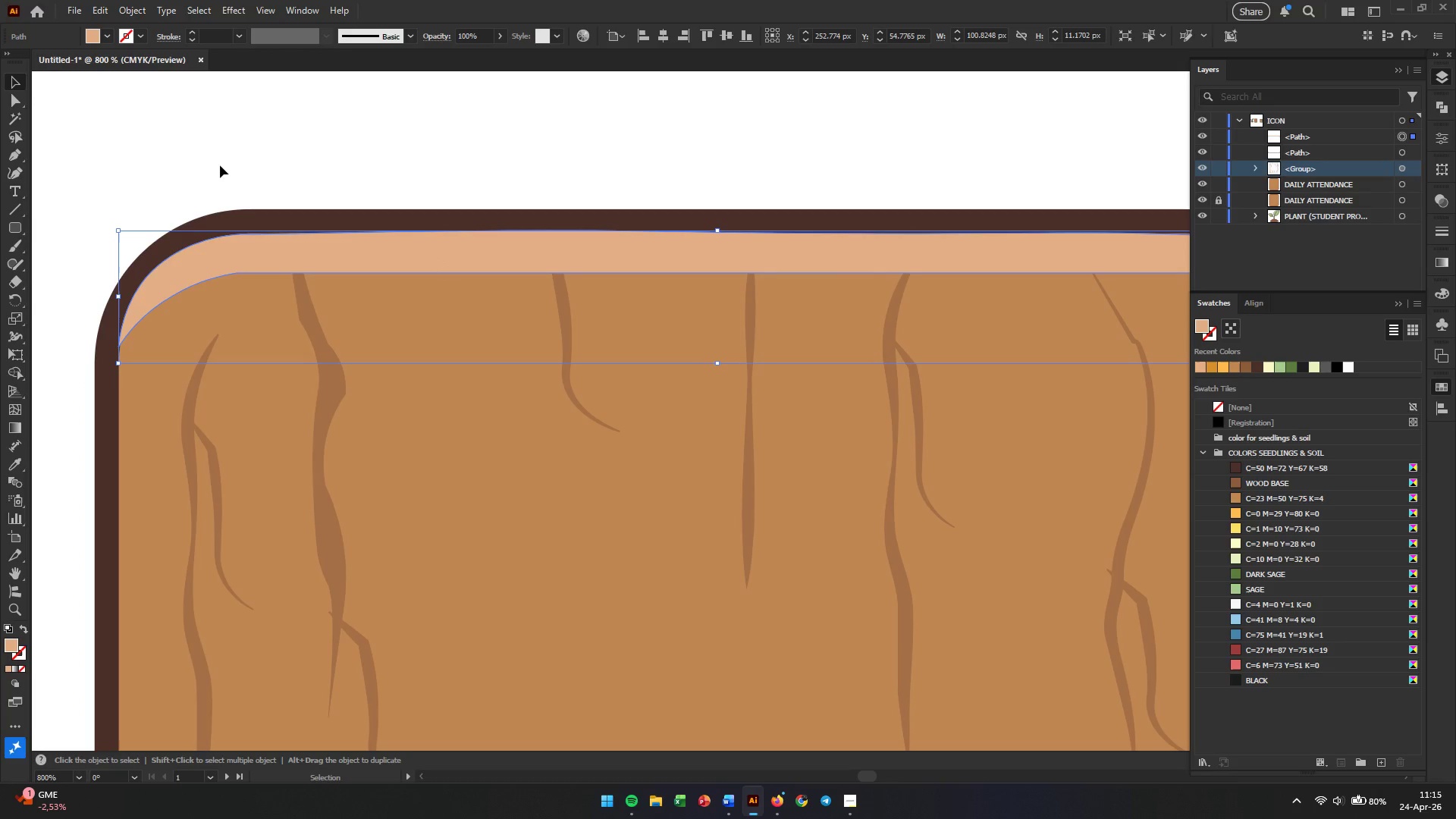 
left_click_drag(start_coordinate=[413, 263], to_coordinate=[671, 255])
 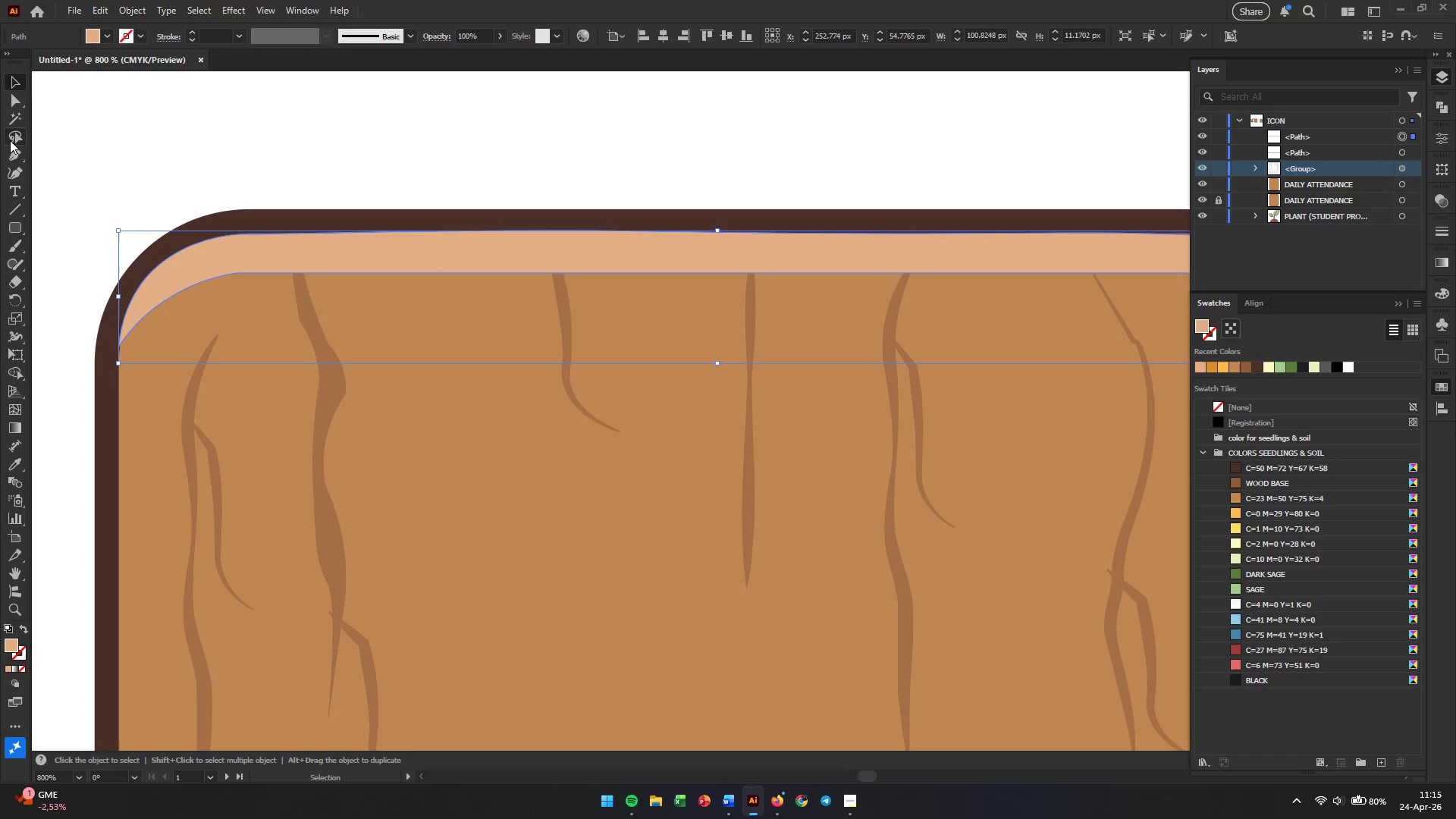 
left_click([17, 173])
 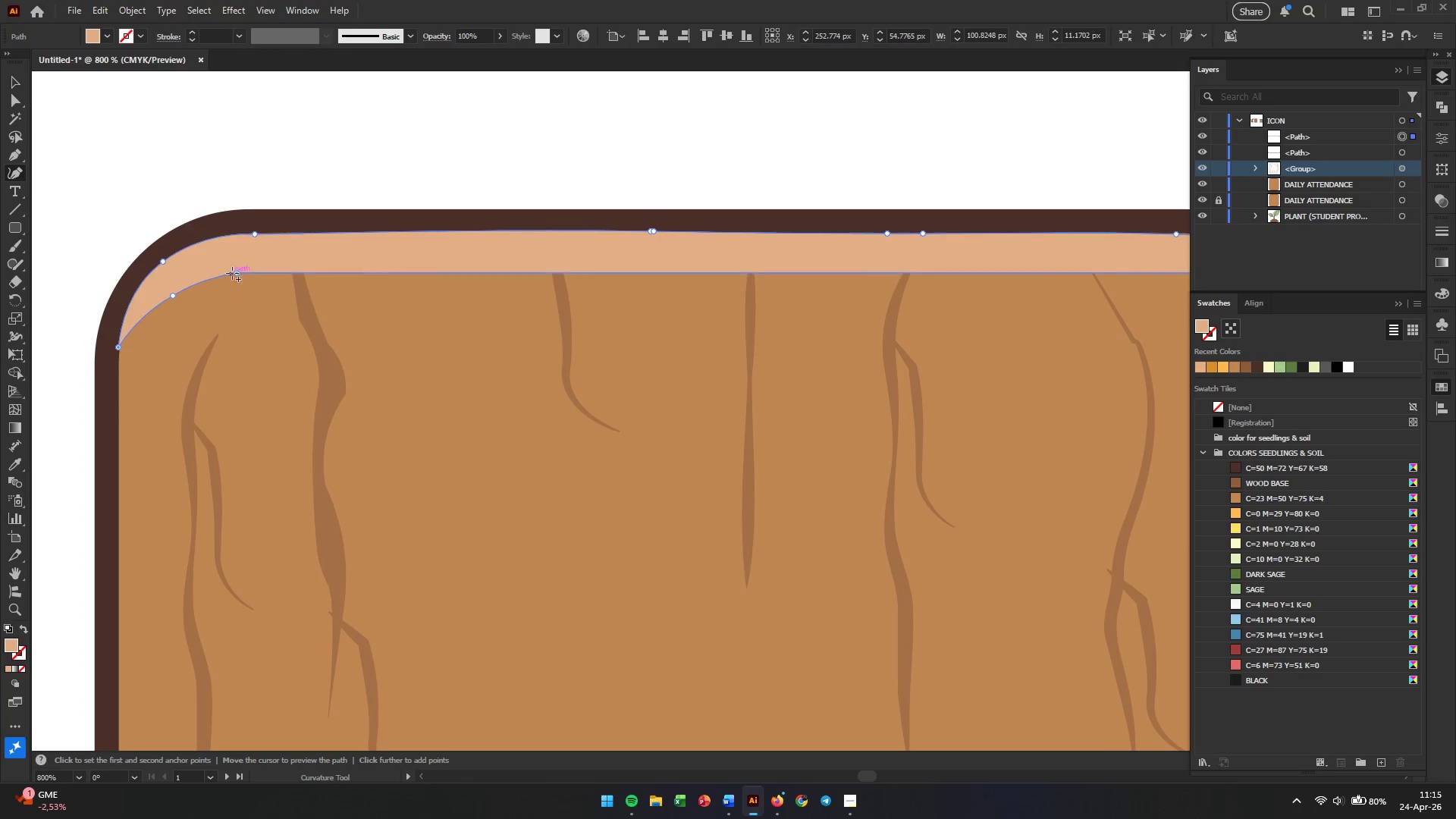 
left_click_drag(start_coordinate=[232, 273], to_coordinate=[221, 259])
 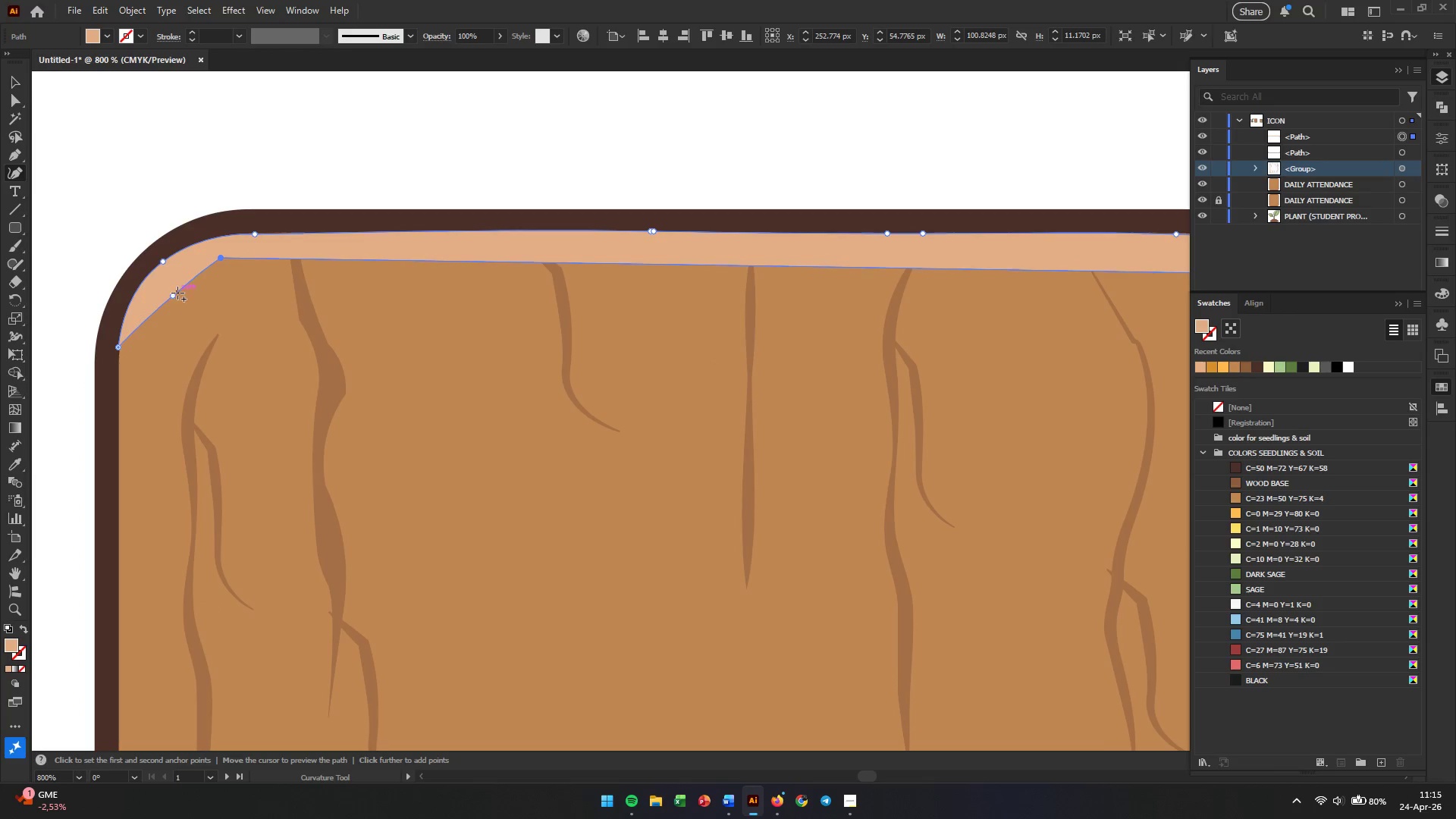 
left_click_drag(start_coordinate=[174, 294], to_coordinate=[166, 275])
 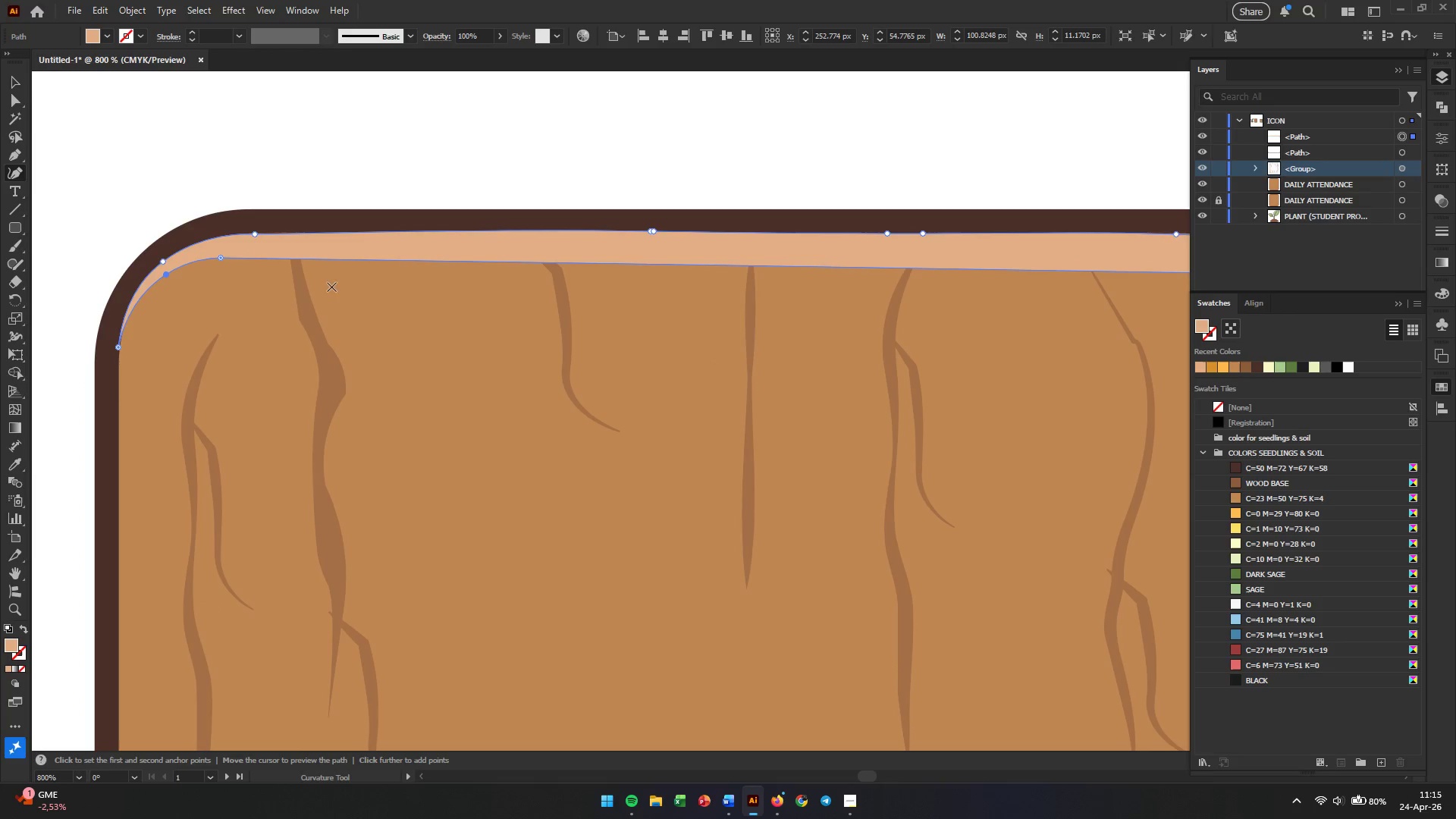 
hold_key(key=Space, duration=0.91)
 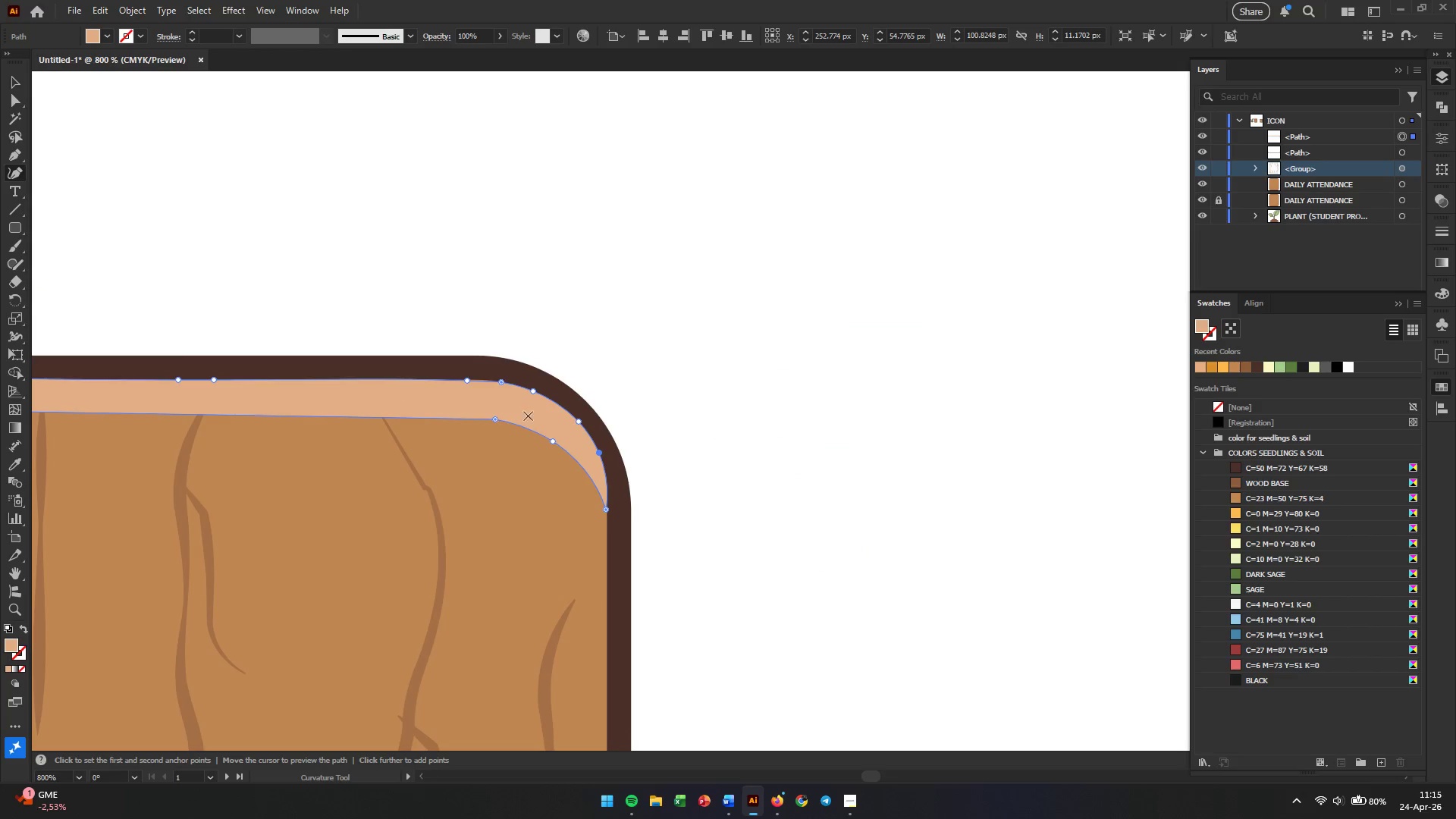 
left_click_drag(start_coordinate=[806, 296], to_coordinate=[96, 442])
 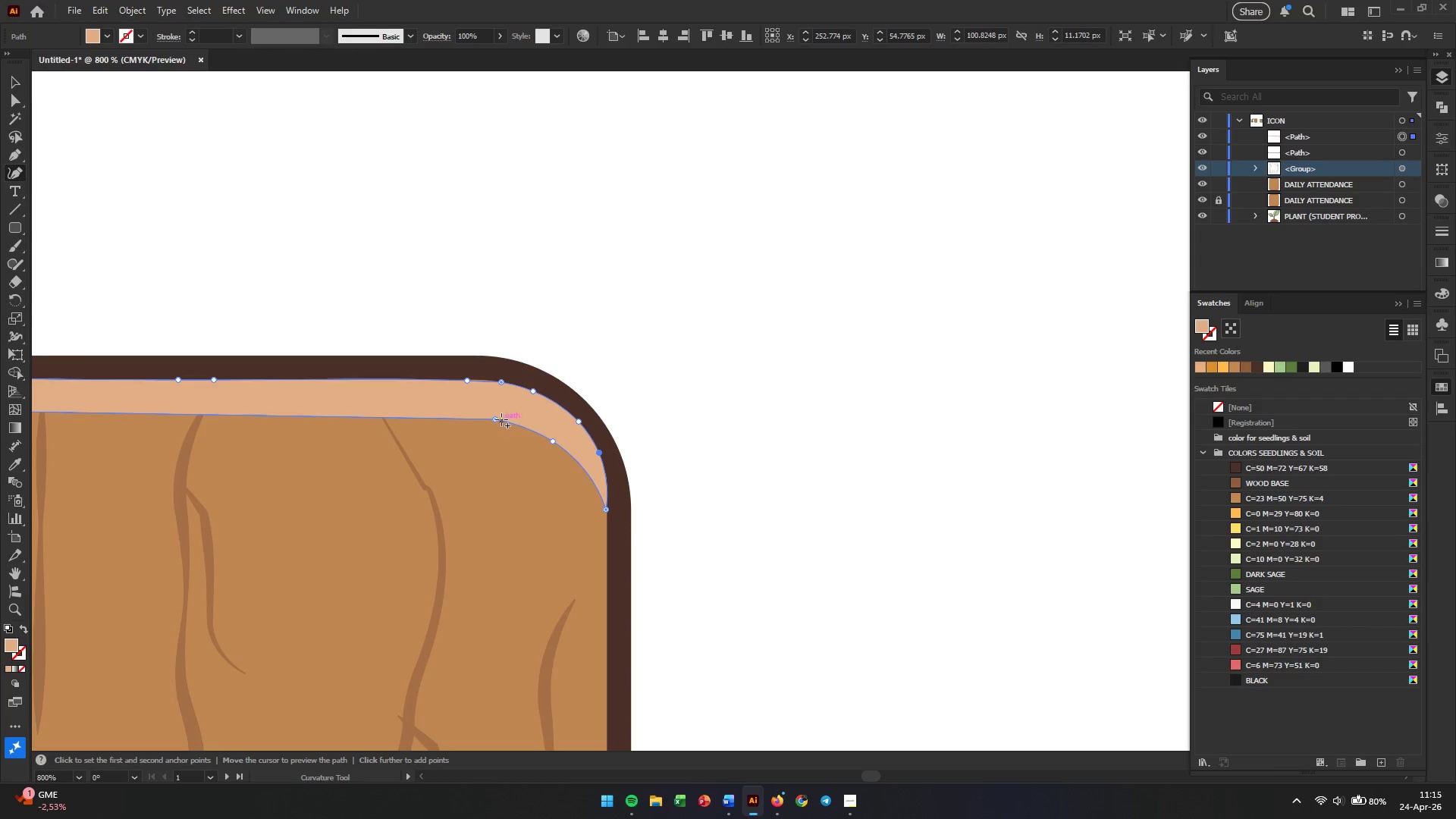 
left_click_drag(start_coordinate=[496, 419], to_coordinate=[497, 400])
 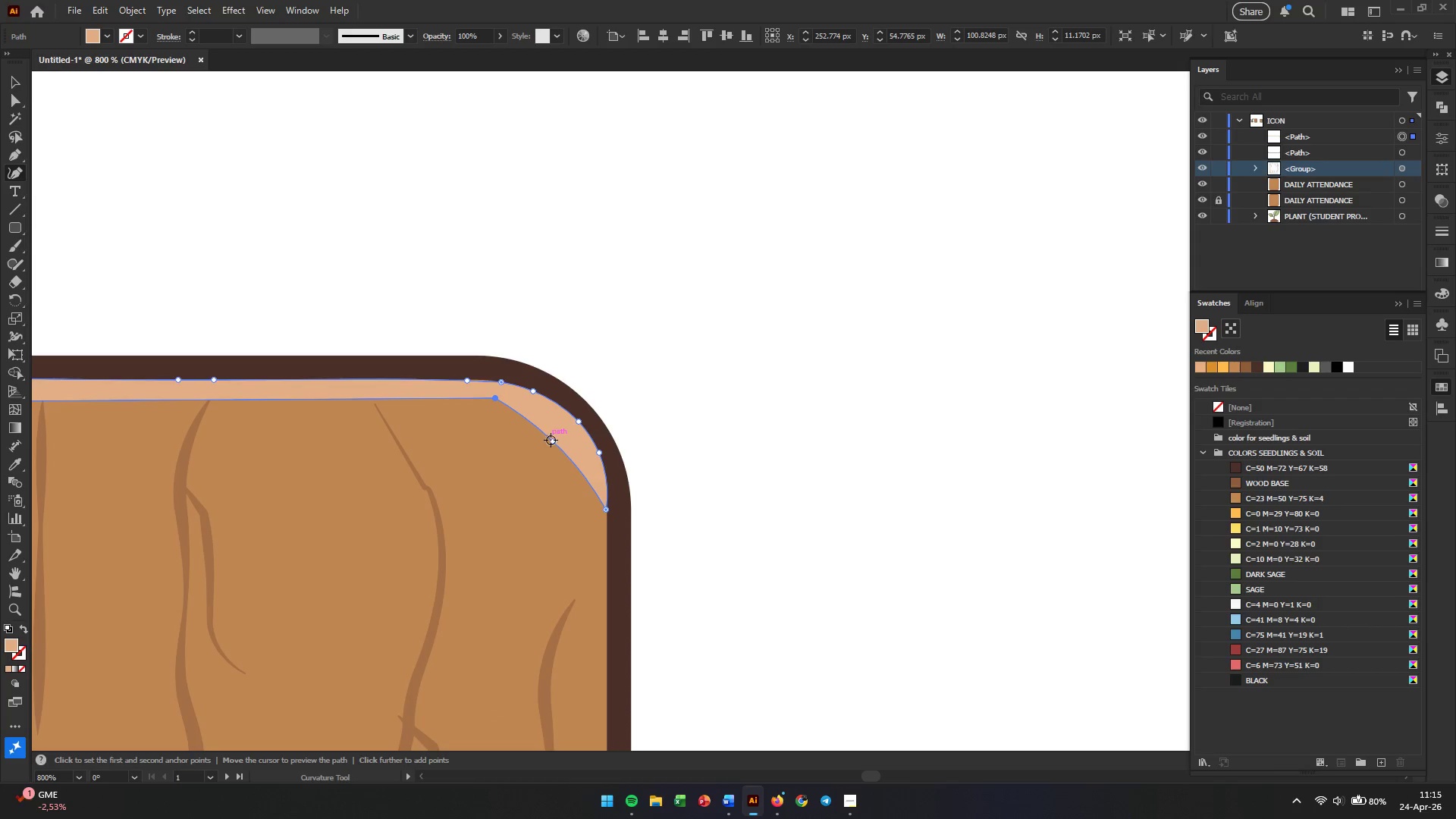 
left_click_drag(start_coordinate=[552, 439], to_coordinate=[556, 417])
 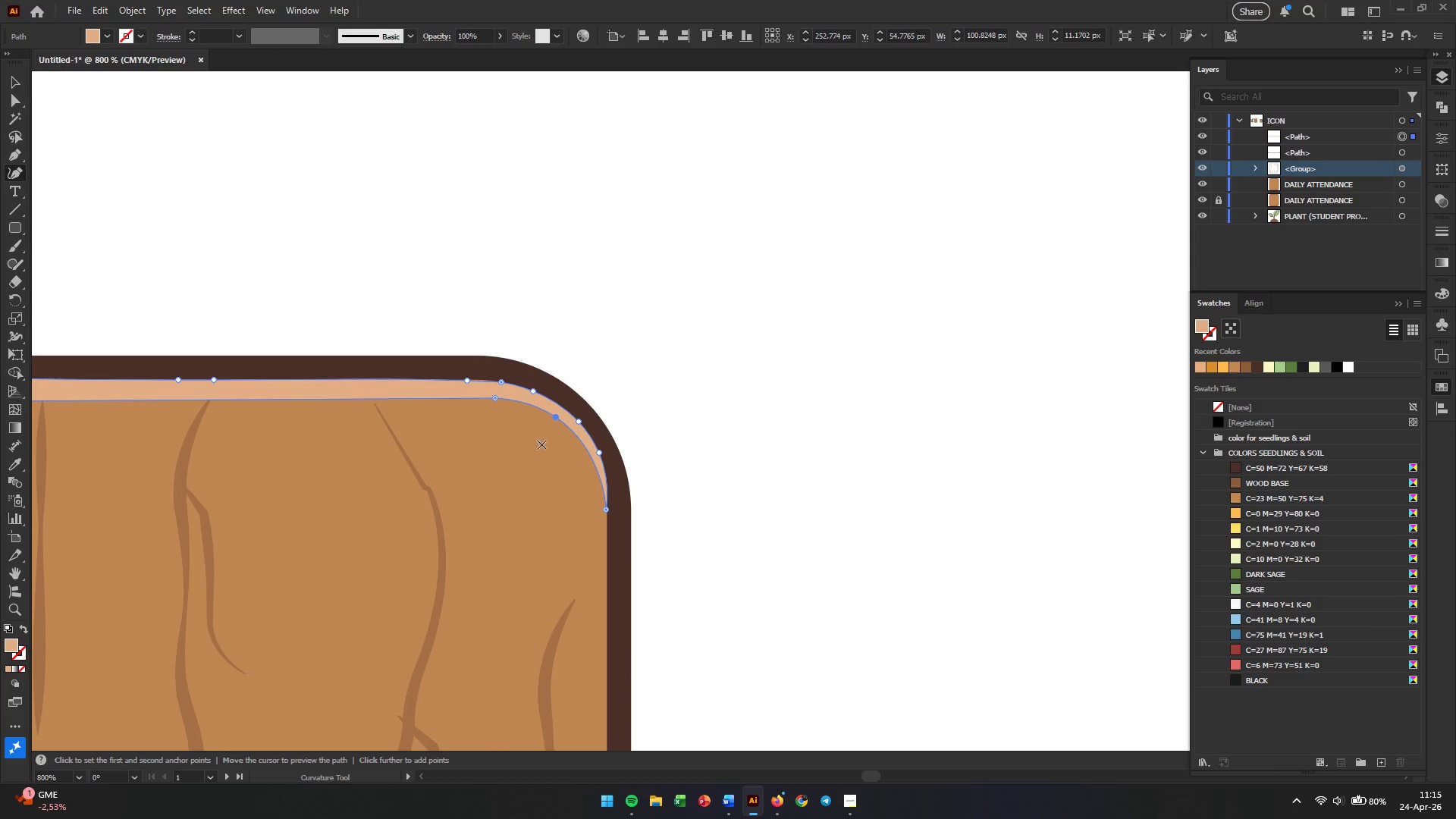 
hold_key(key=AltLeft, duration=0.72)
scroll: coordinate [539, 450], scroll_direction: down, amount: 4.0
 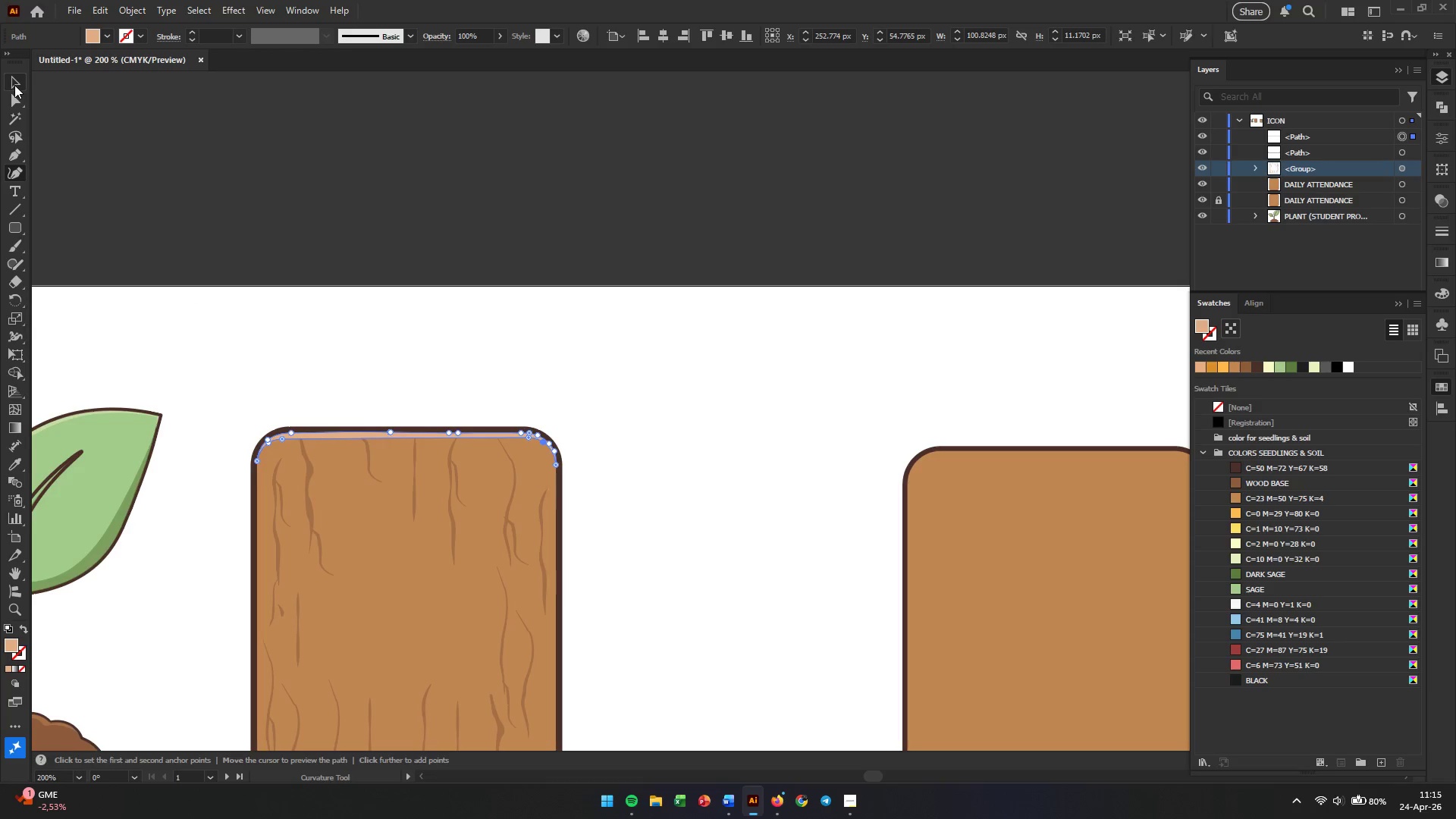 
double_click([275, 319])
 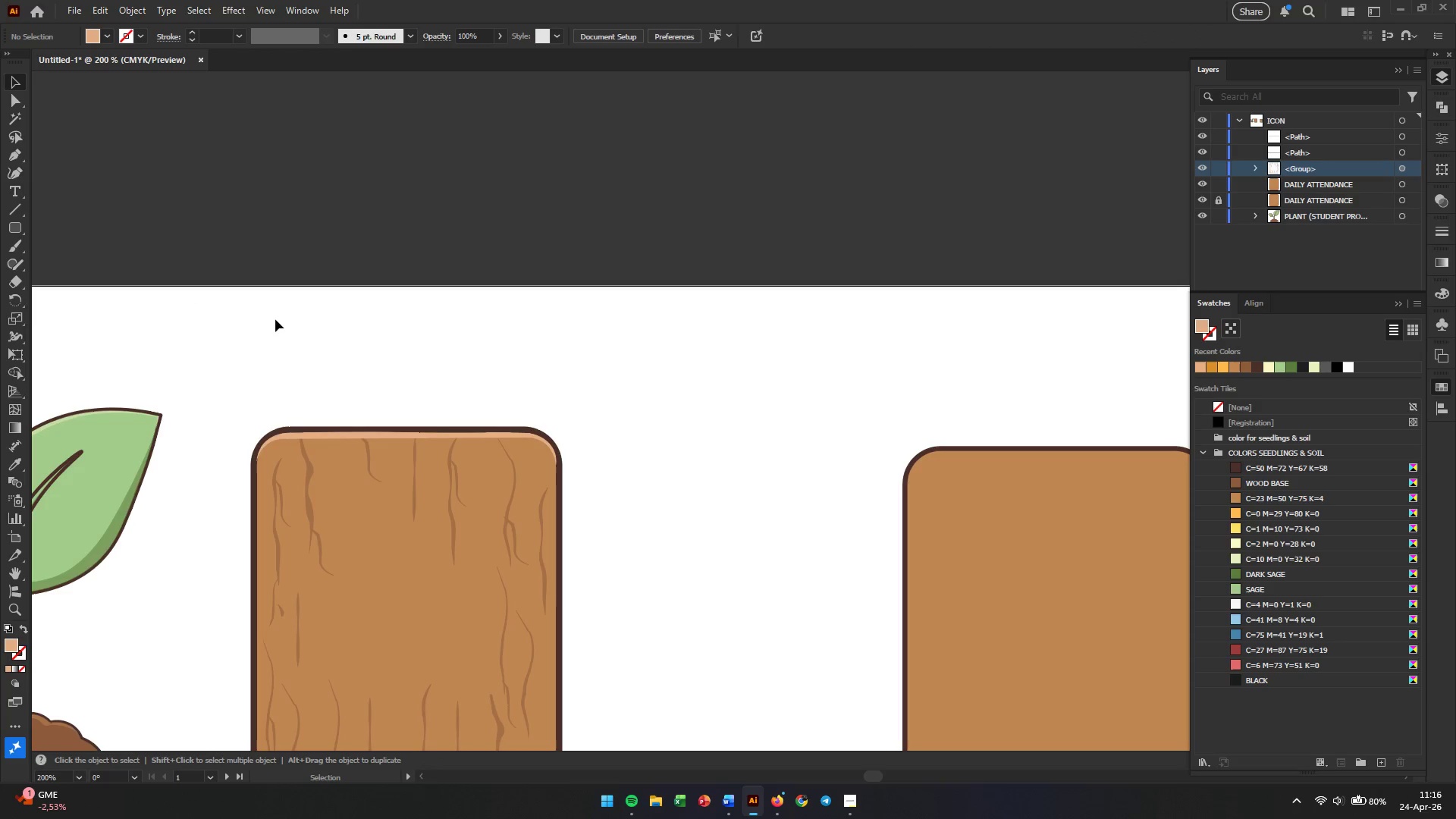 
scroll: coordinate [514, 491], scroll_direction: down, amount: 6.0
 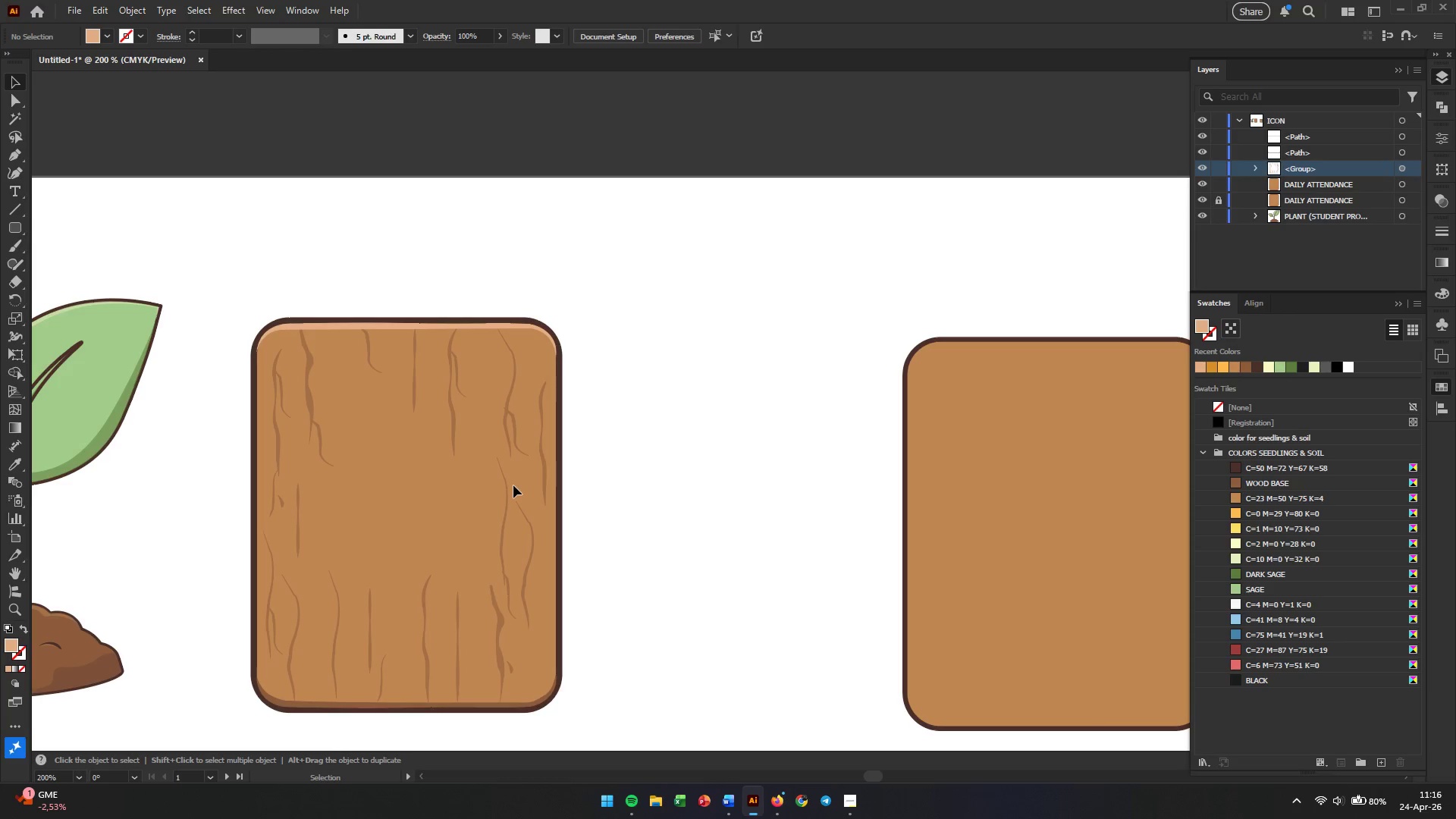 
left_click([1087, 536])
 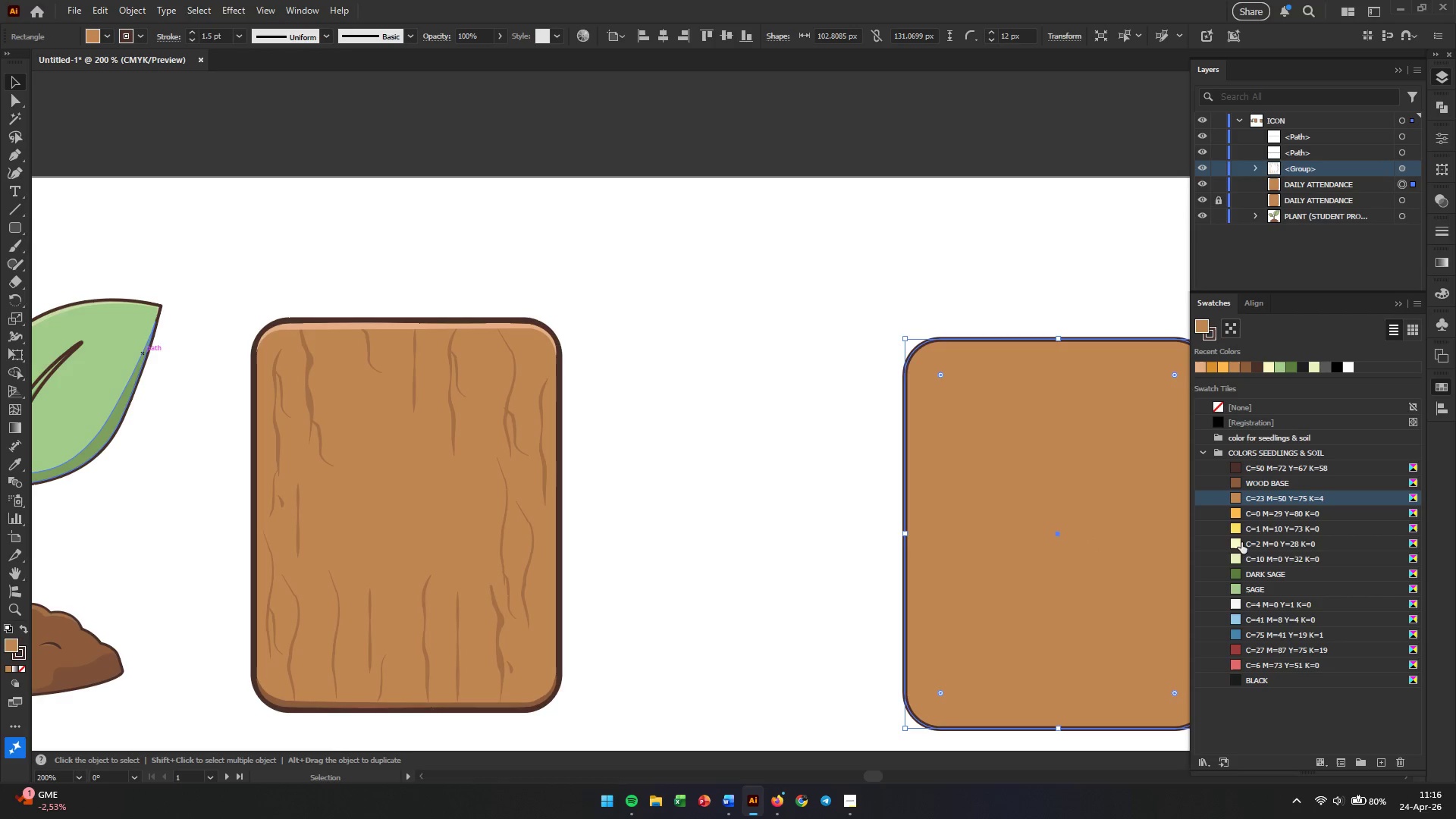 
left_click([1236, 540])
 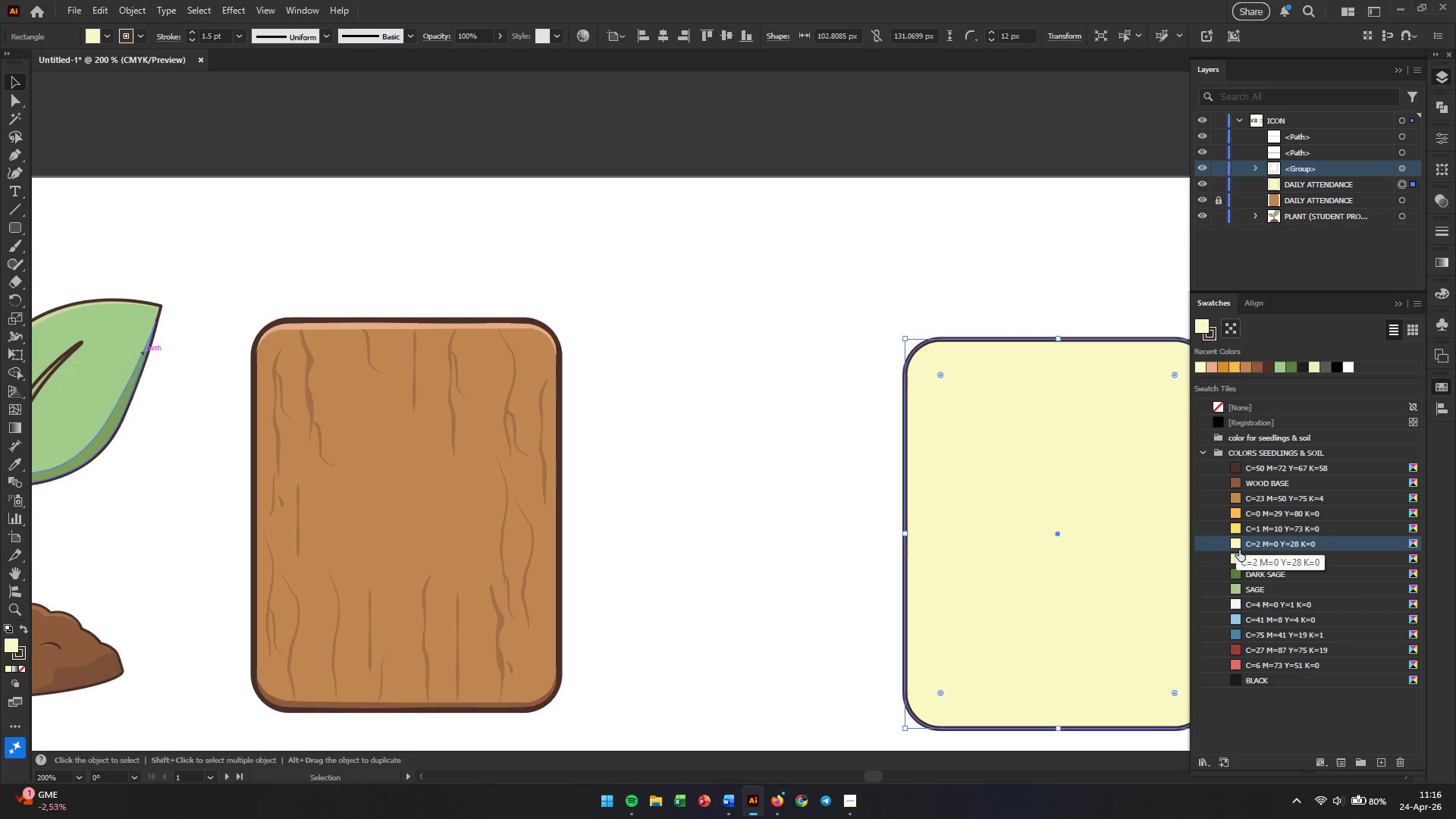 
left_click([1240, 556])
 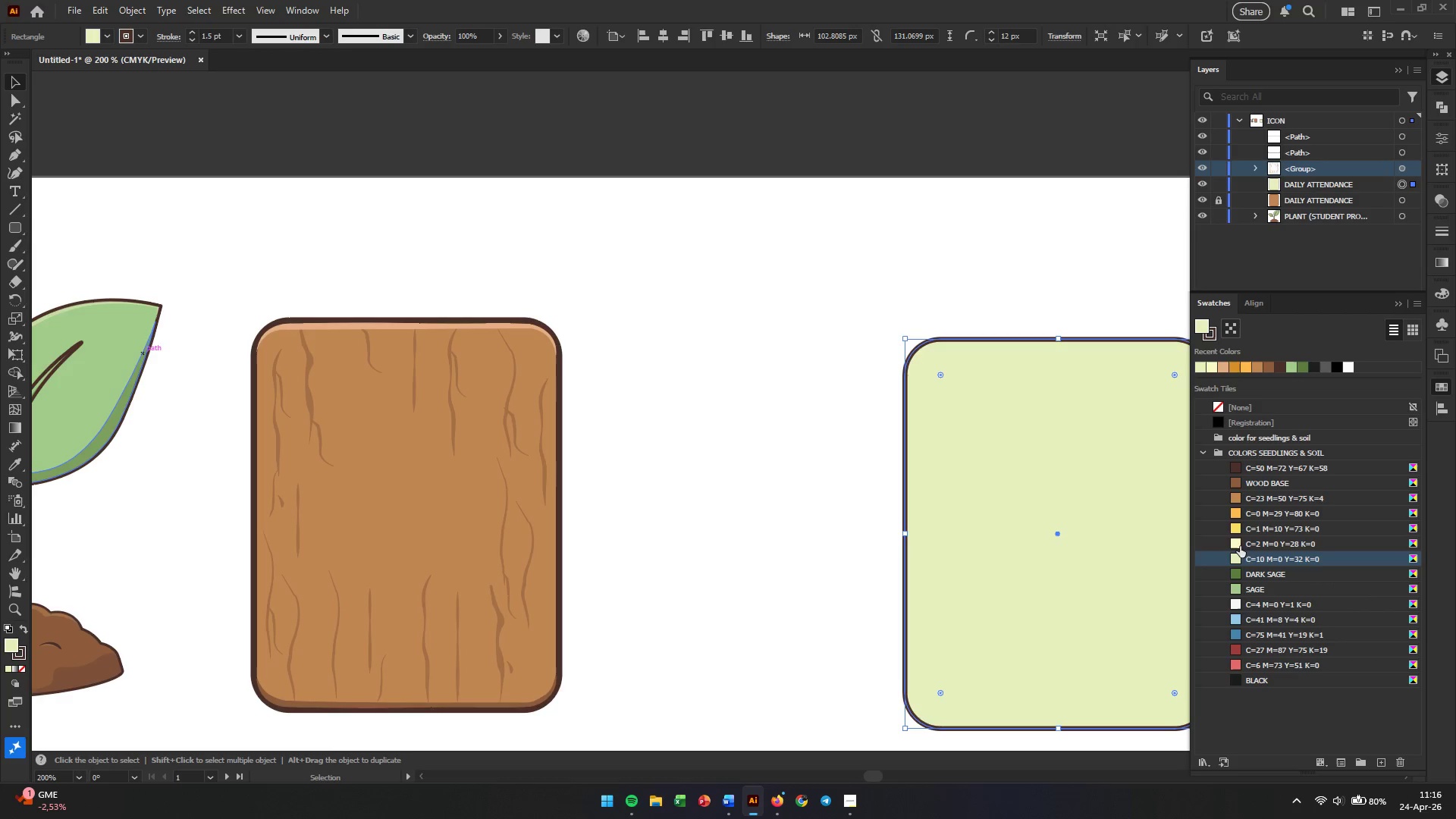 
left_click([1239, 533])
 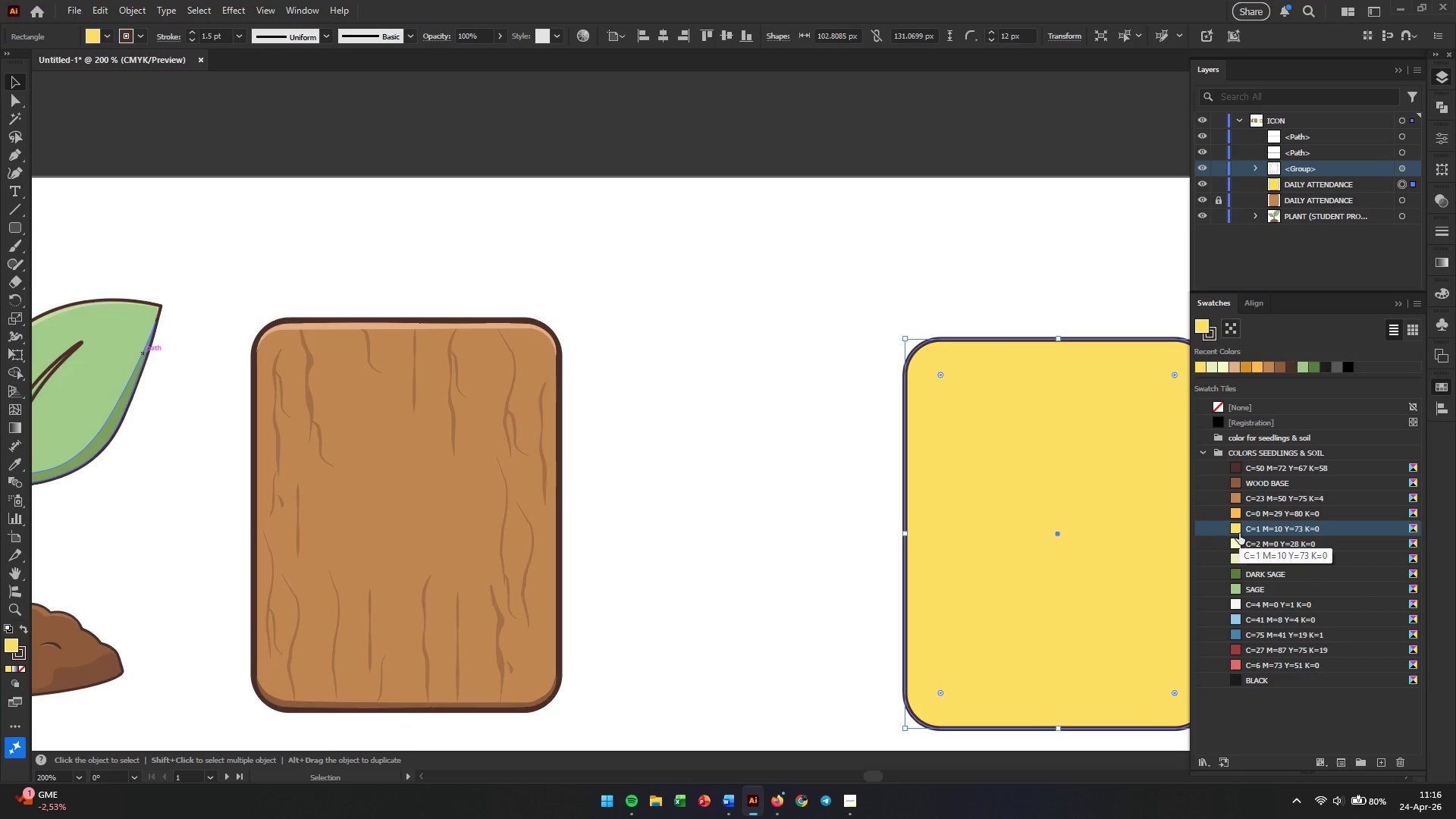 
left_click([1237, 514])
 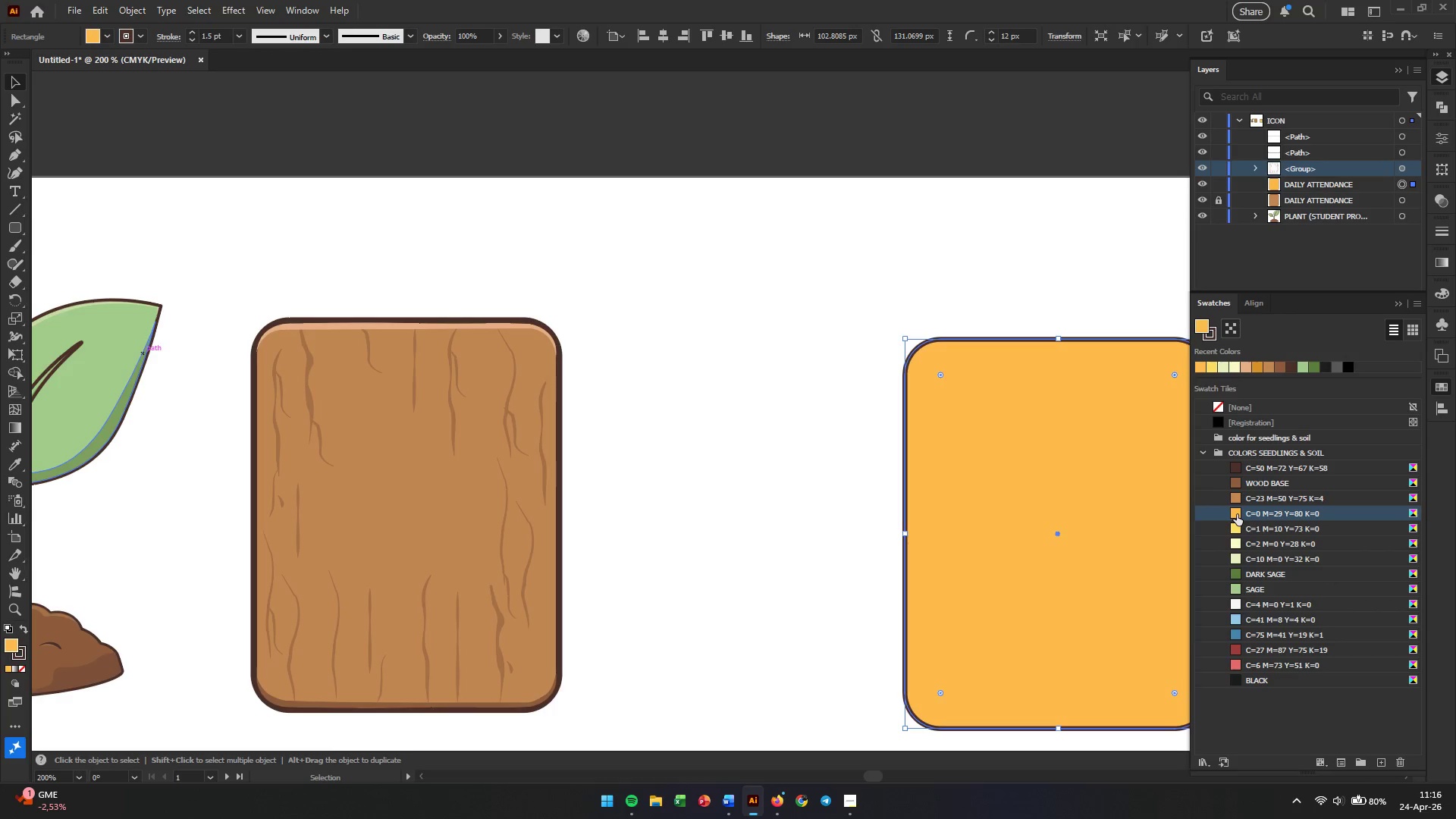 
hold_key(key=Space, duration=1.31)
 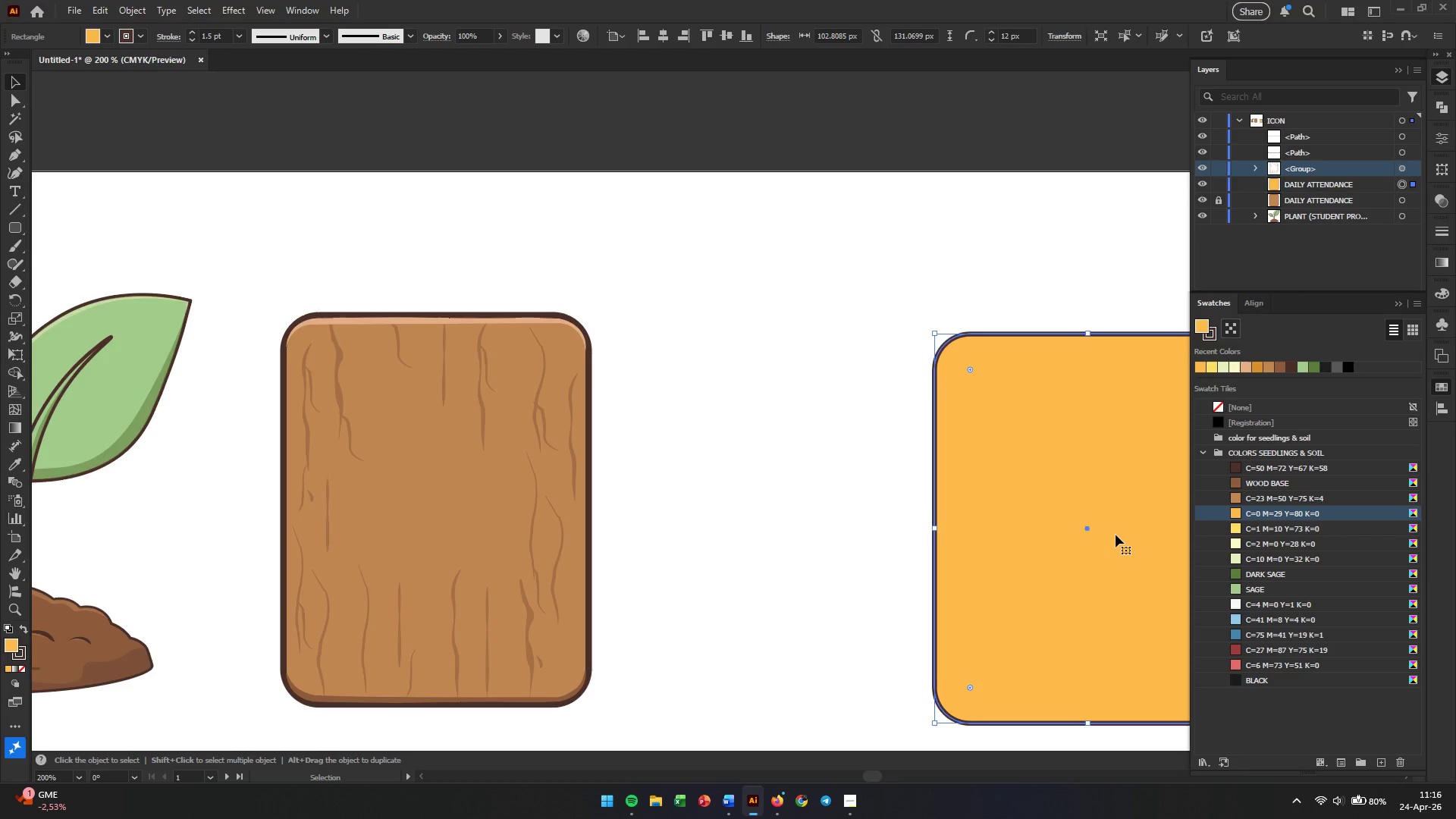 
left_click_drag(start_coordinate=[1097, 513], to_coordinate=[1127, 508])
 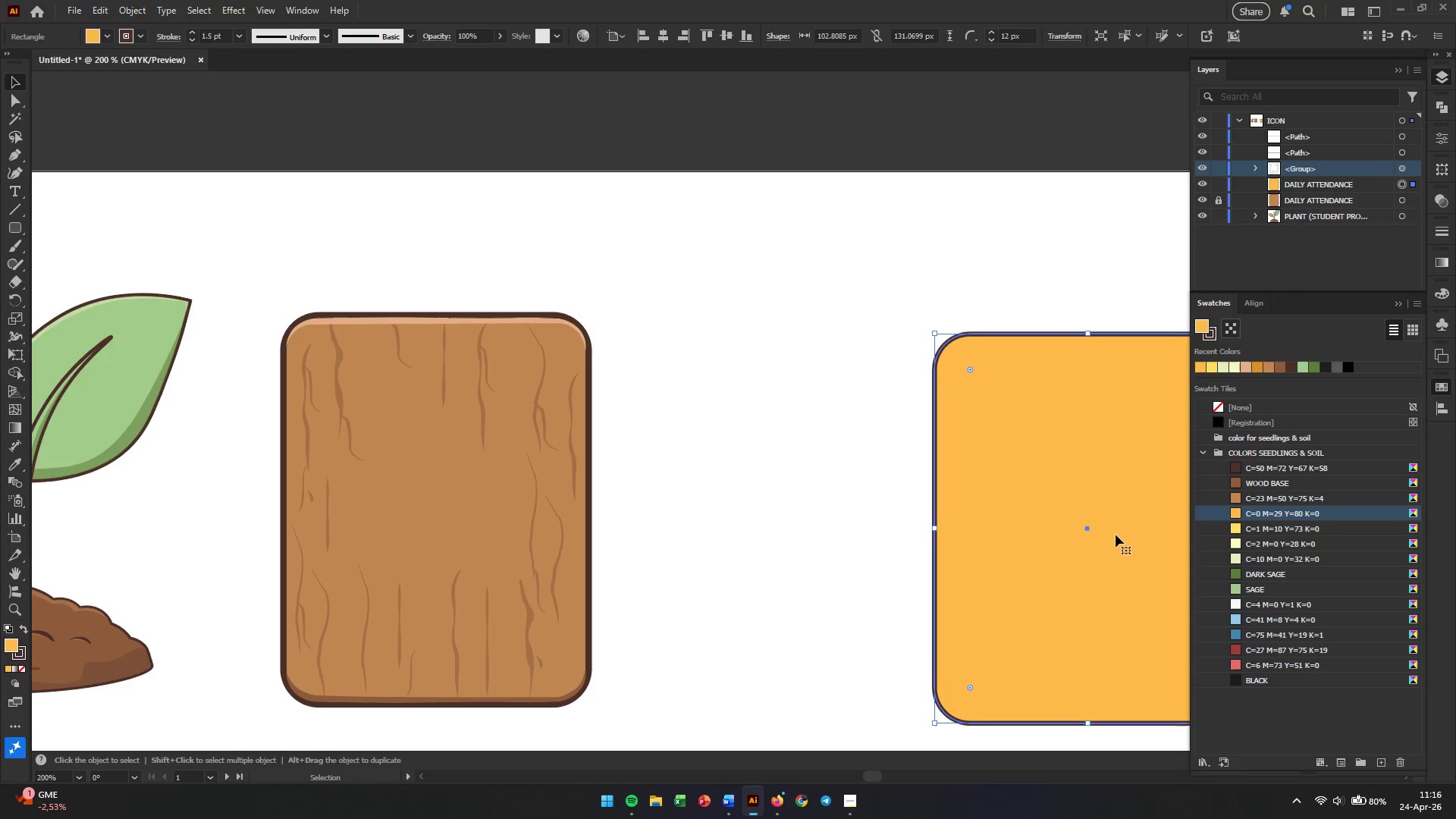 
hold_key(key=AltLeft, duration=0.47)
scroll: coordinate [1116, 535], scroll_direction: down, amount: 2.0
 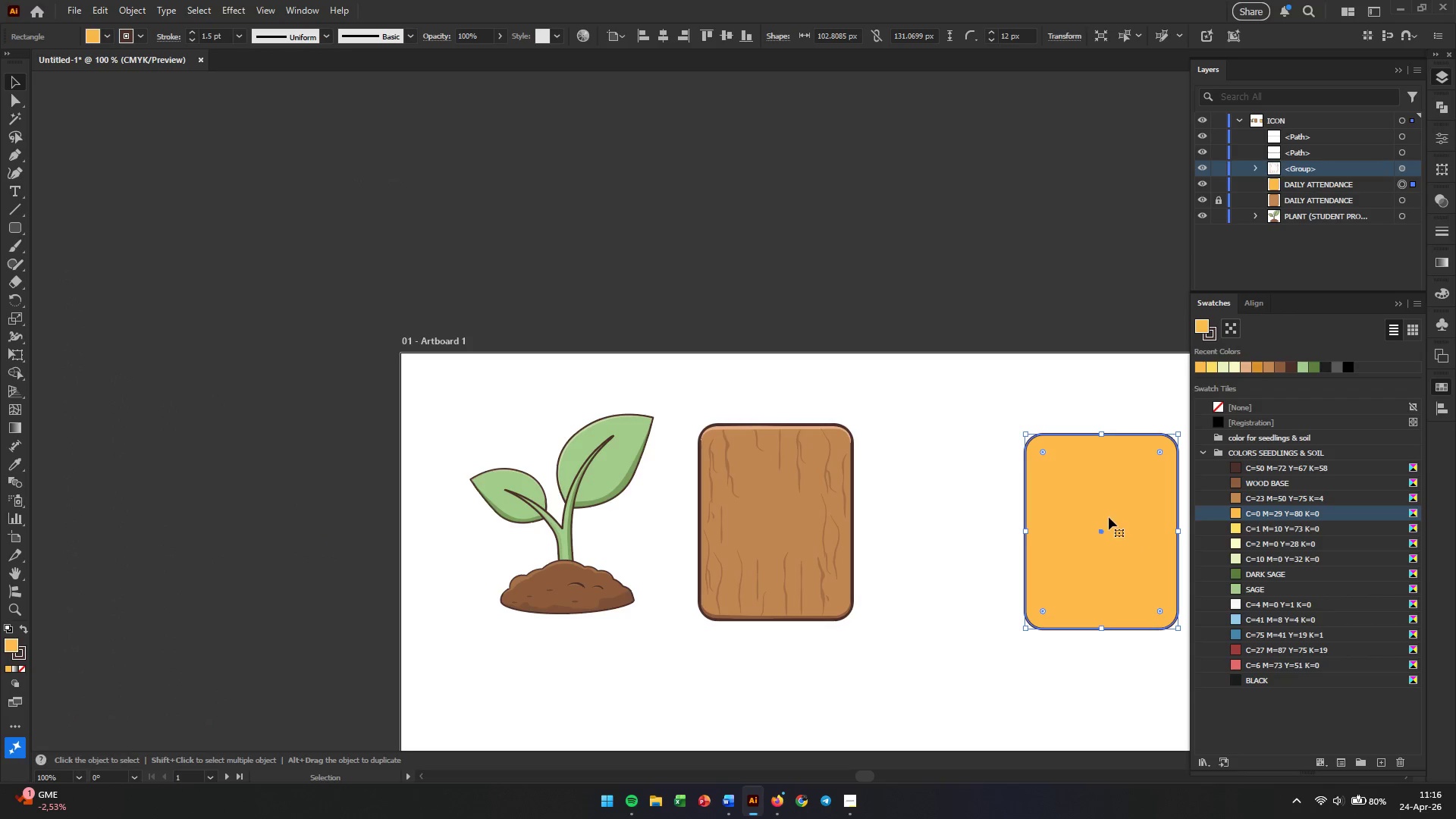 
left_click_drag(start_coordinate=[1109, 516], to_coordinate=[977, 503])
 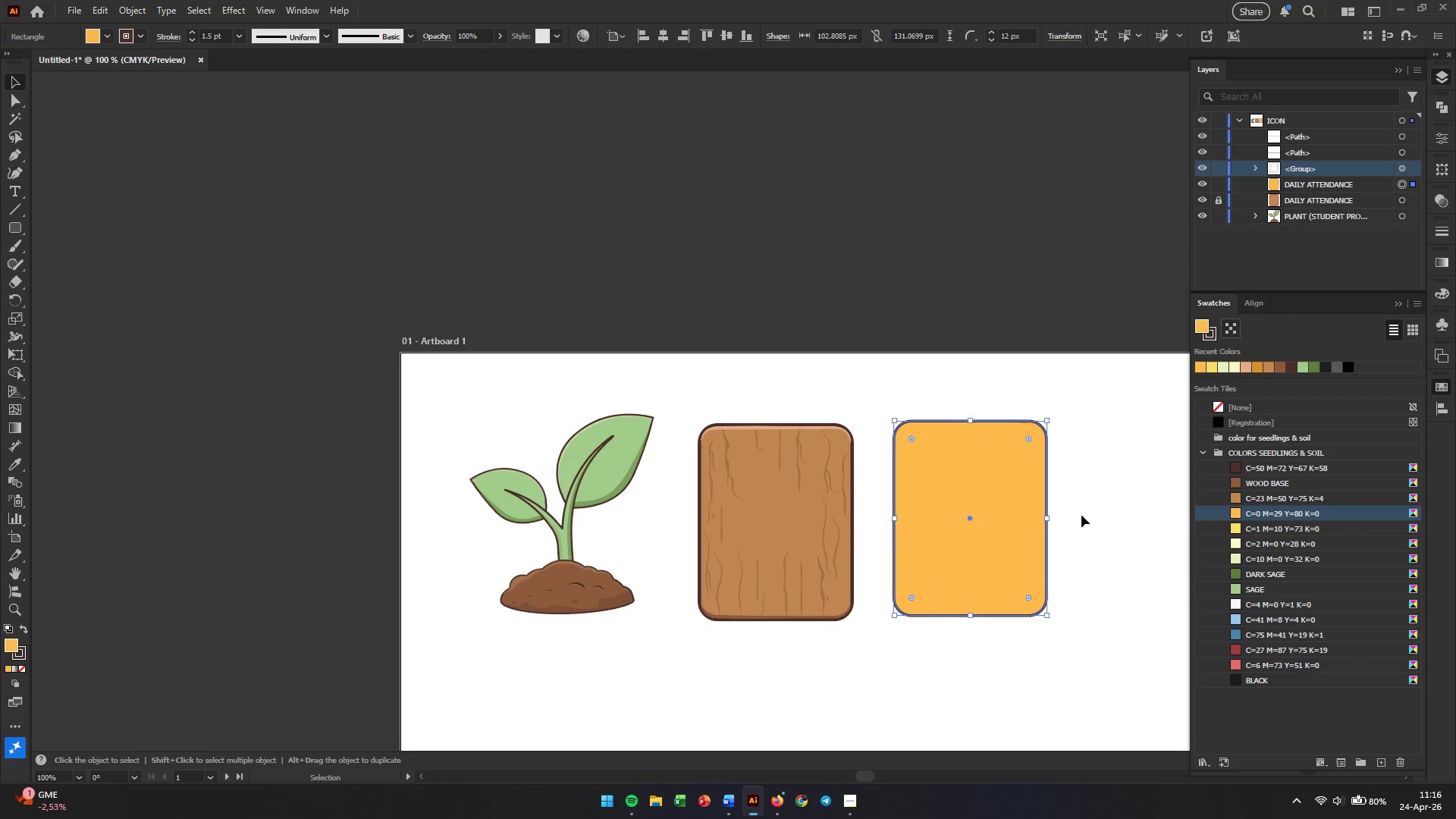 
left_click([1097, 507])
 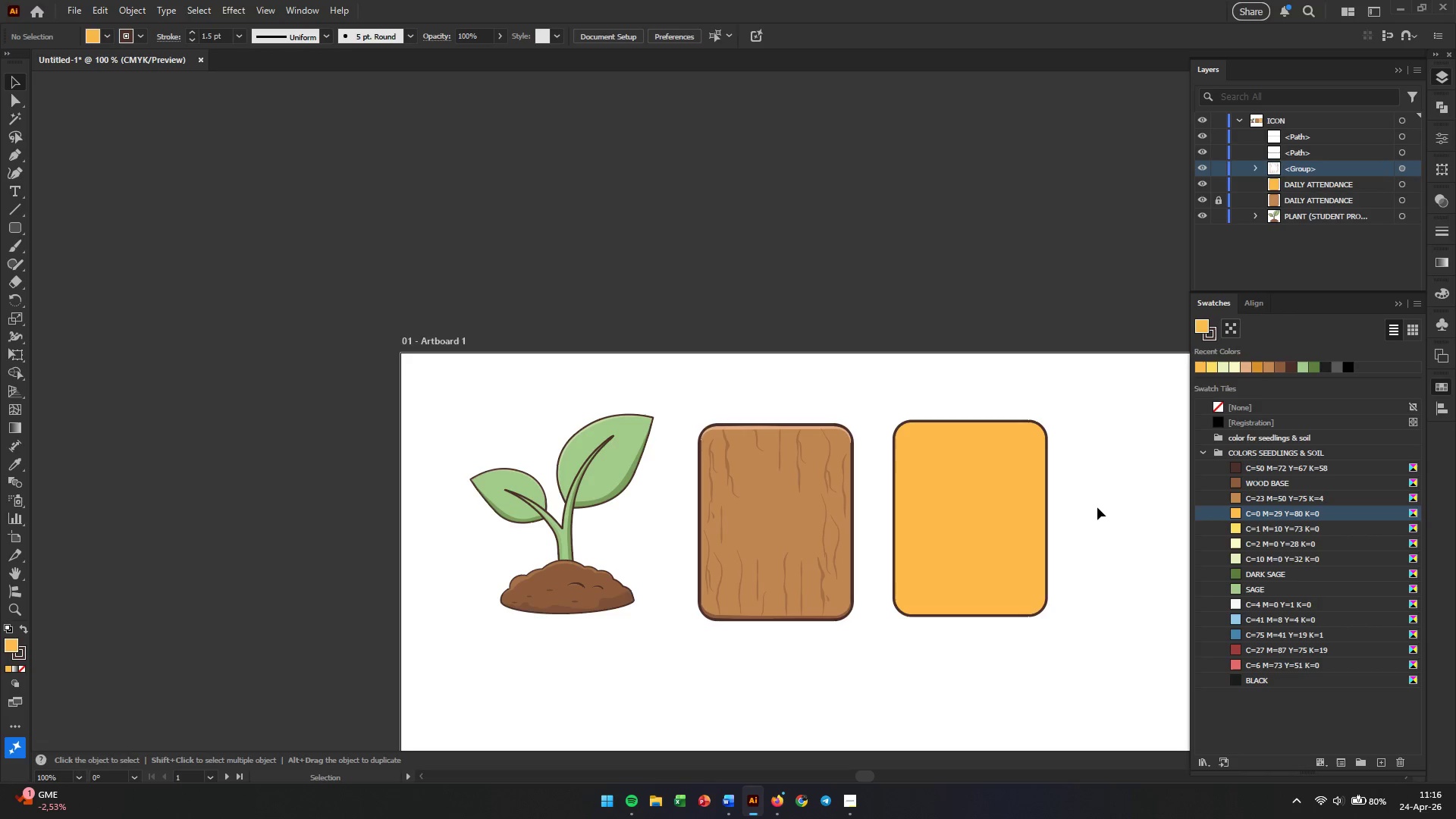 
wait(7.7)
 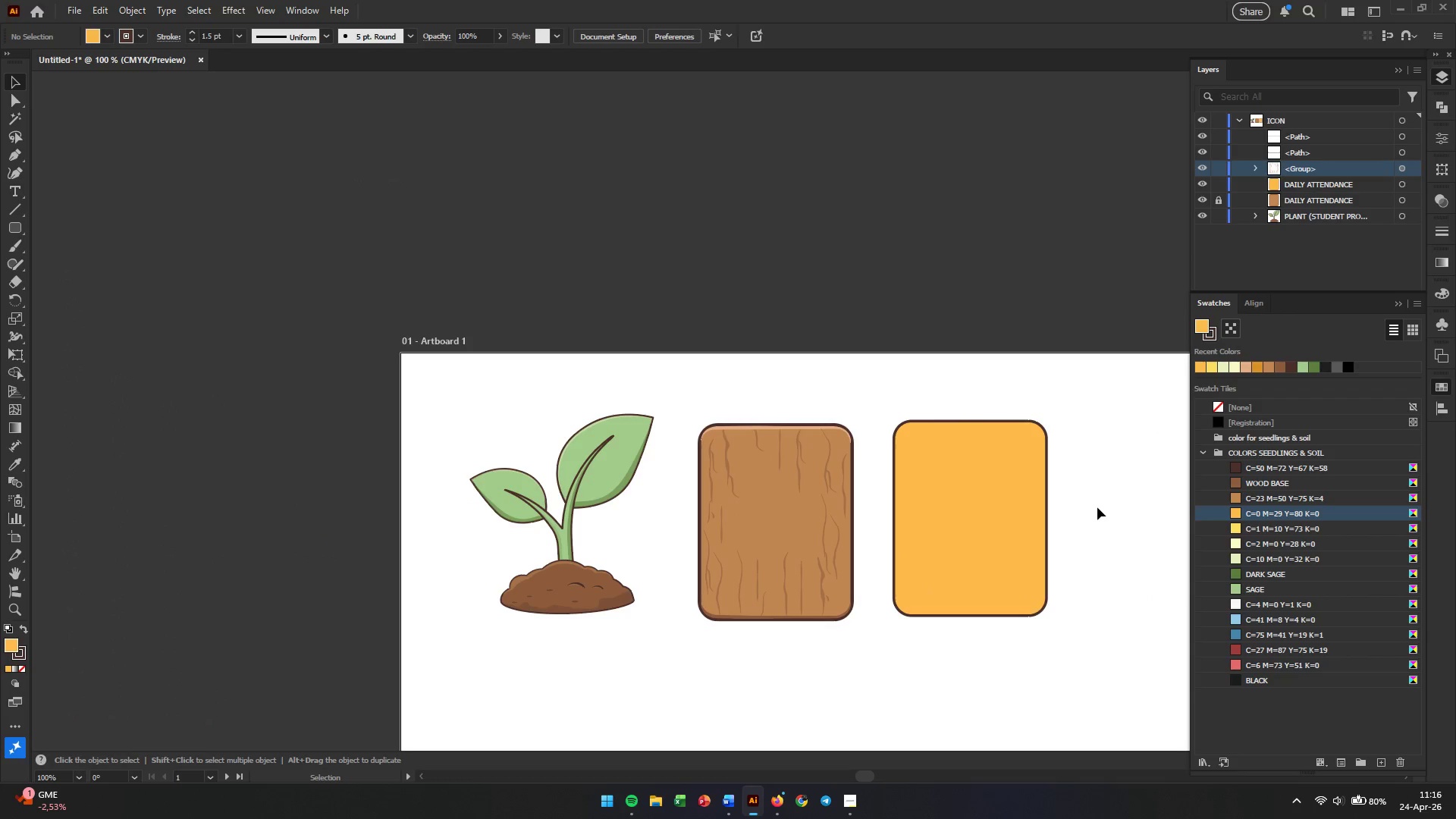 
left_click([927, 458])
 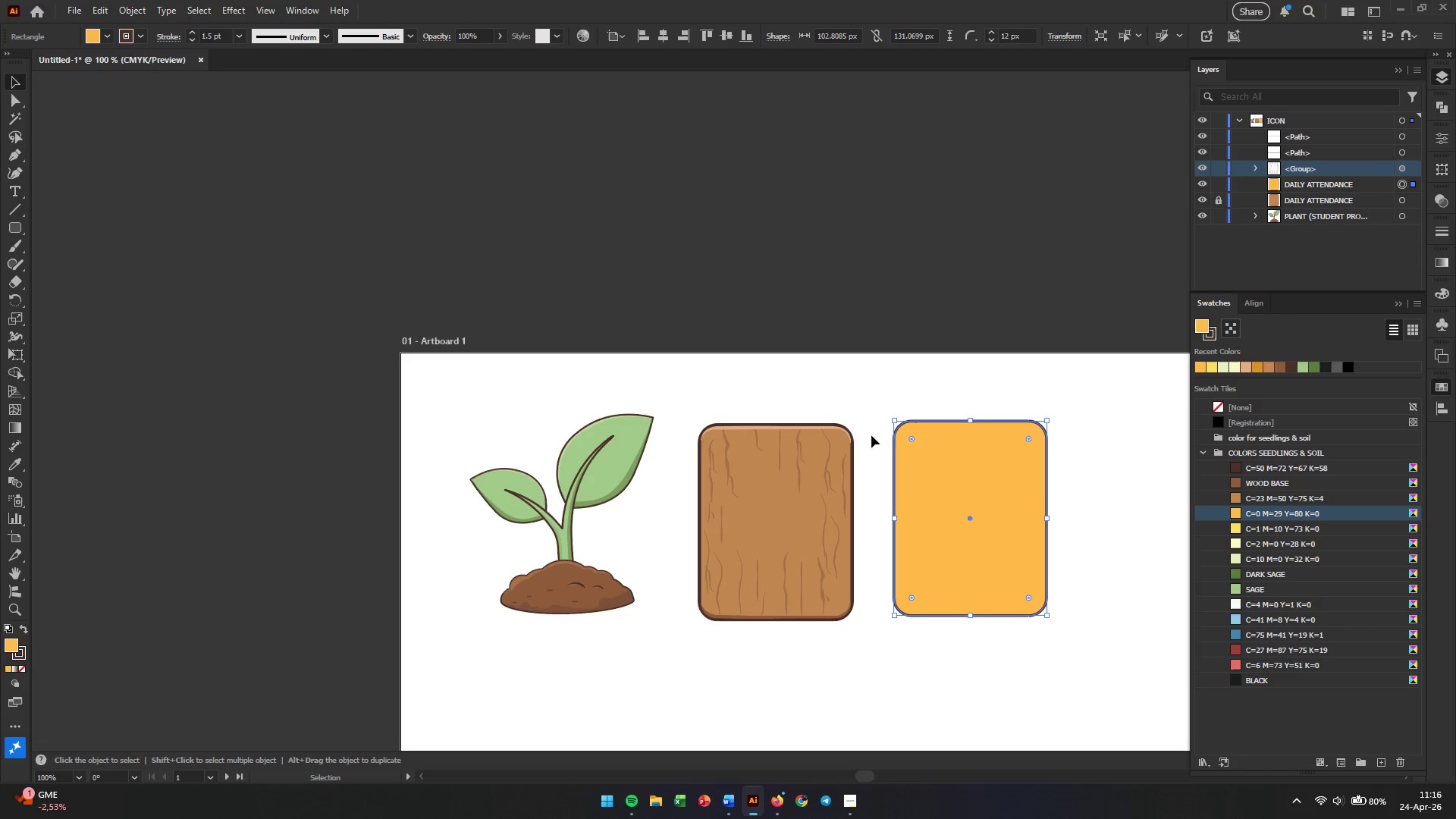 
hold_key(key=AltLeft, duration=0.44)
scroll: coordinate [889, 403], scroll_direction: up, amount: 3.0
 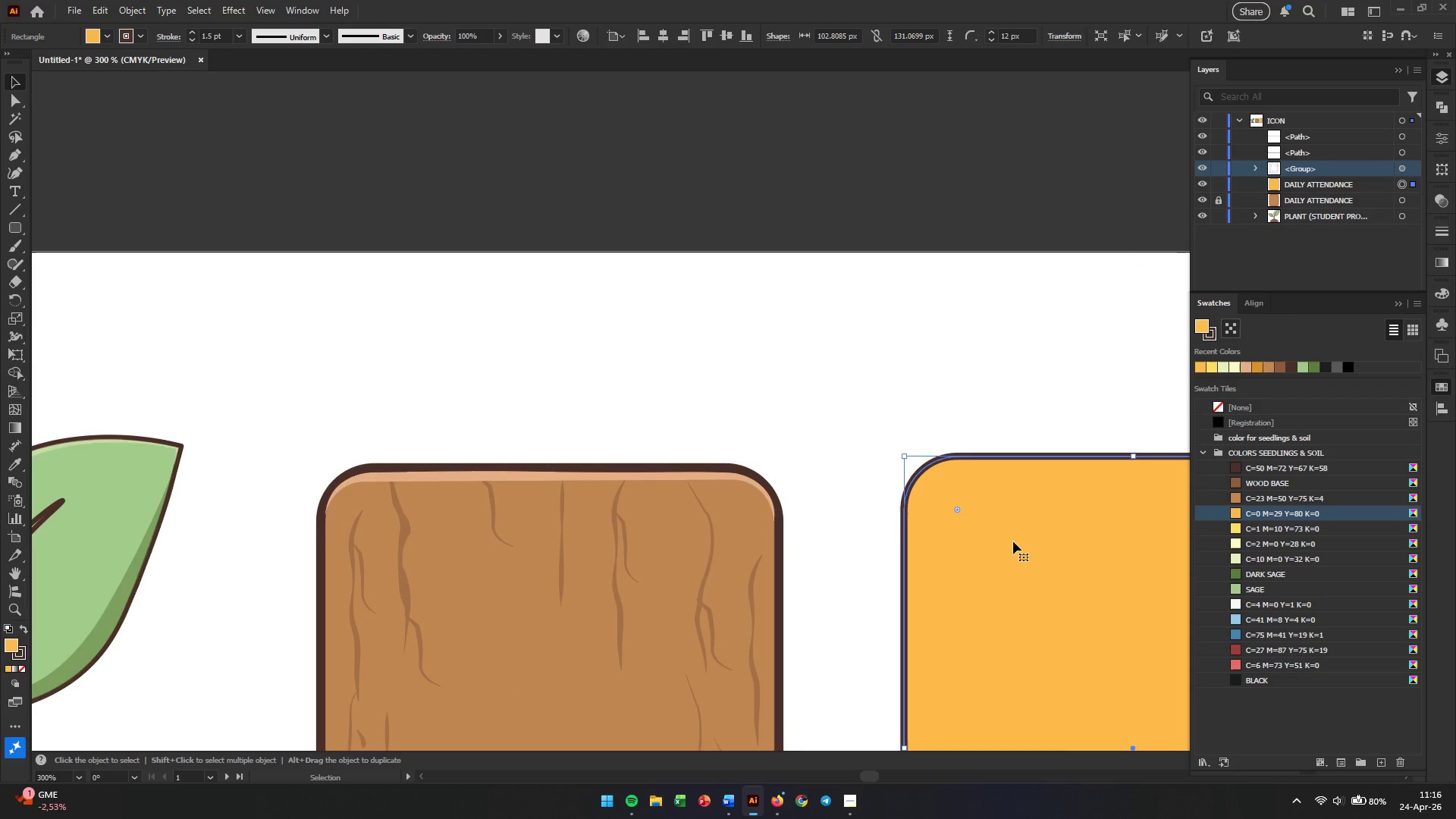 
left_click([1015, 545])
 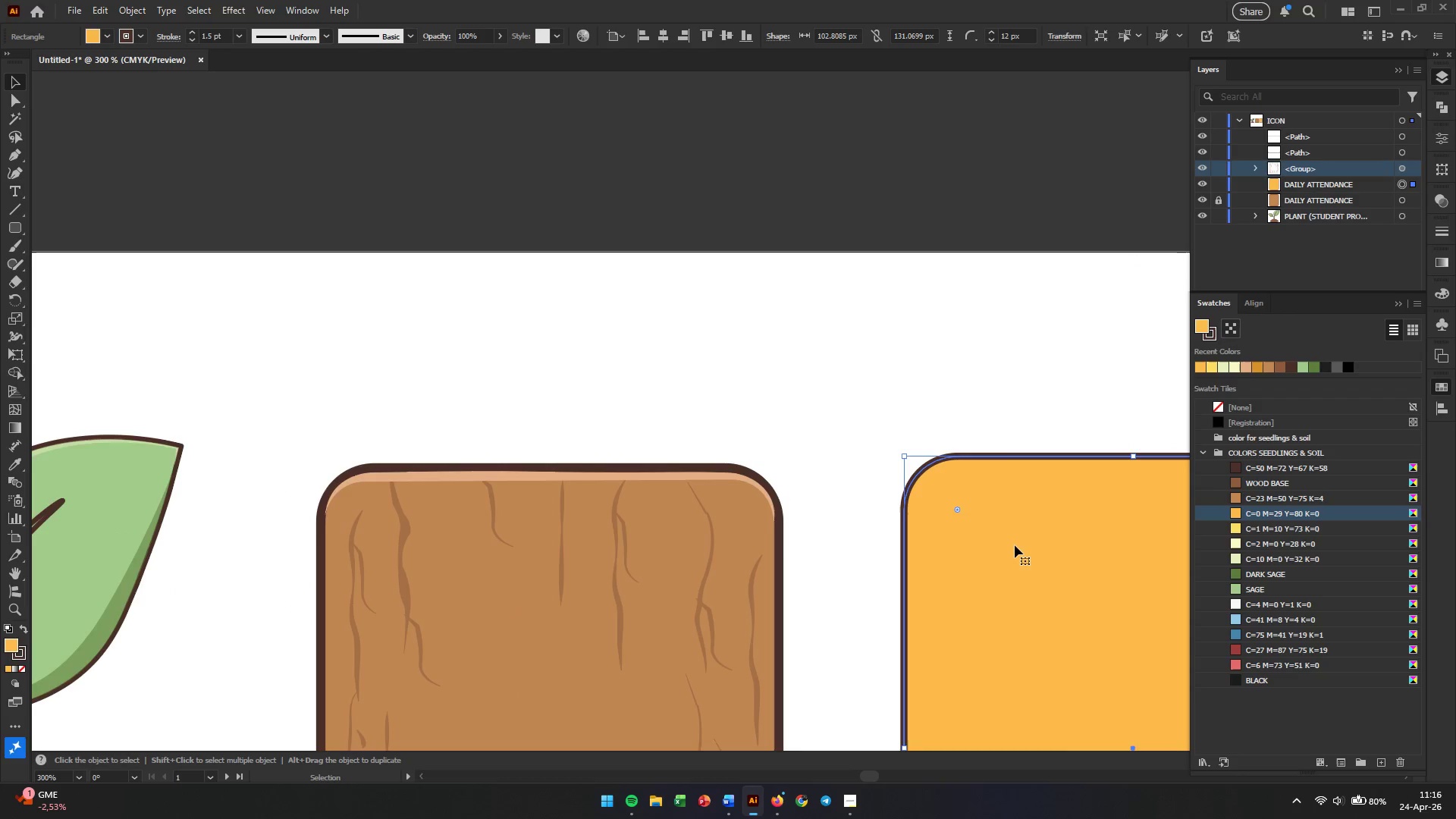 
key(I)
 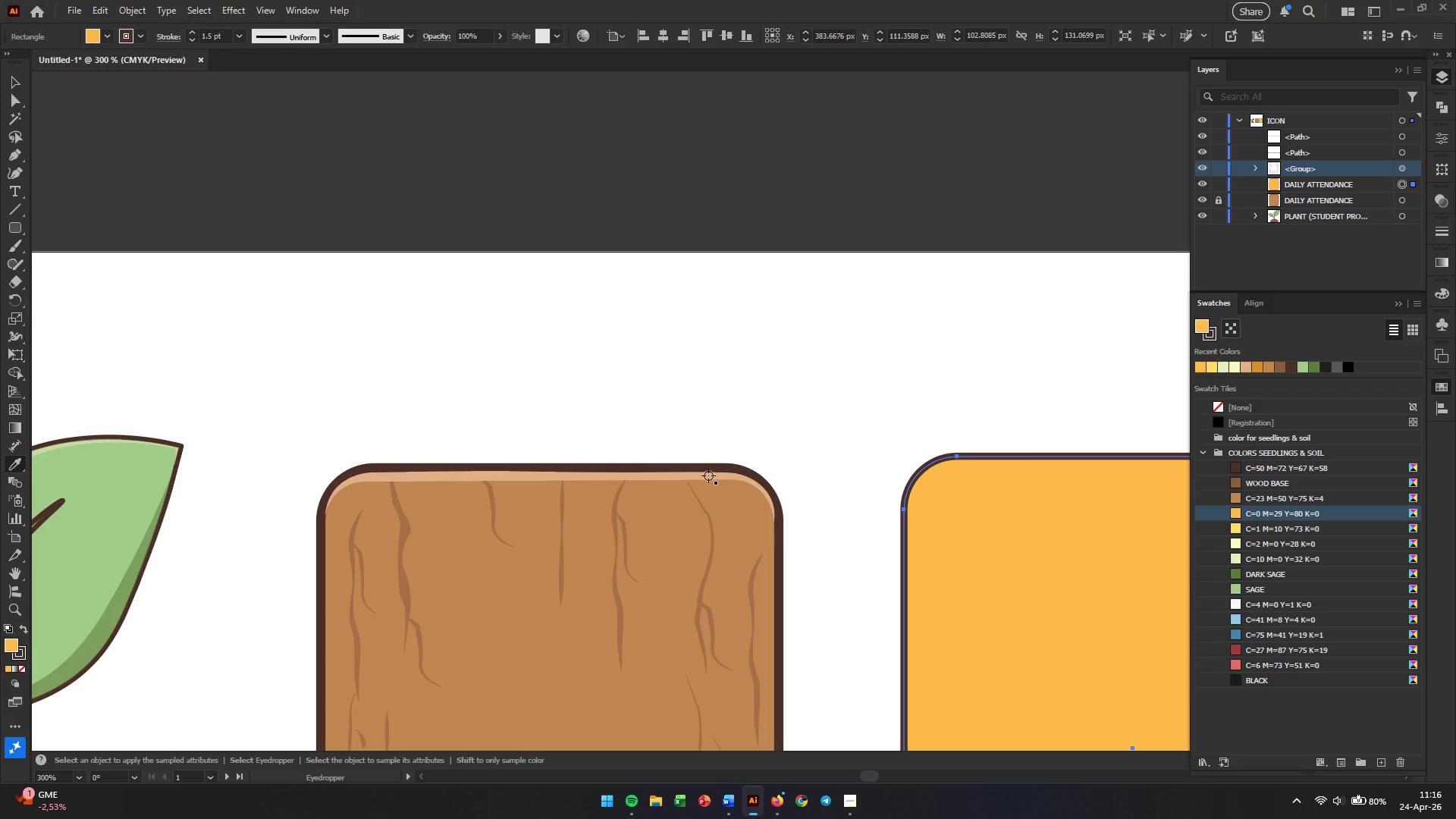 
left_click([708, 475])
 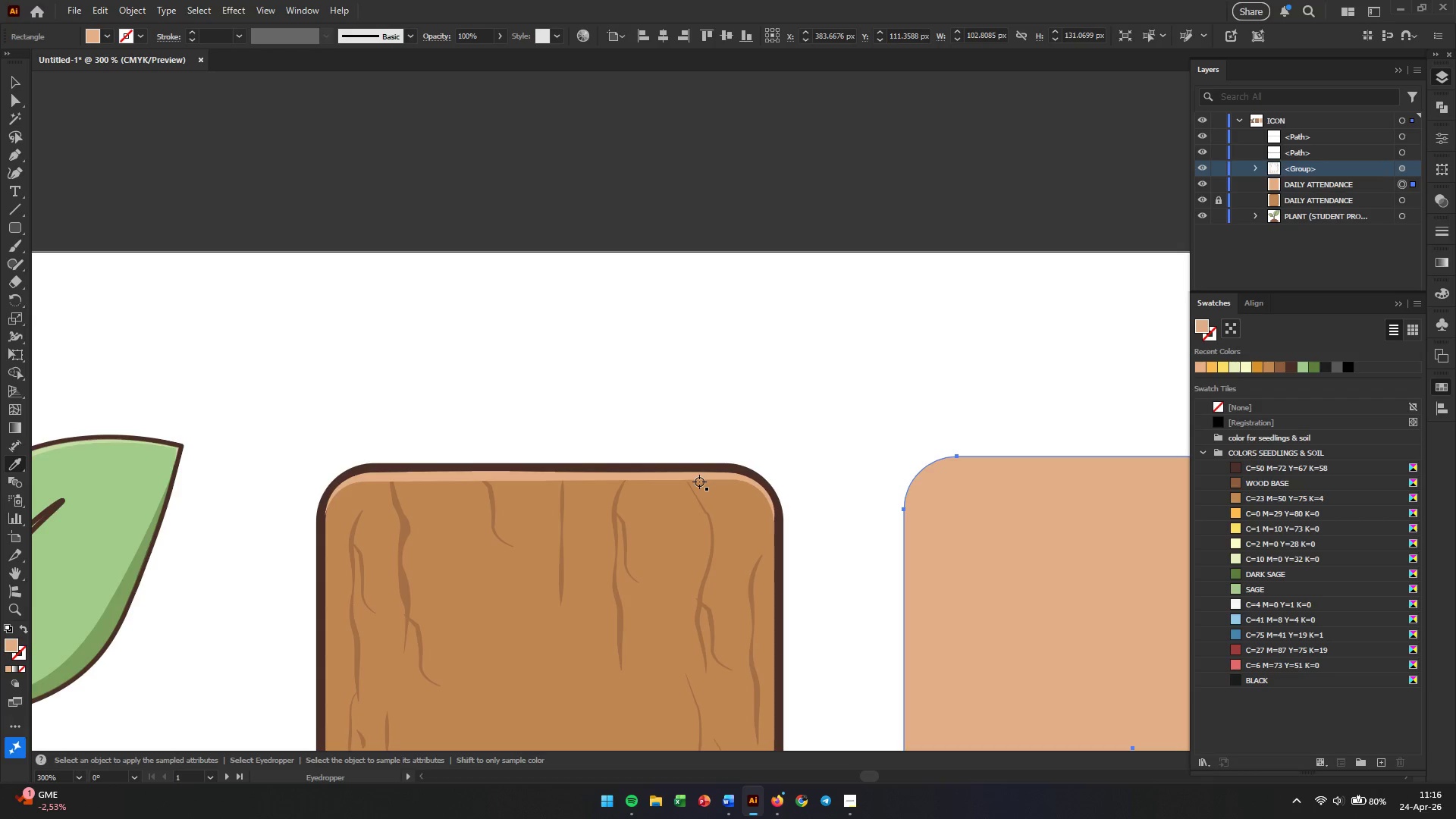 
left_click([701, 478])
 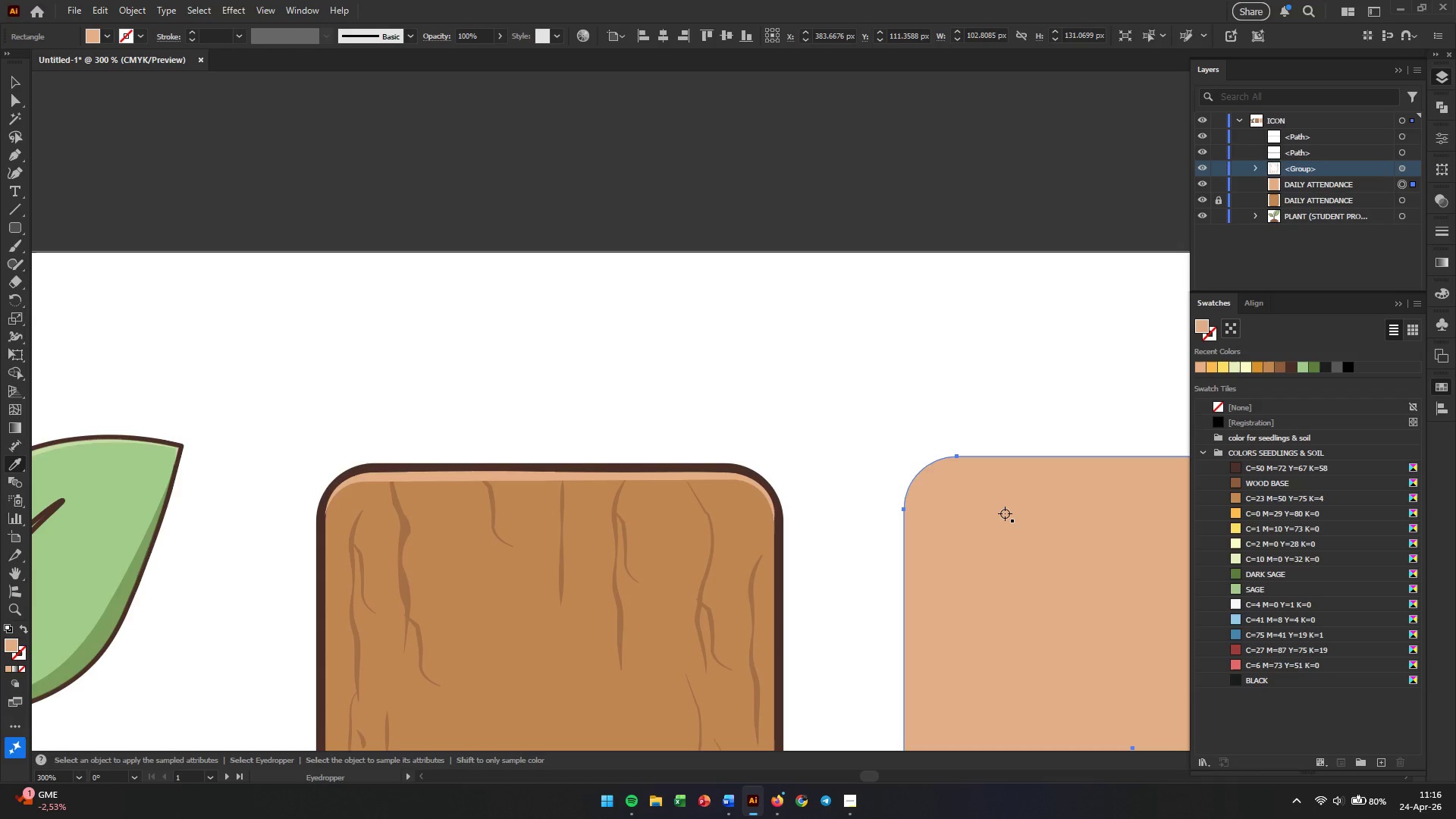 
left_click([1005, 513])
 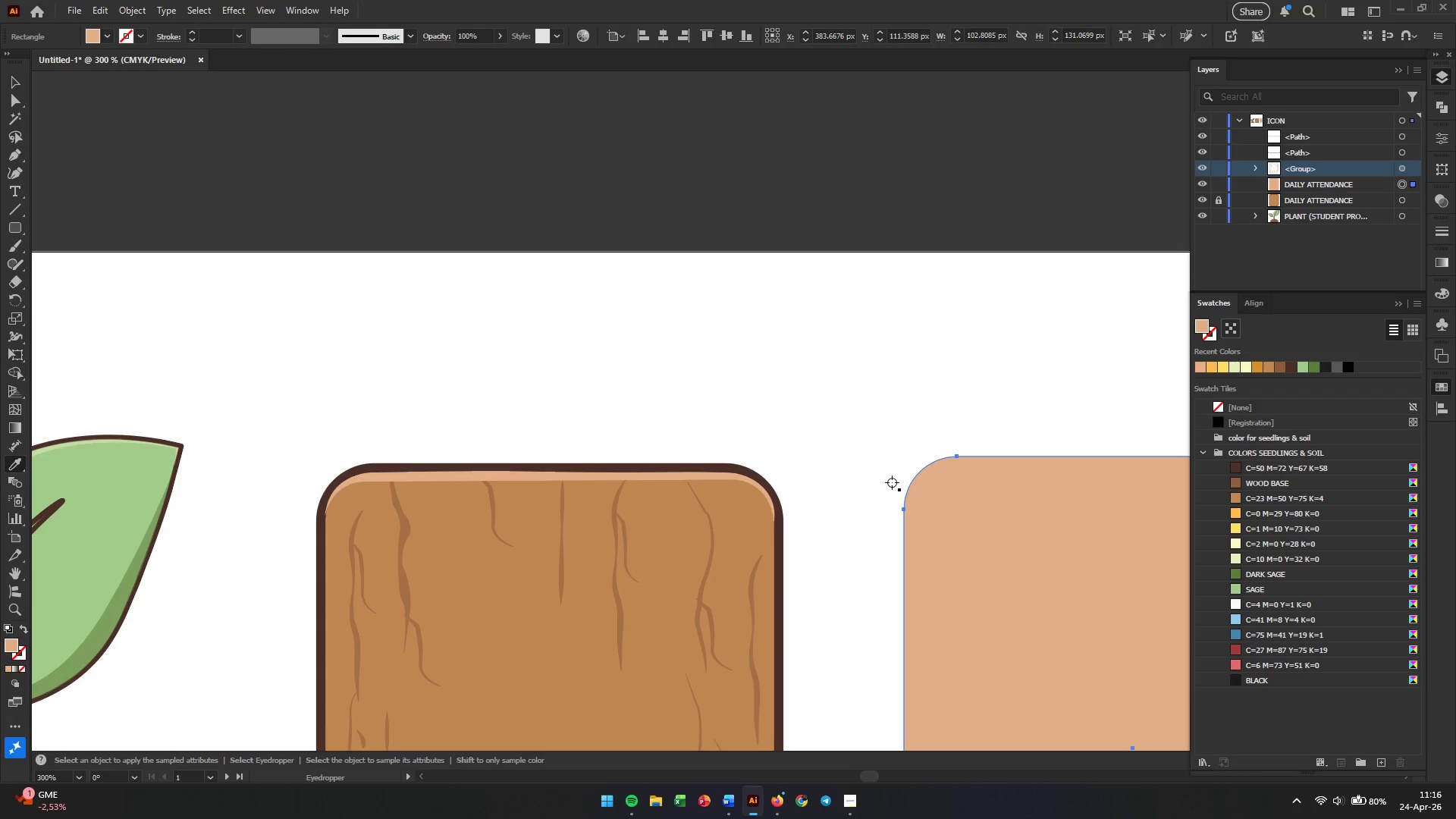 
hold_key(key=AltLeft, duration=0.39)
scroll: coordinate [892, 482], scroll_direction: up, amount: 2.0
 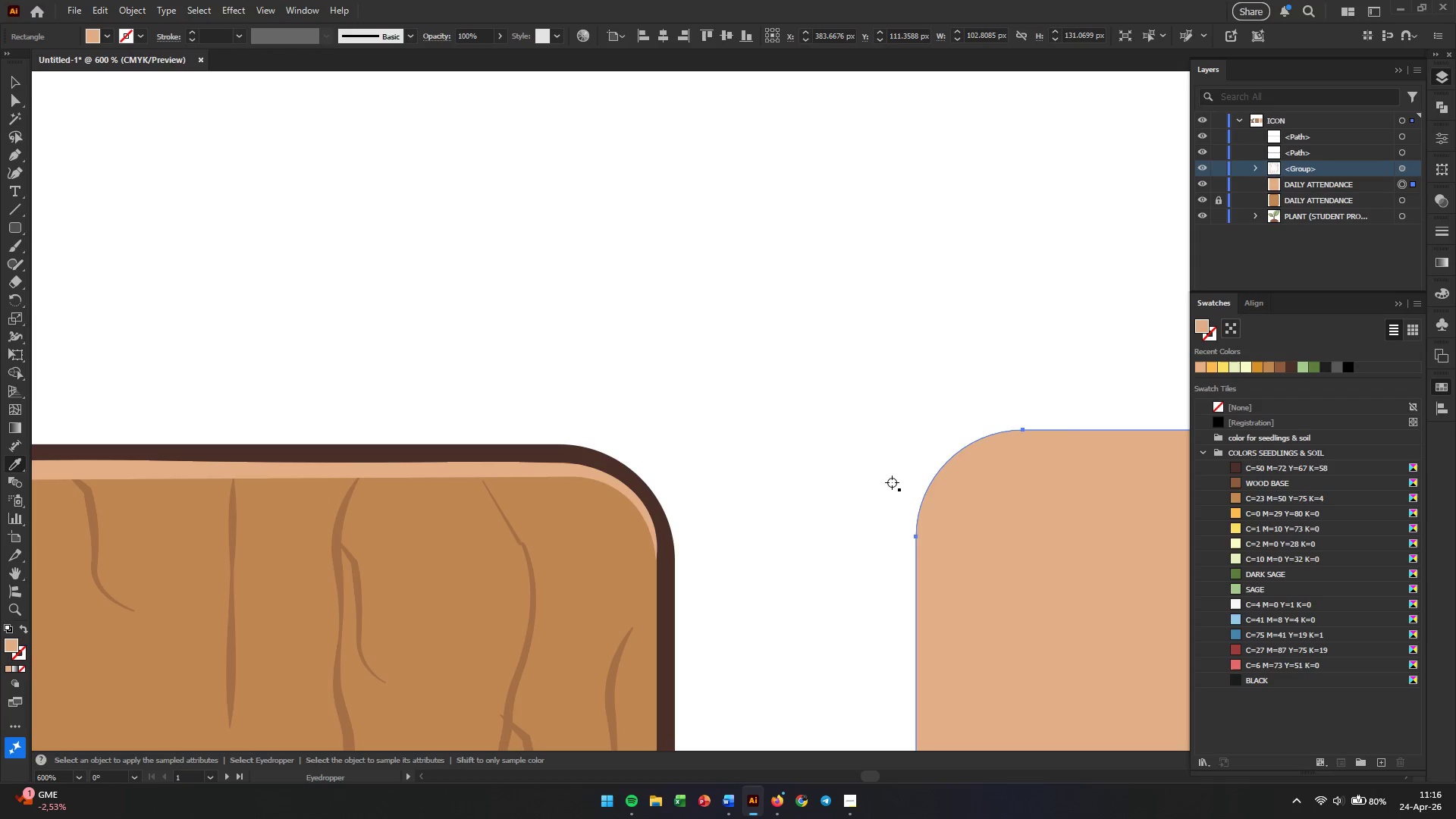 
key(V)
 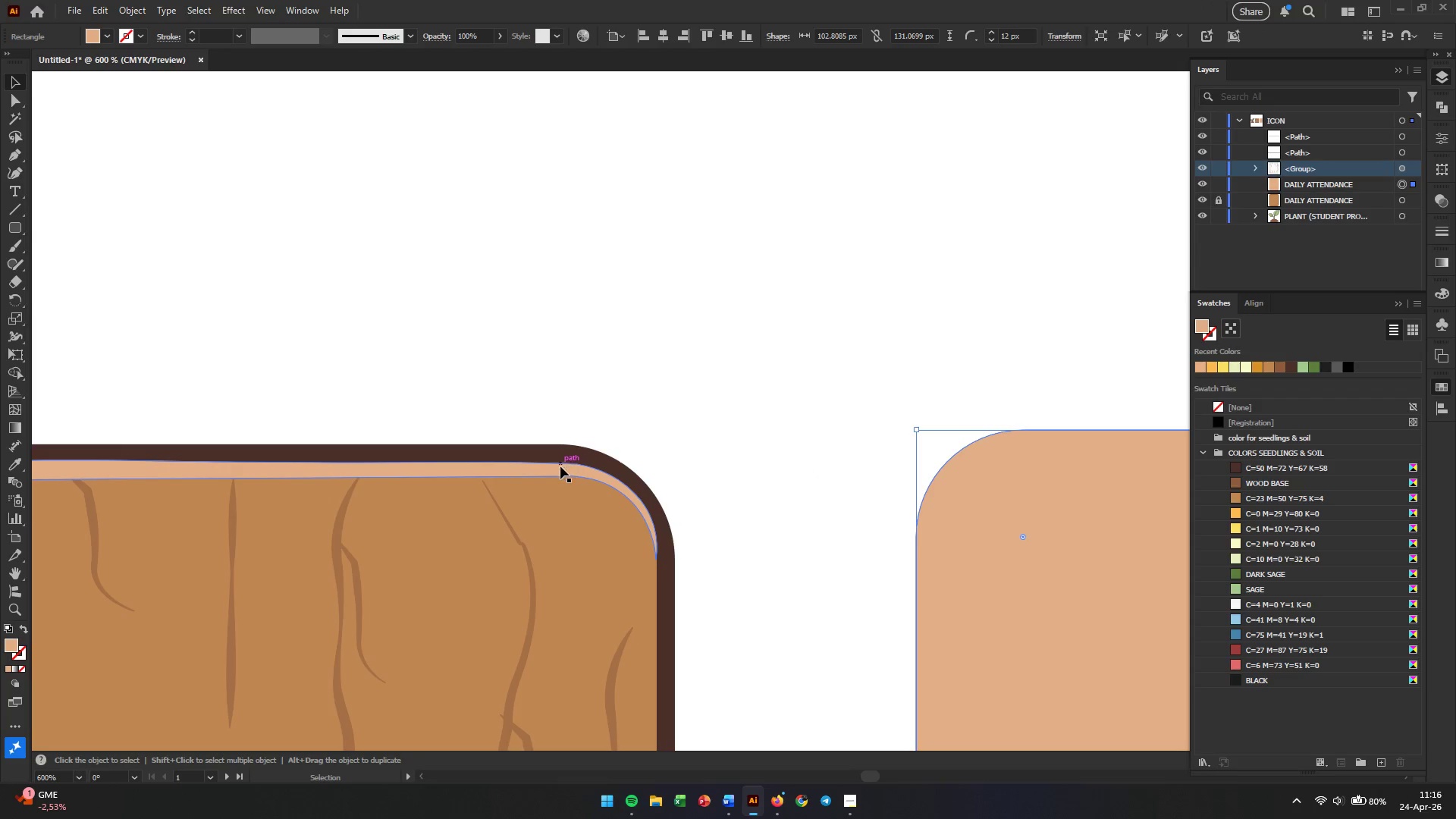 
left_click([557, 469])
 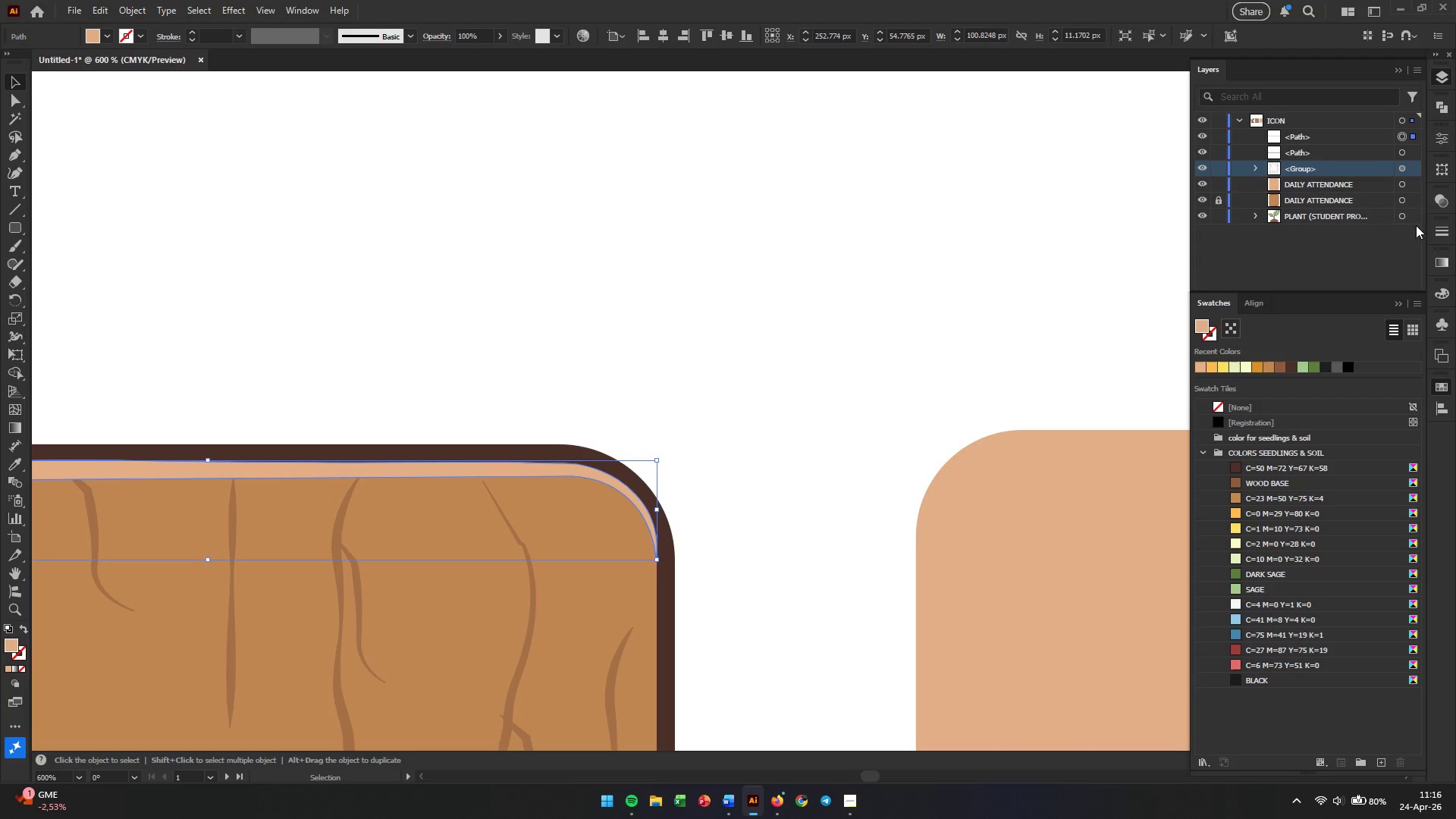 
left_click([1436, 143])
 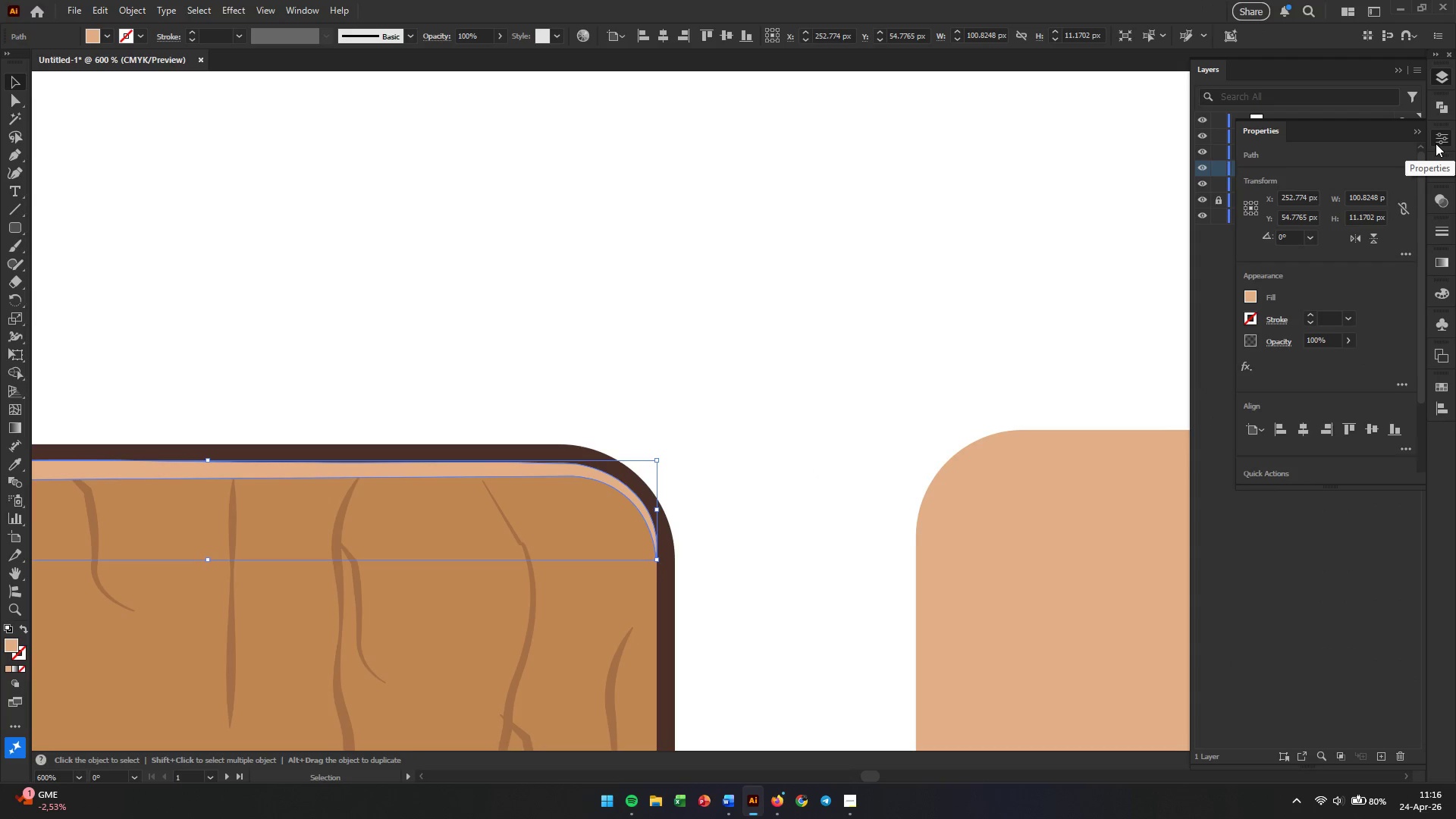 
left_click([1436, 143])
 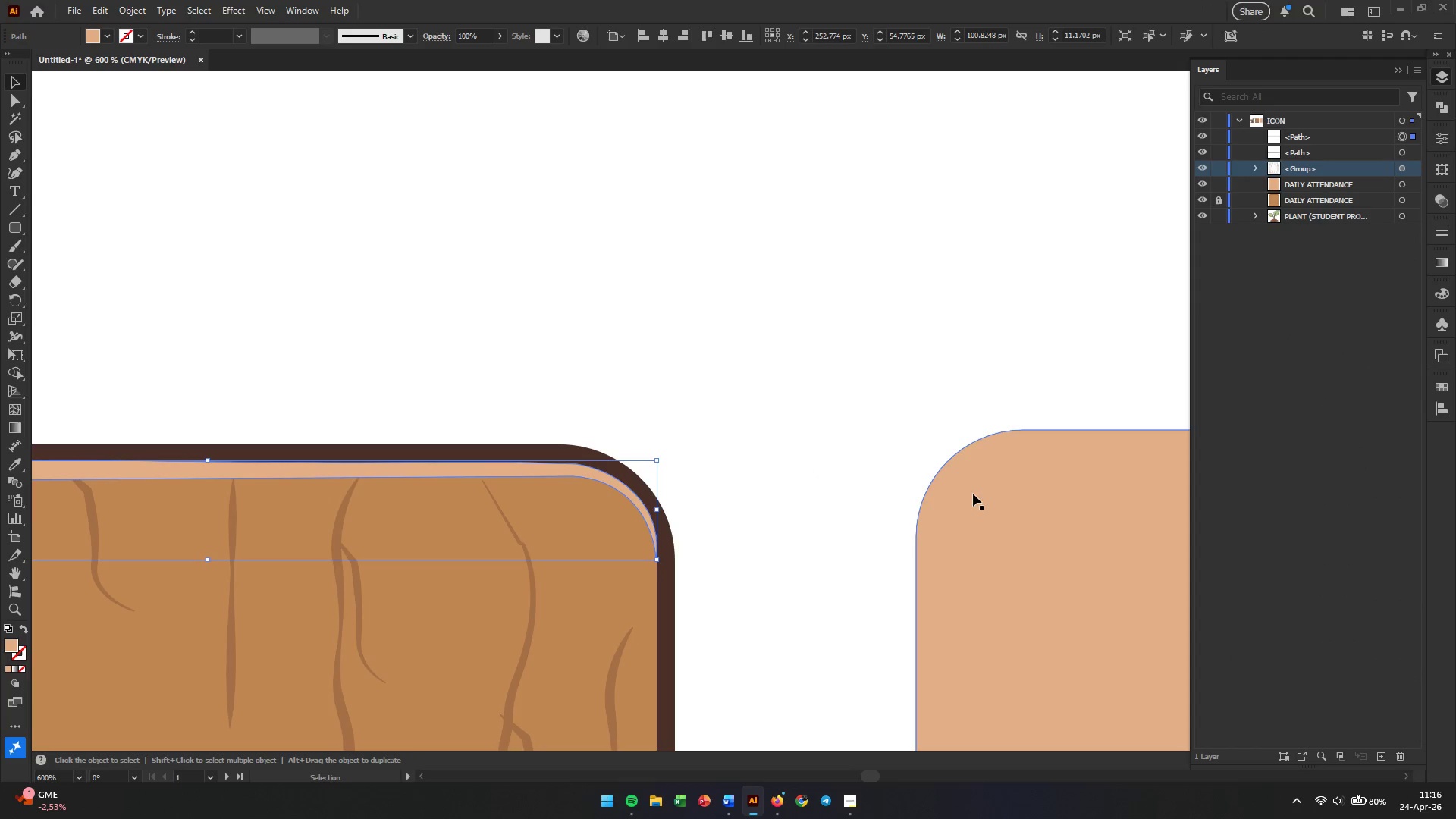 
hold_key(key=AltLeft, duration=0.95)
scroll: coordinate [973, 494], scroll_direction: down, amount: 6.0
 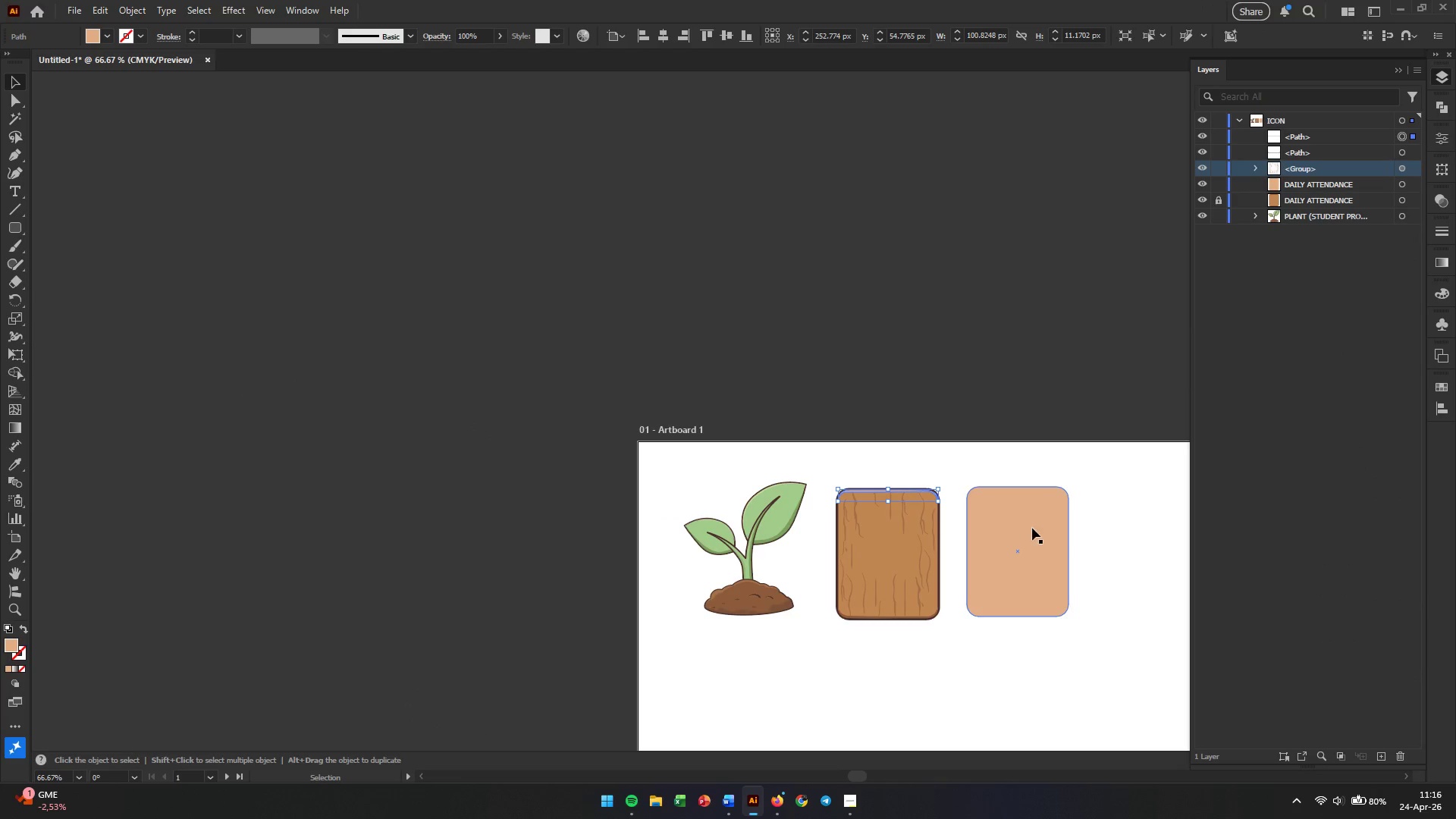 
left_click_drag(start_coordinate=[1032, 528], to_coordinate=[1039, 534])
 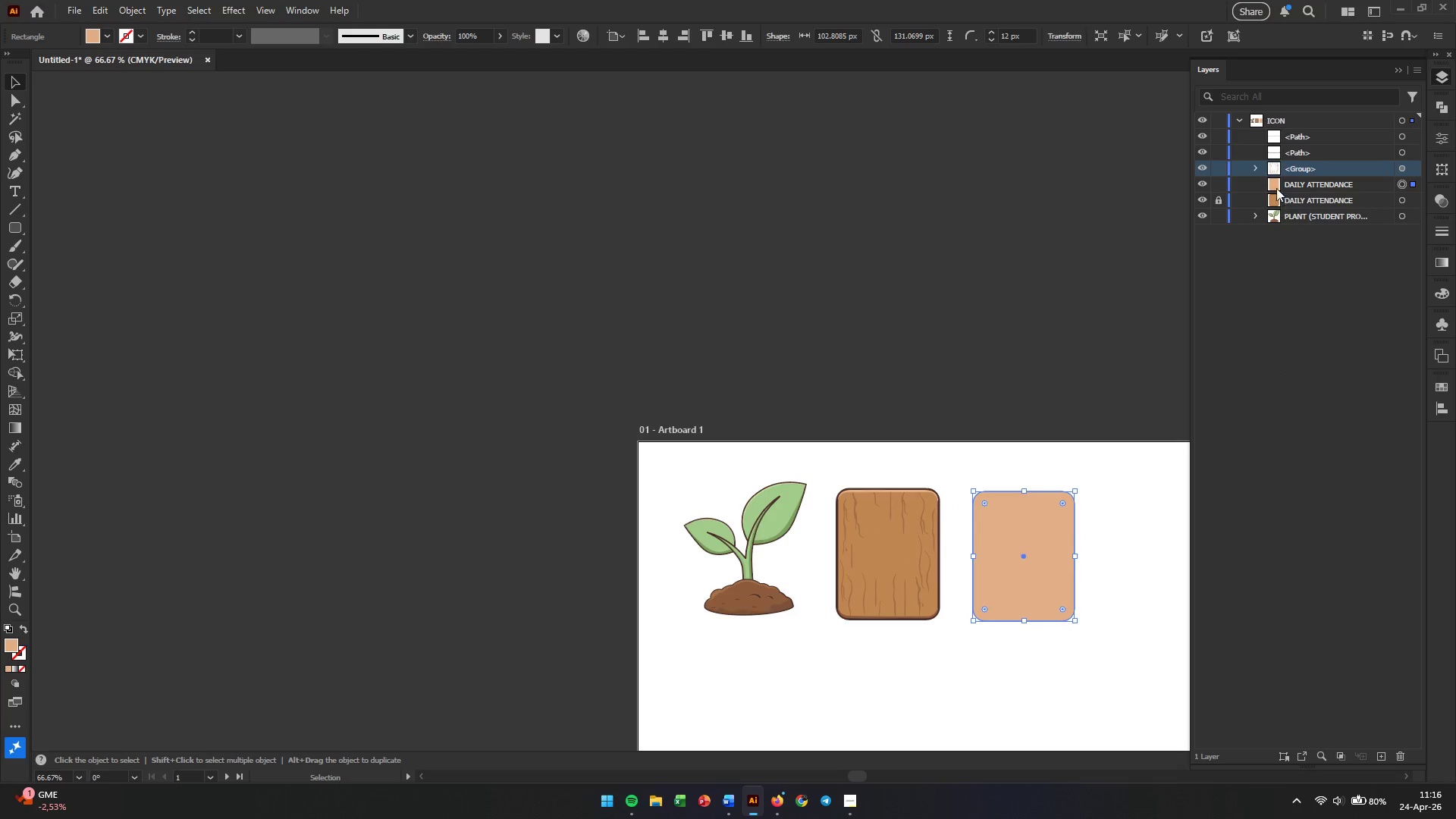 
left_click_drag(start_coordinate=[1273, 181], to_coordinate=[1273, 164])
 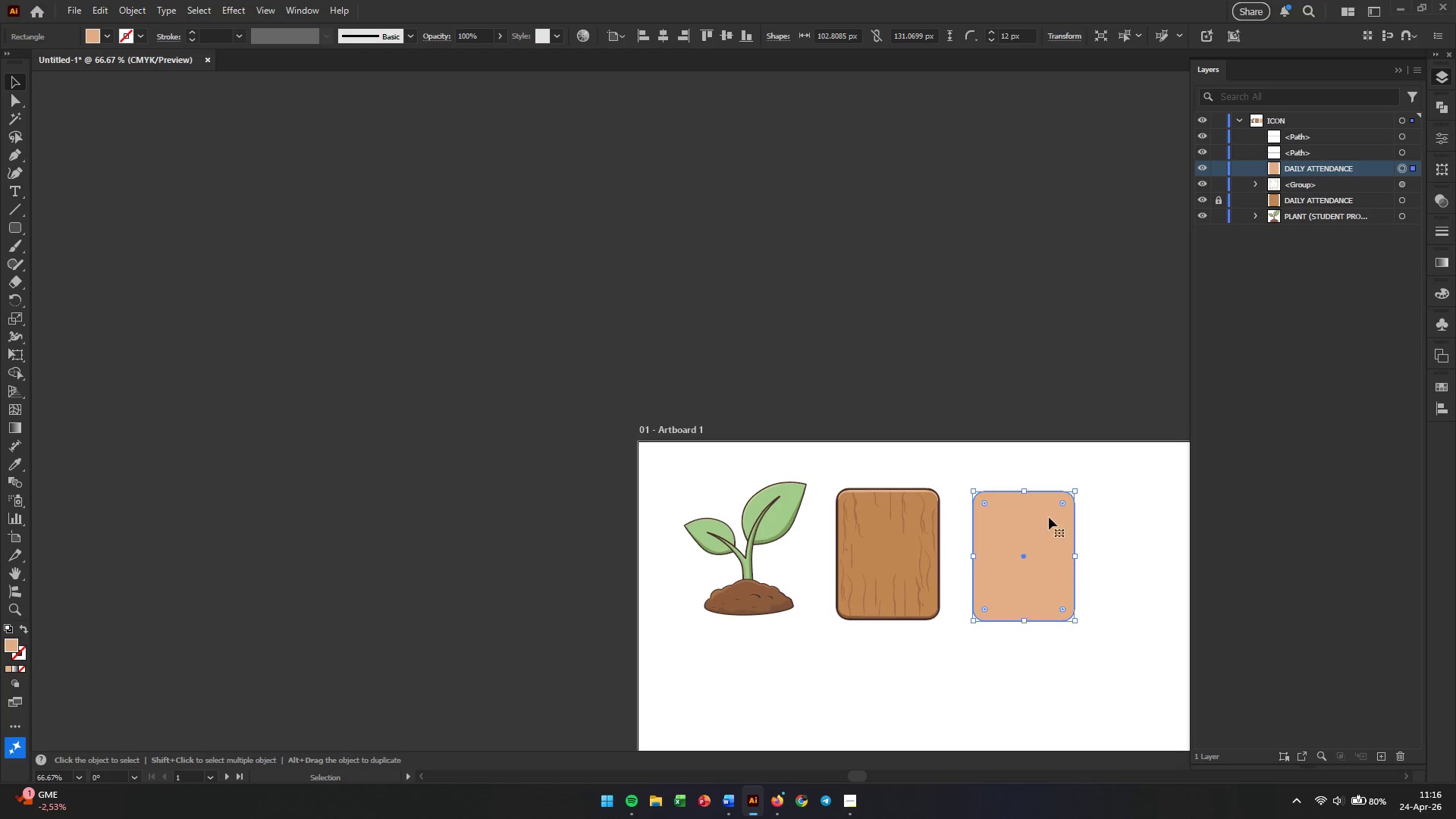 
hold_key(key=AltLeft, duration=0.42)
scroll: coordinate [1060, 523], scroll_direction: up, amount: 3.0
 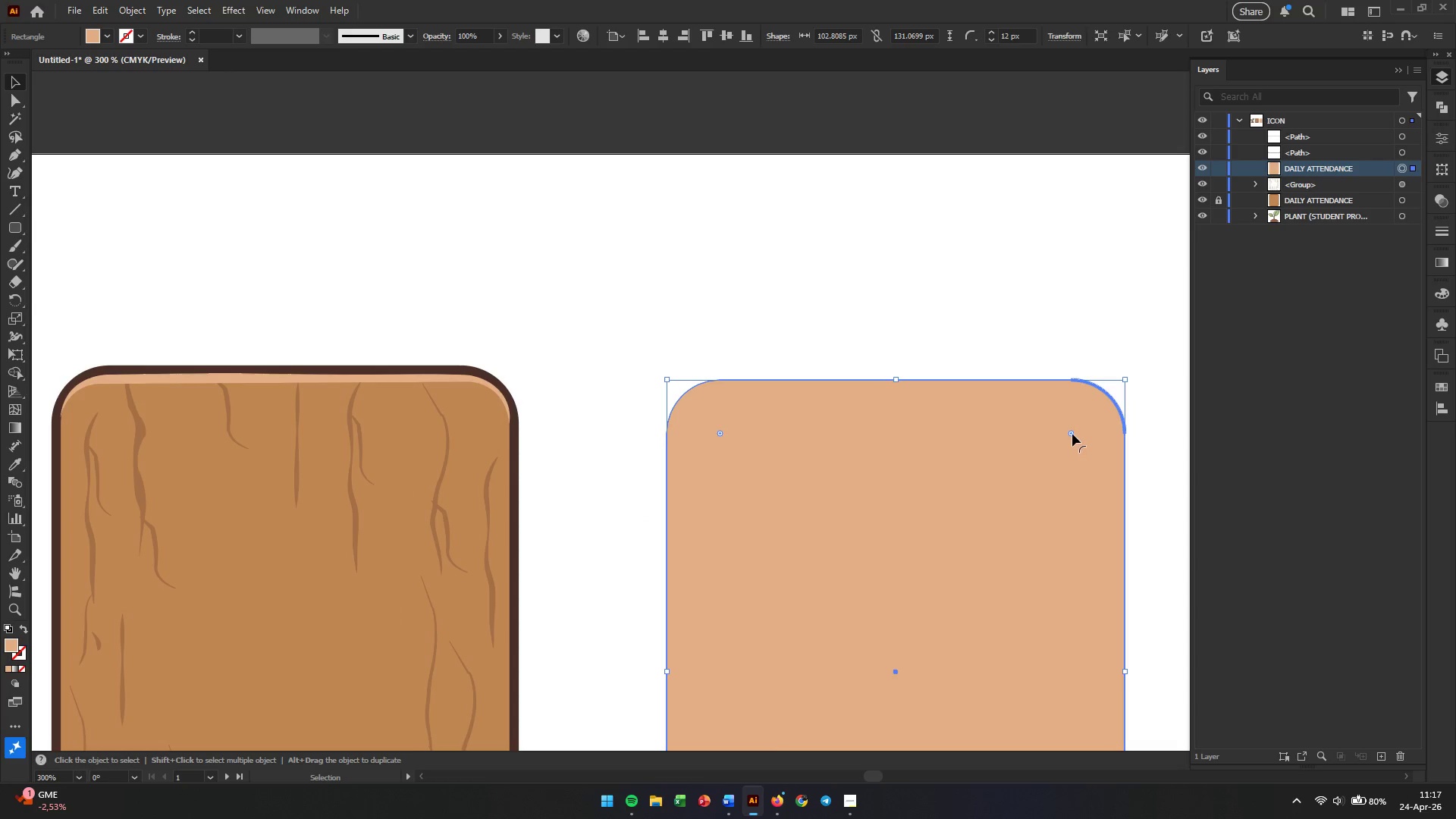 
left_click_drag(start_coordinate=[1072, 434], to_coordinate=[1092, 420])
 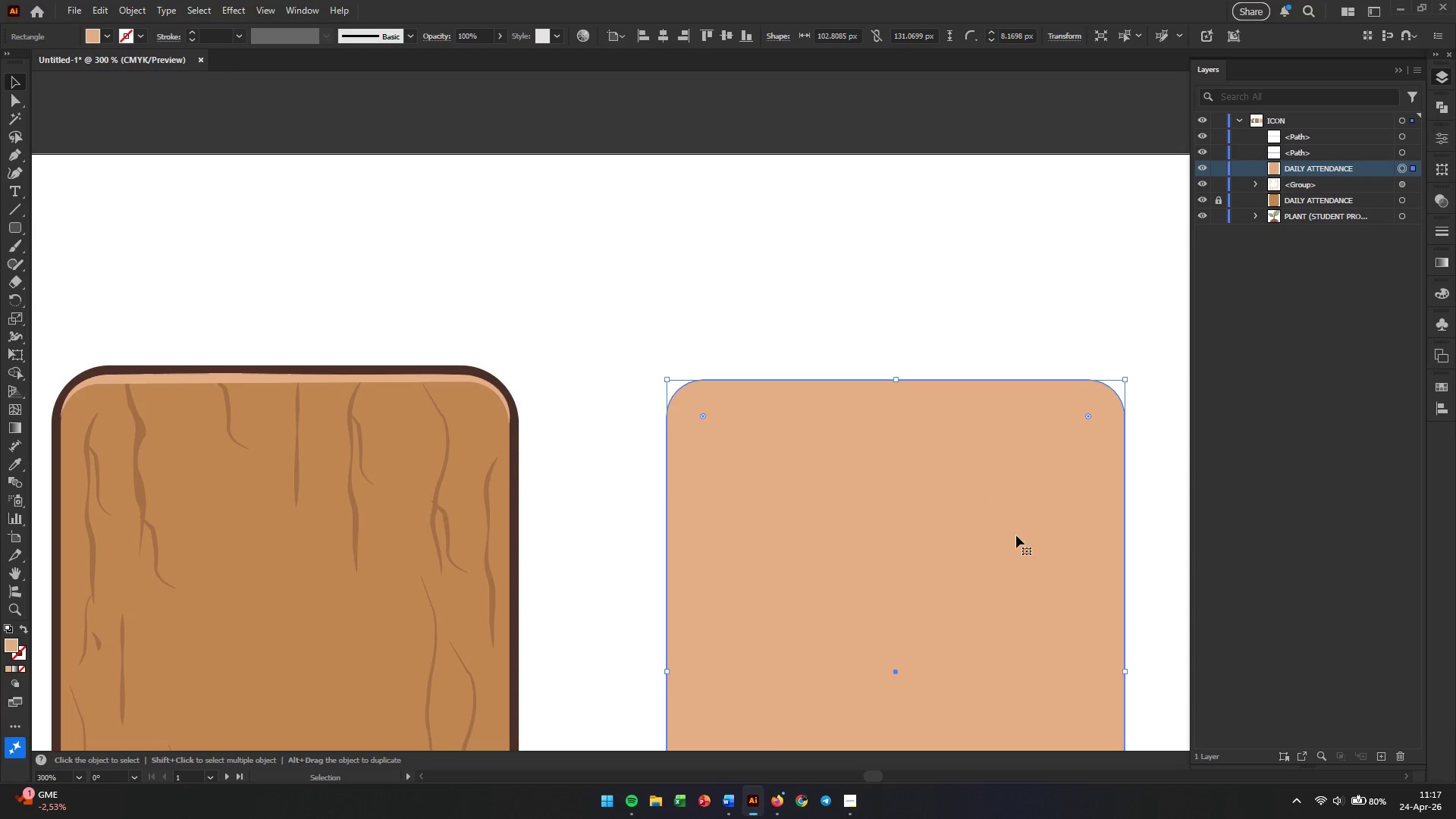 
key(V)
 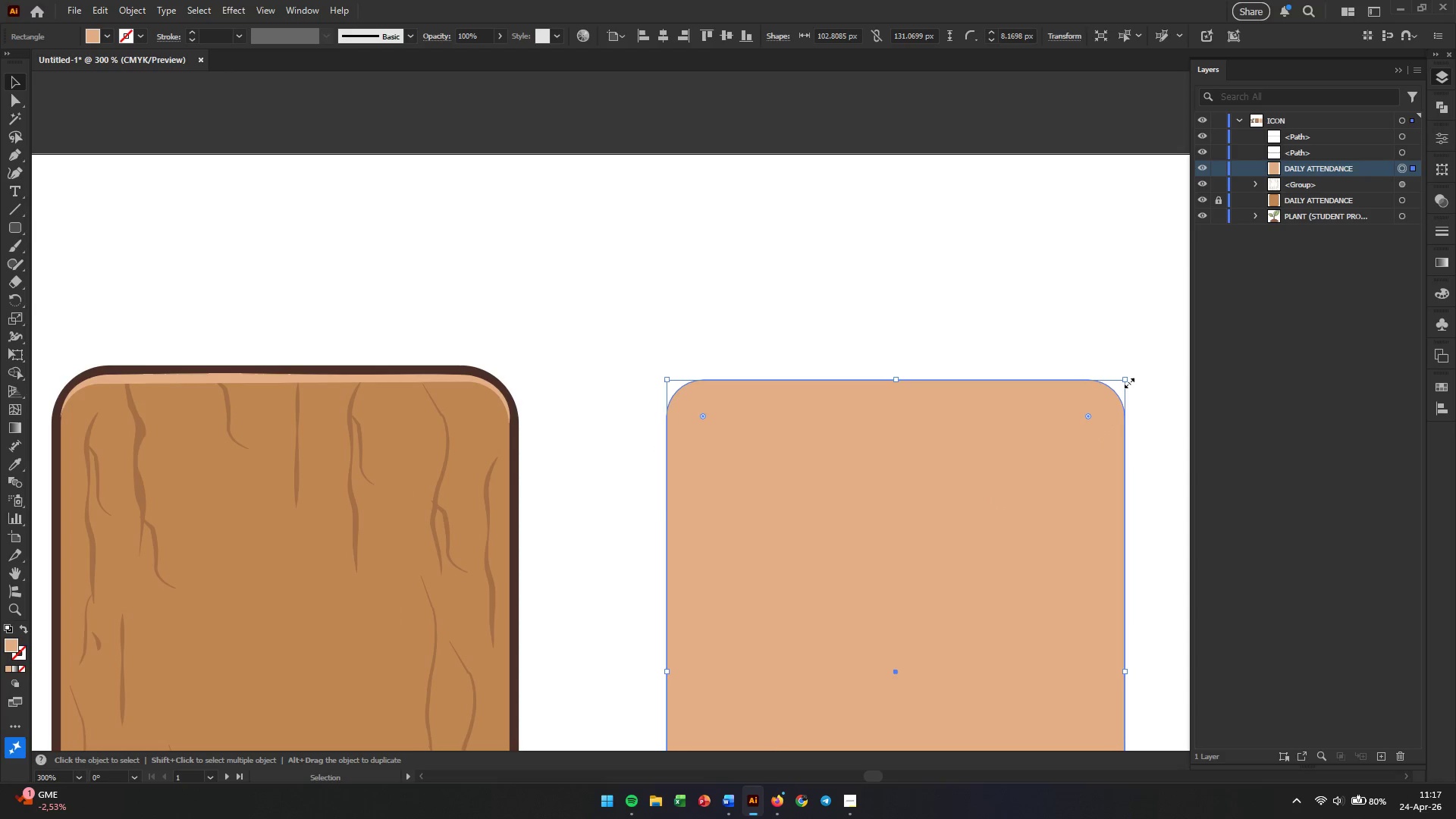 
hold_key(key=ShiftLeft, duration=0.77)
left_click_drag(start_coordinate=[1128, 381], to_coordinate=[1003, 466])
 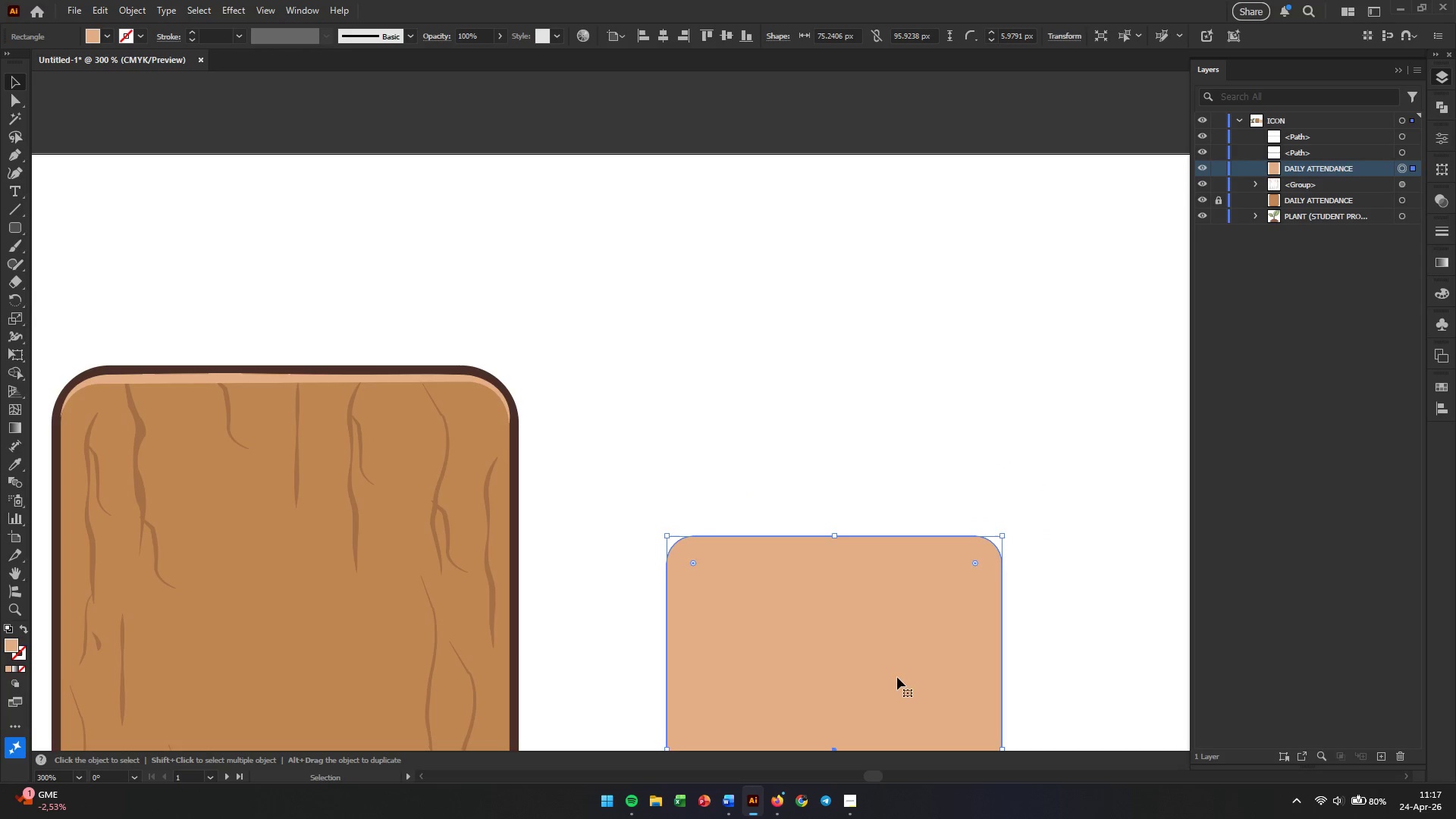 
left_click_drag(start_coordinate=[897, 677], to_coordinate=[344, 556])
 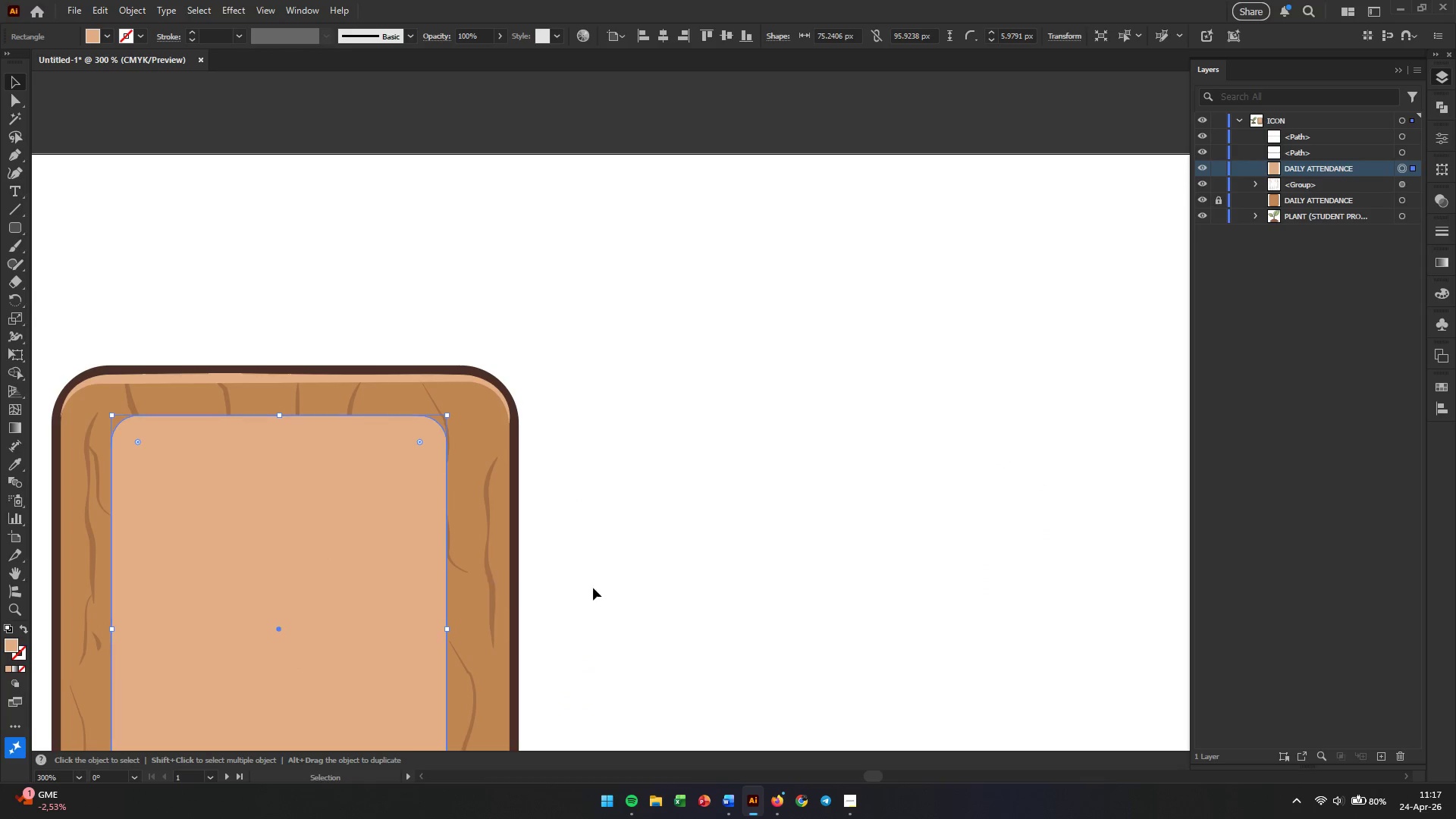 
hold_key(key=Space, duration=0.86)
 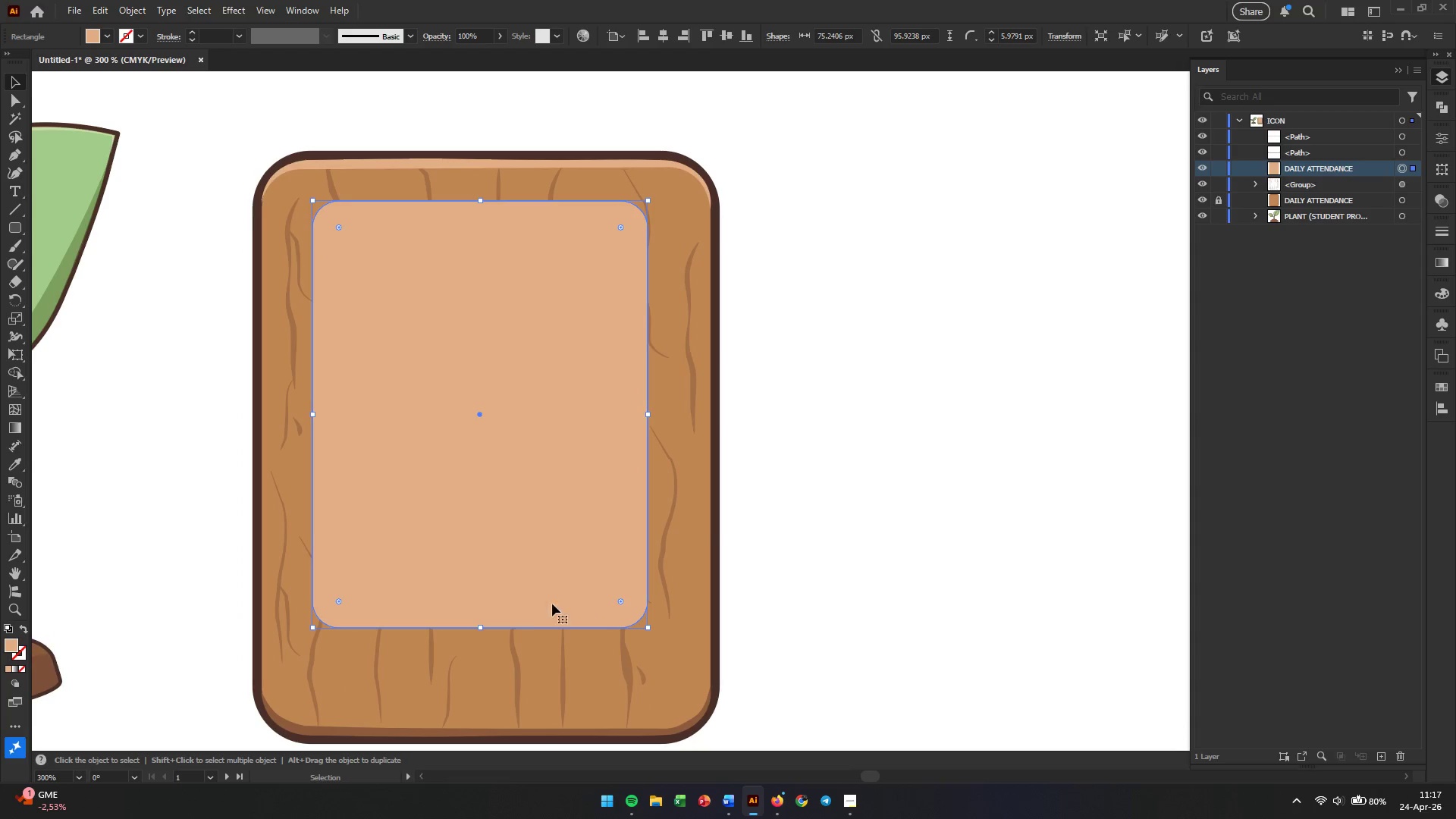 
left_click_drag(start_coordinate=[526, 608], to_coordinate=[726, 394])
 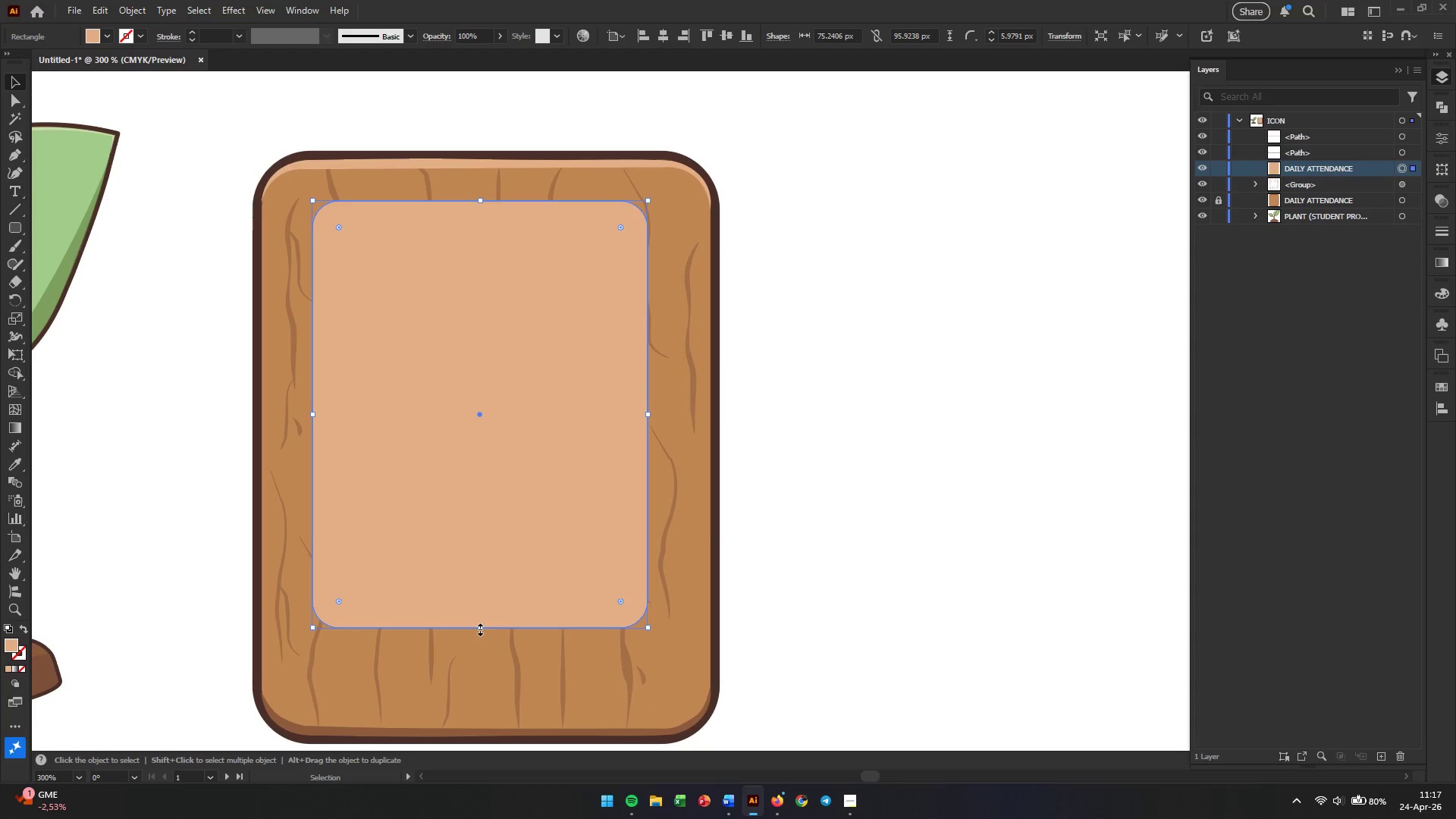 
left_click_drag(start_coordinate=[479, 628], to_coordinate=[475, 679])
 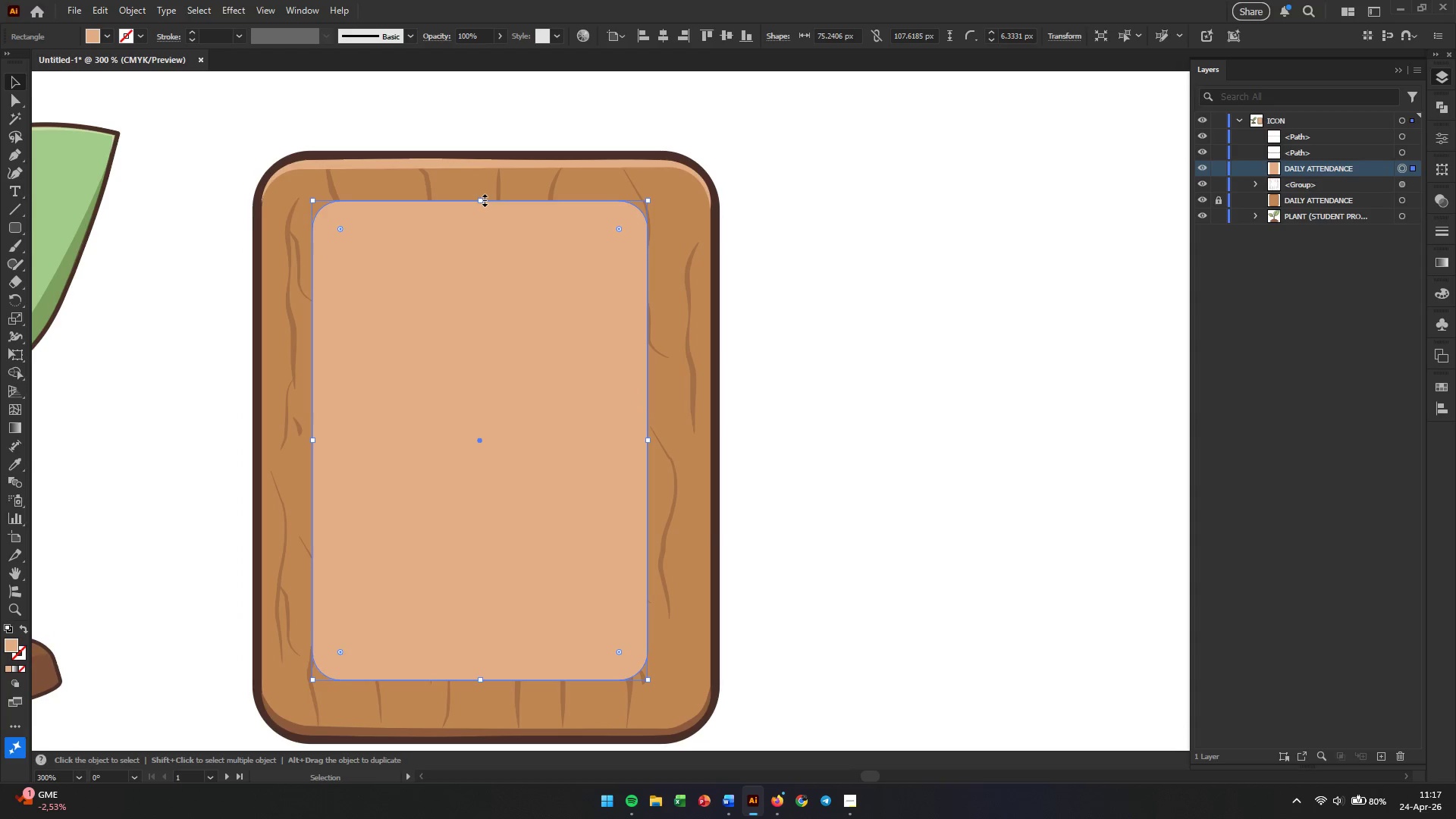 
left_click_drag(start_coordinate=[483, 199], to_coordinate=[483, 209])
 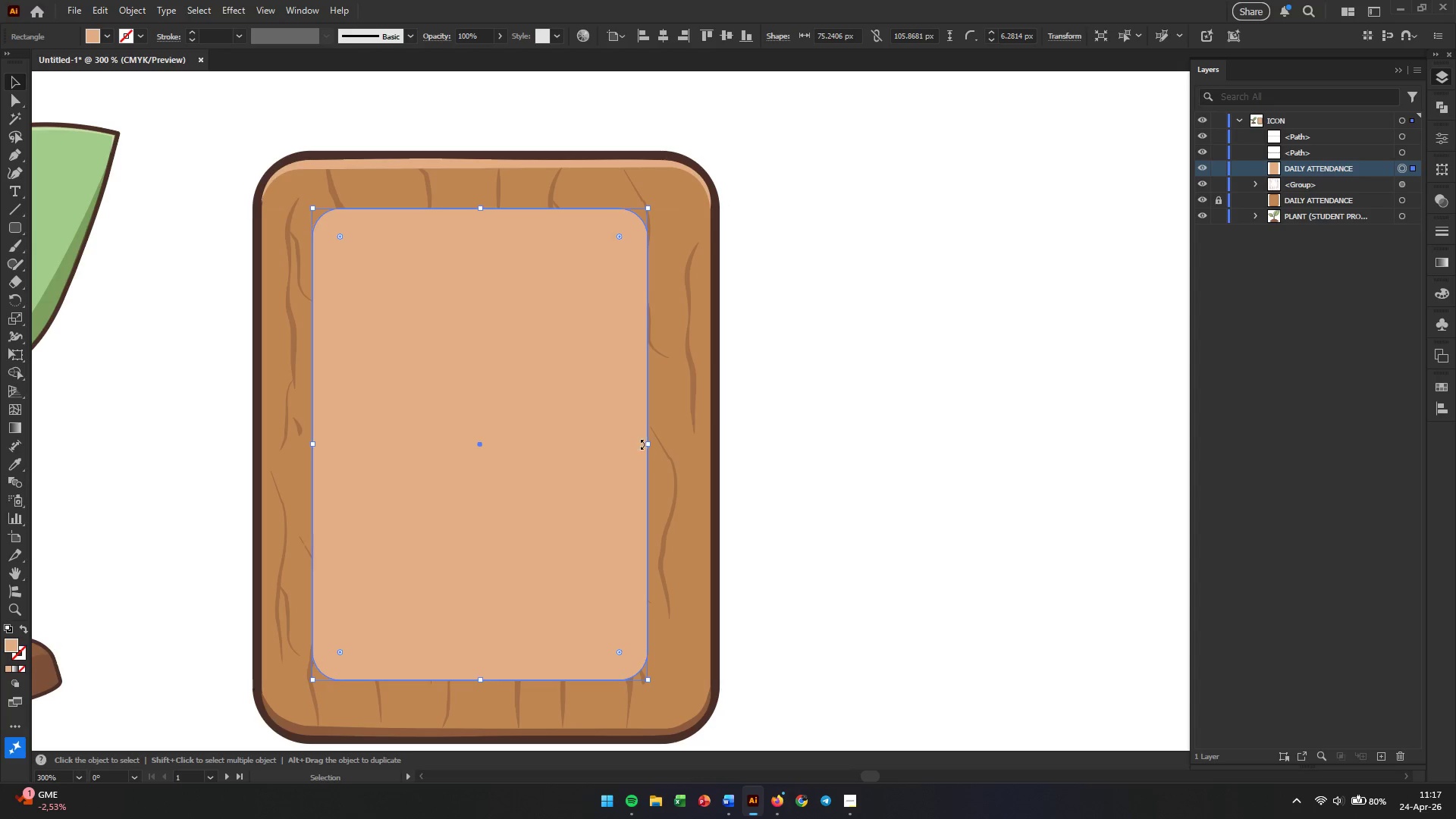 
left_click_drag(start_coordinate=[645, 444], to_coordinate=[657, 444])
 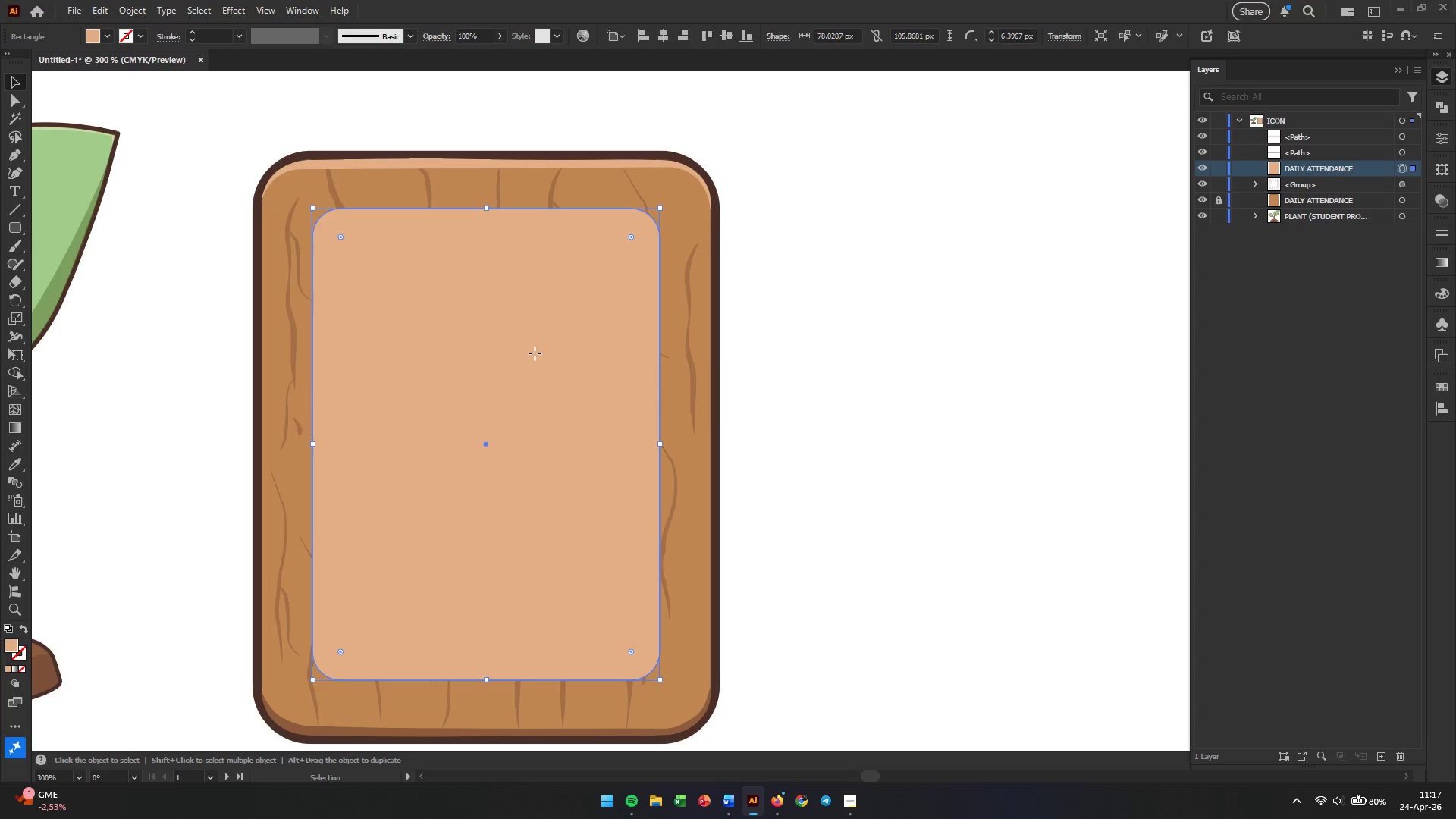 
left_click_drag(start_coordinate=[577, 367], to_coordinate=[569, 369])
 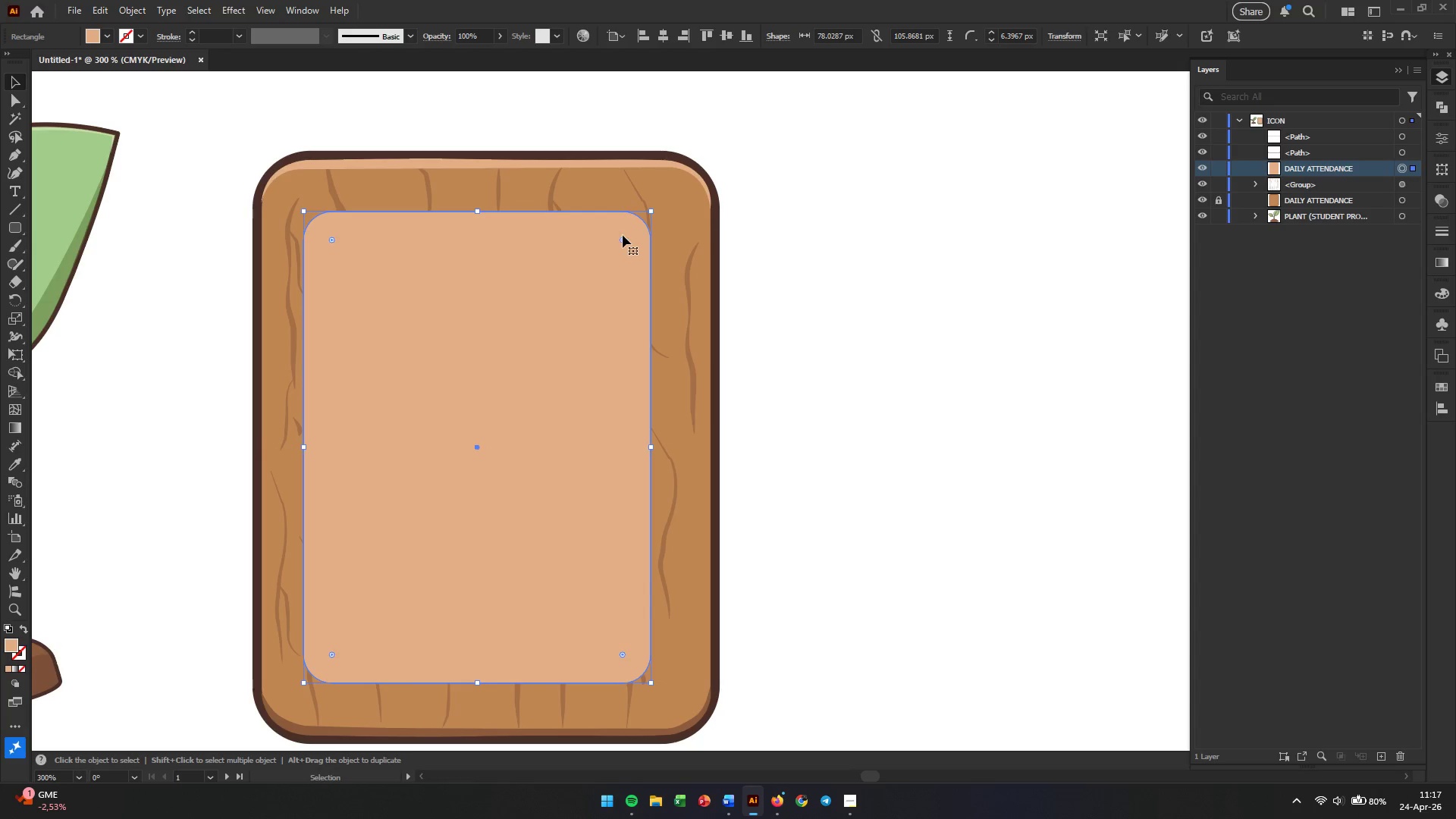 
left_click_drag(start_coordinate=[623, 240], to_coordinate=[616, 254])
 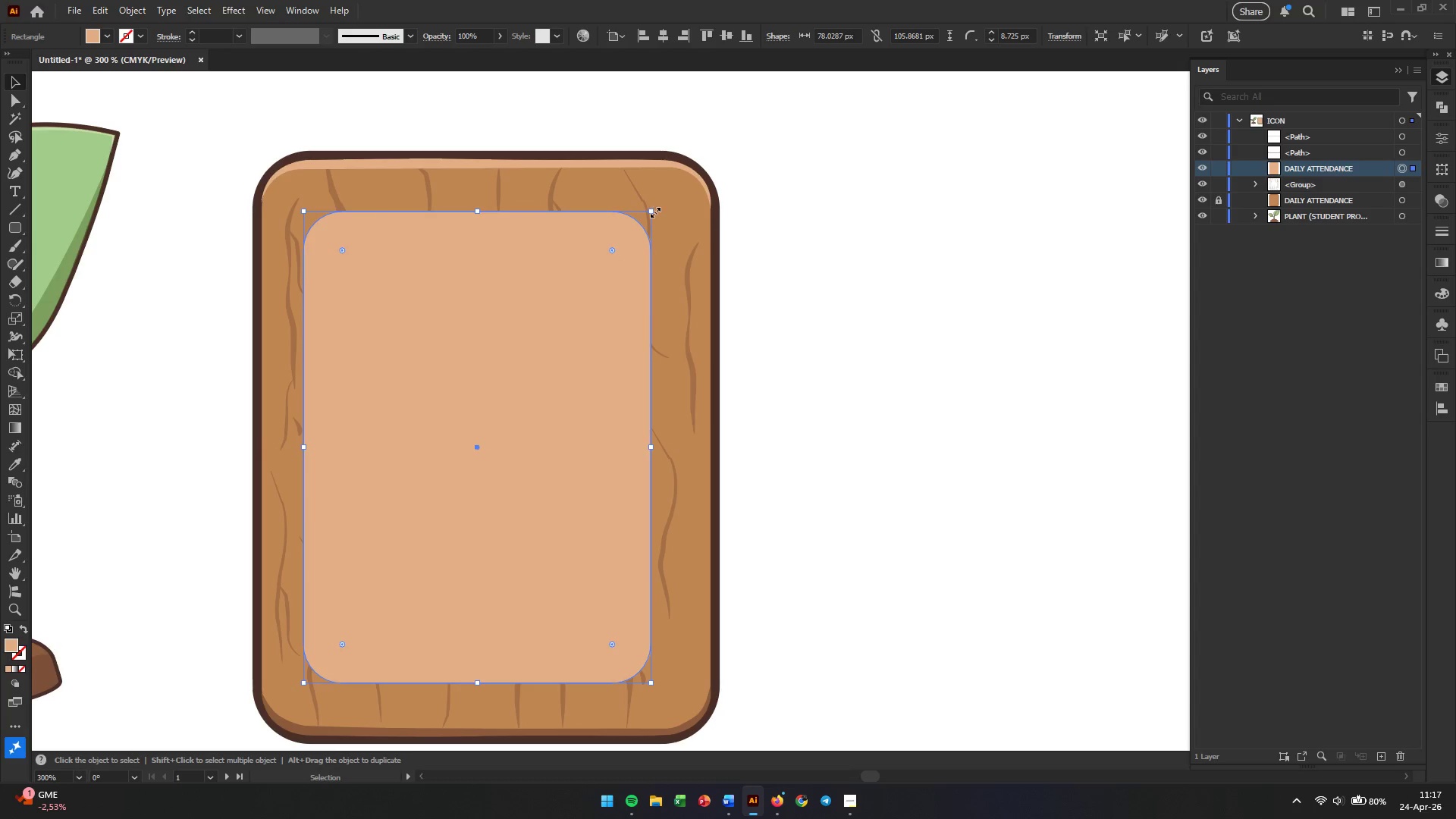 
hold_key(key=AltLeft, duration=3.5)
hold_key(key=ShiftLeft, duration=3.48)
left_click_drag(start_coordinate=[651, 211], to_coordinate=[657, 201])
 